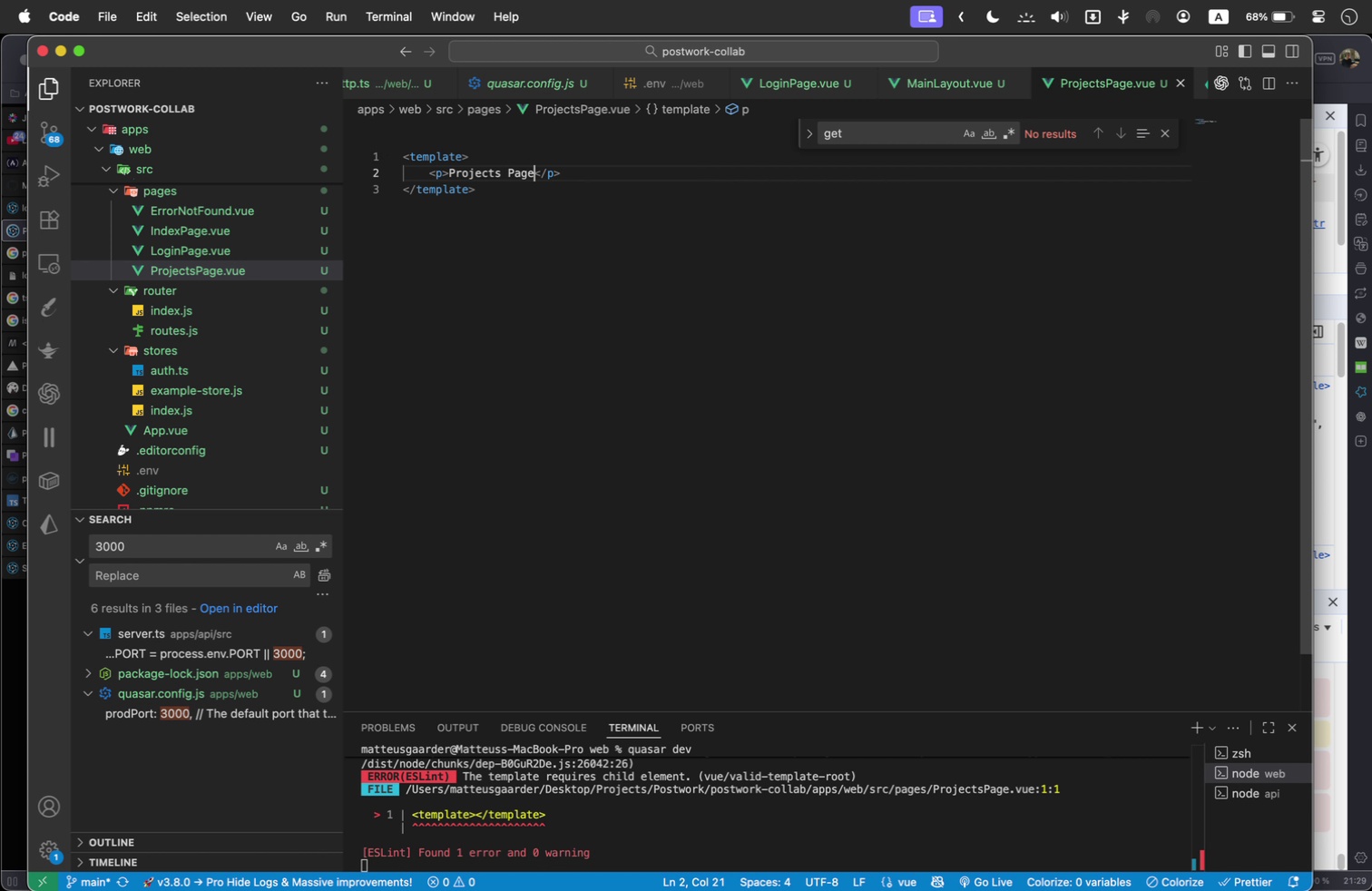 
key(ArrowDown)
 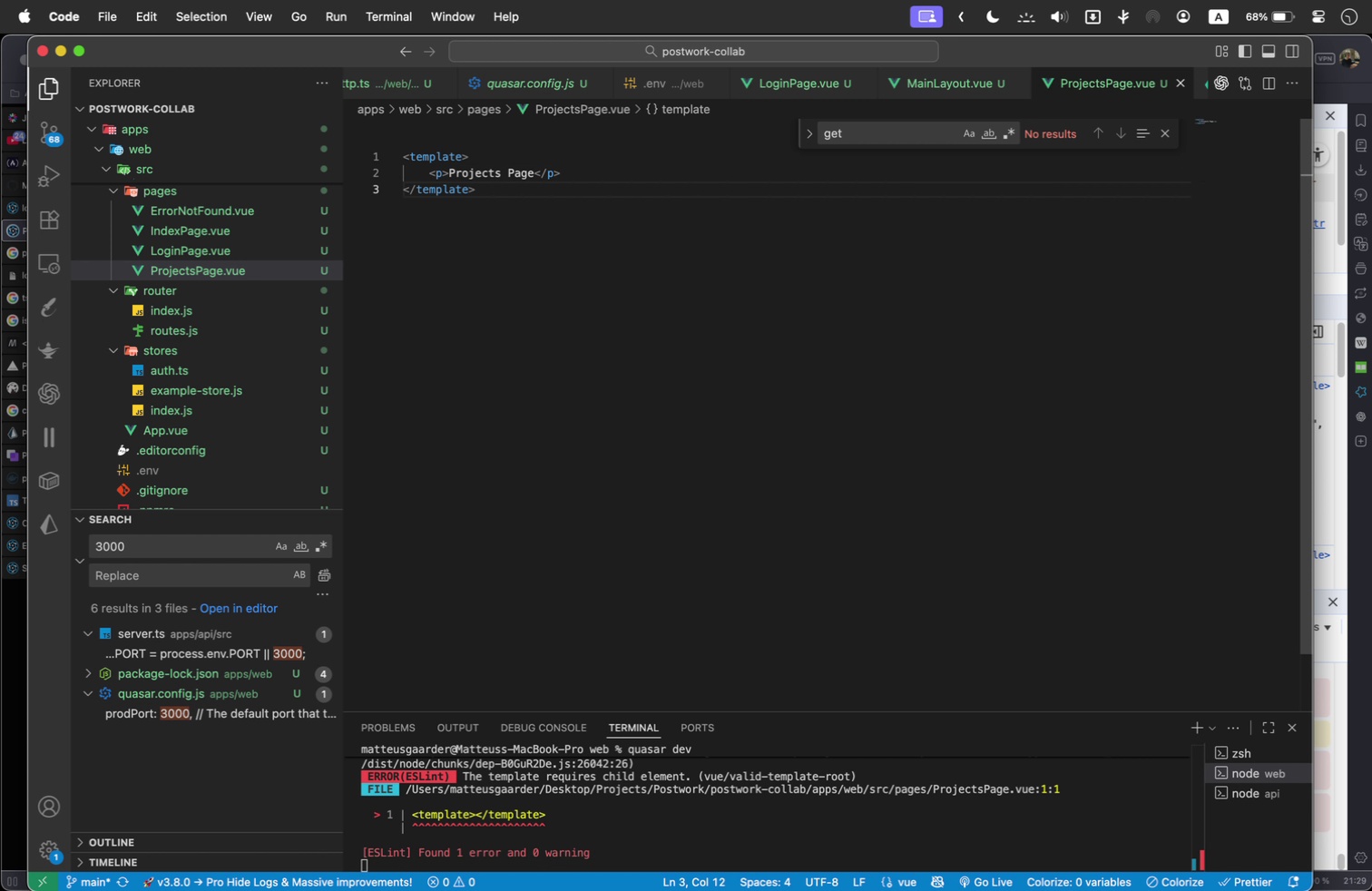 
key(Enter)
 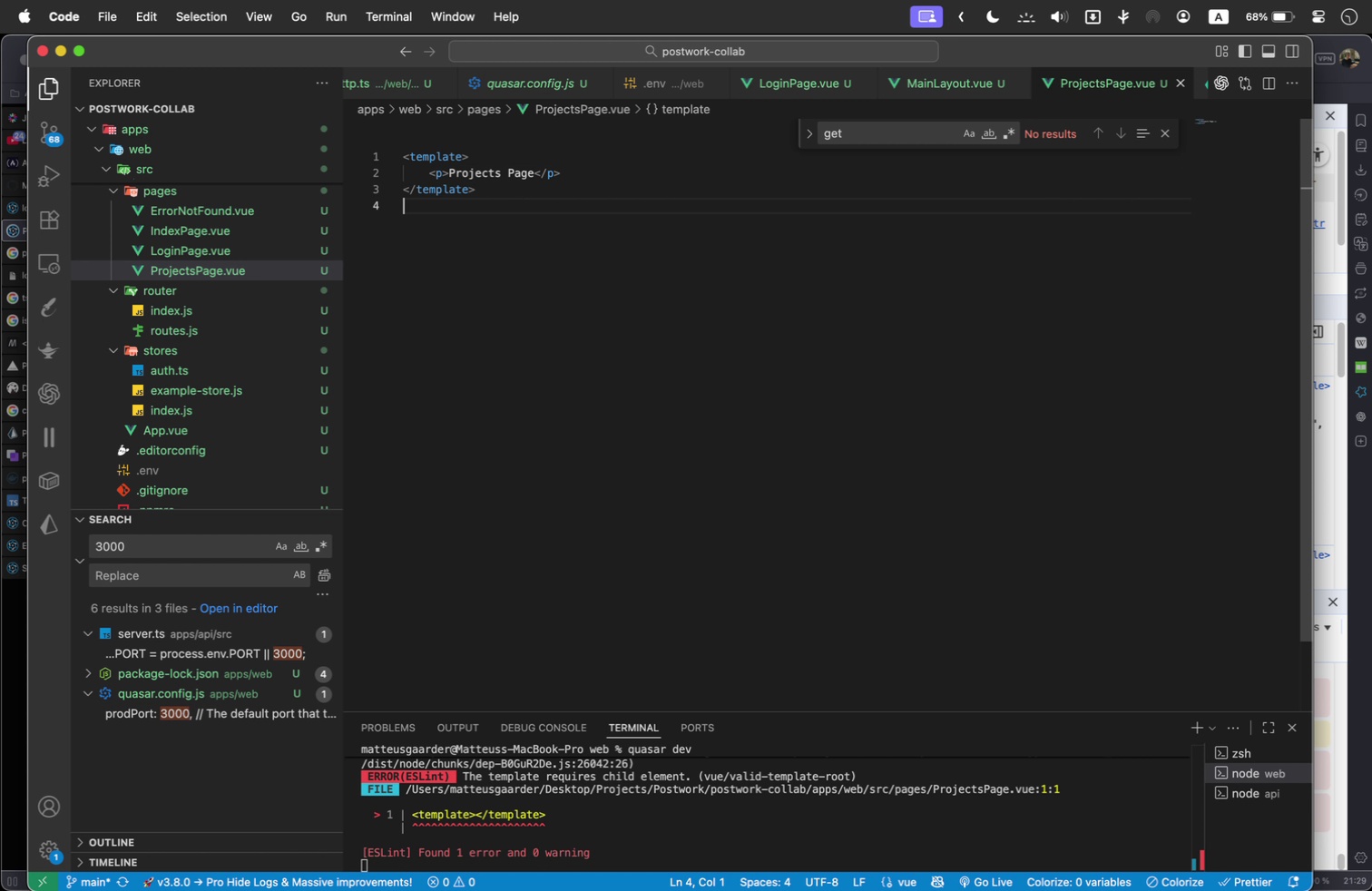 
key(Enter)
 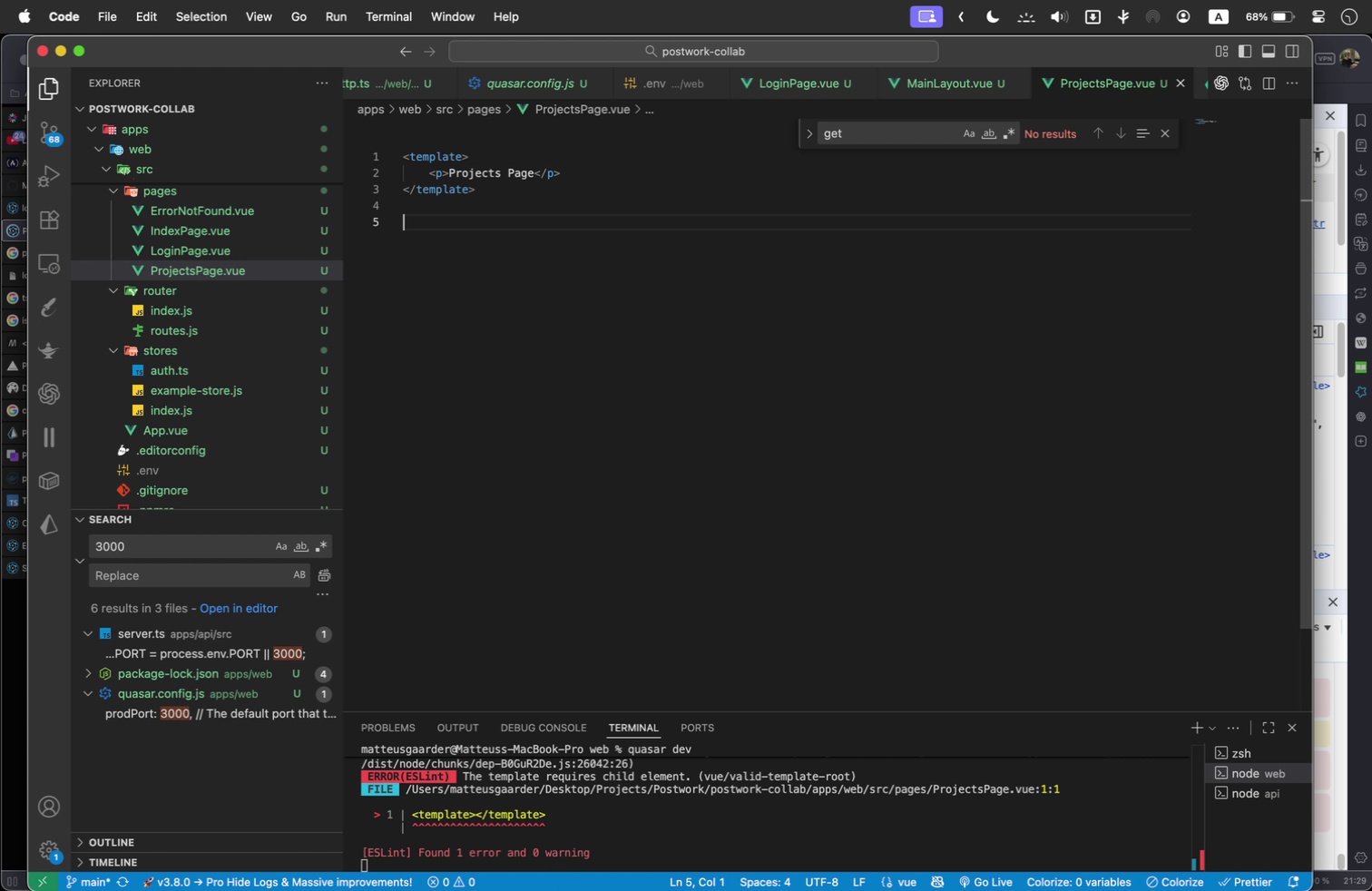 
type(<scri)
 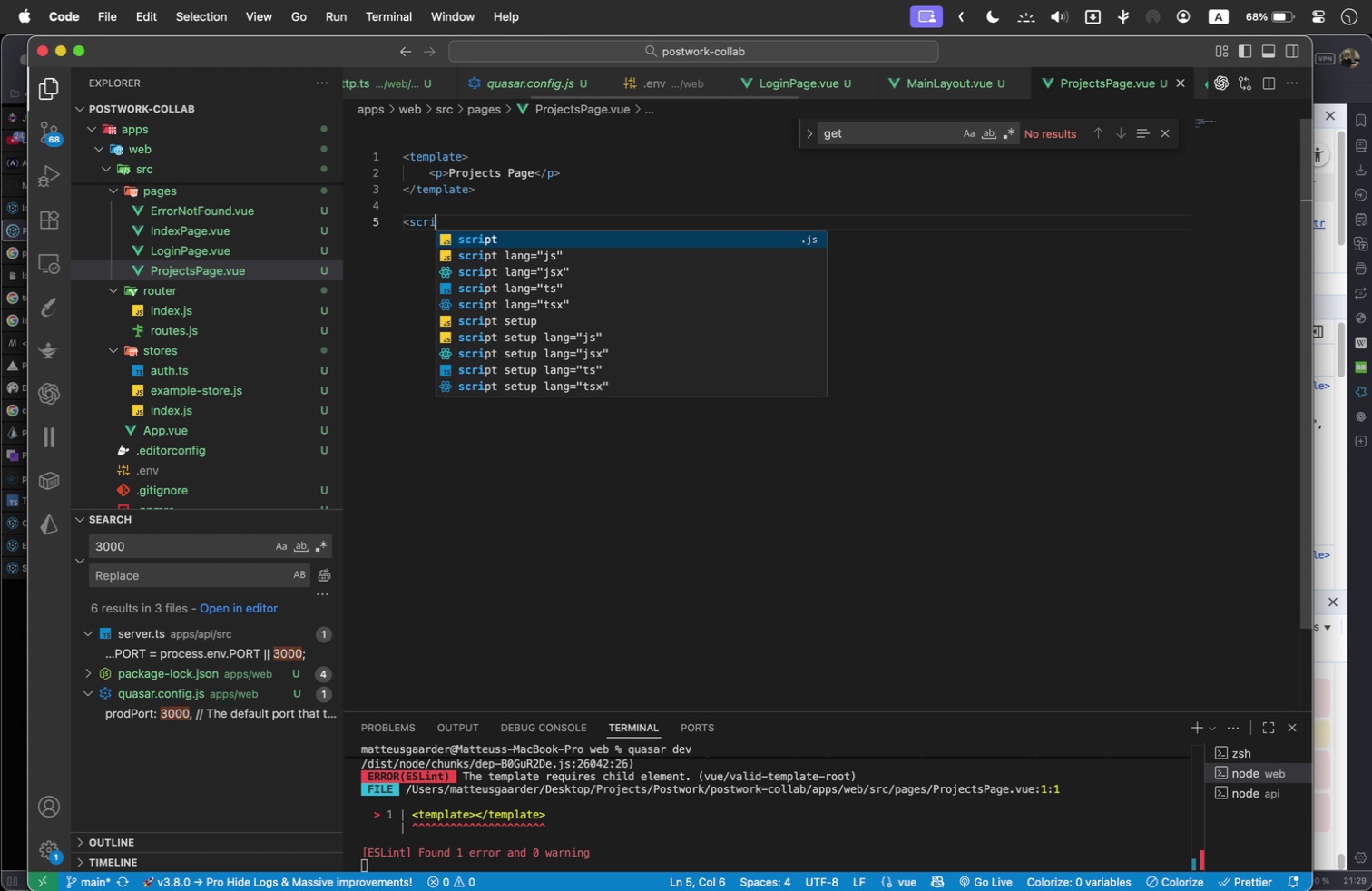 
key(Enter)
 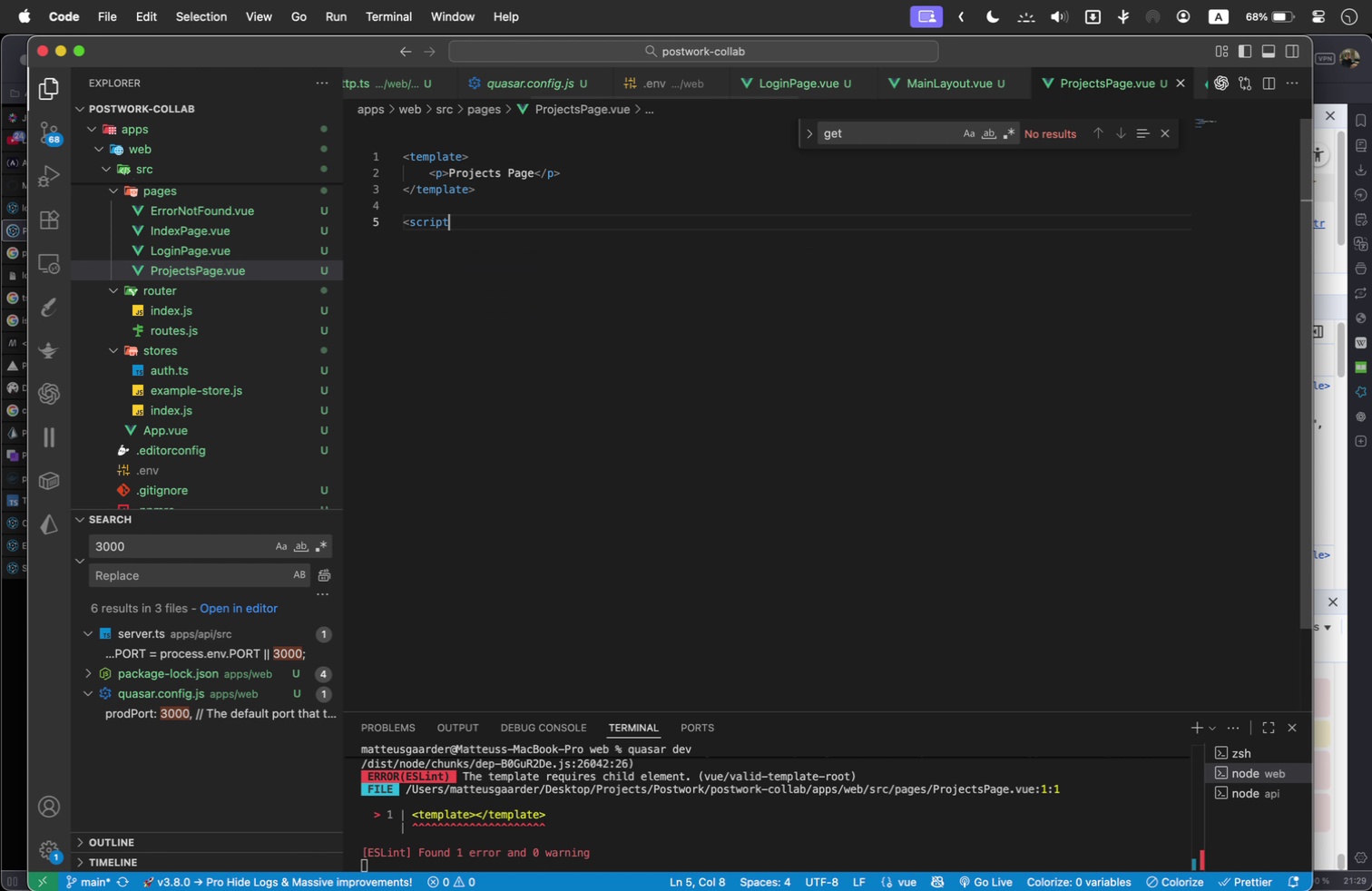 
key(Shift+Period)
 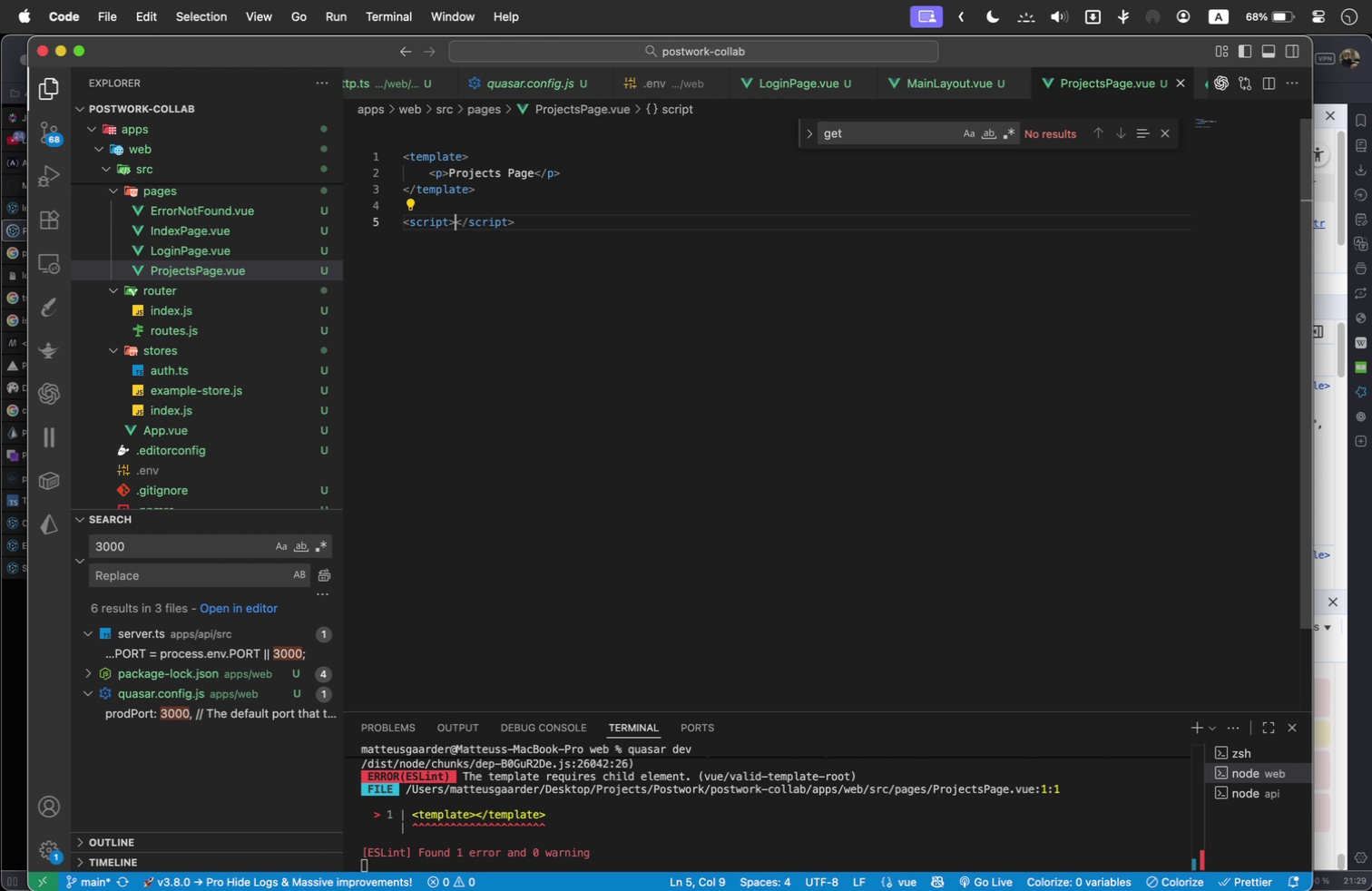 
wait(8.43)
 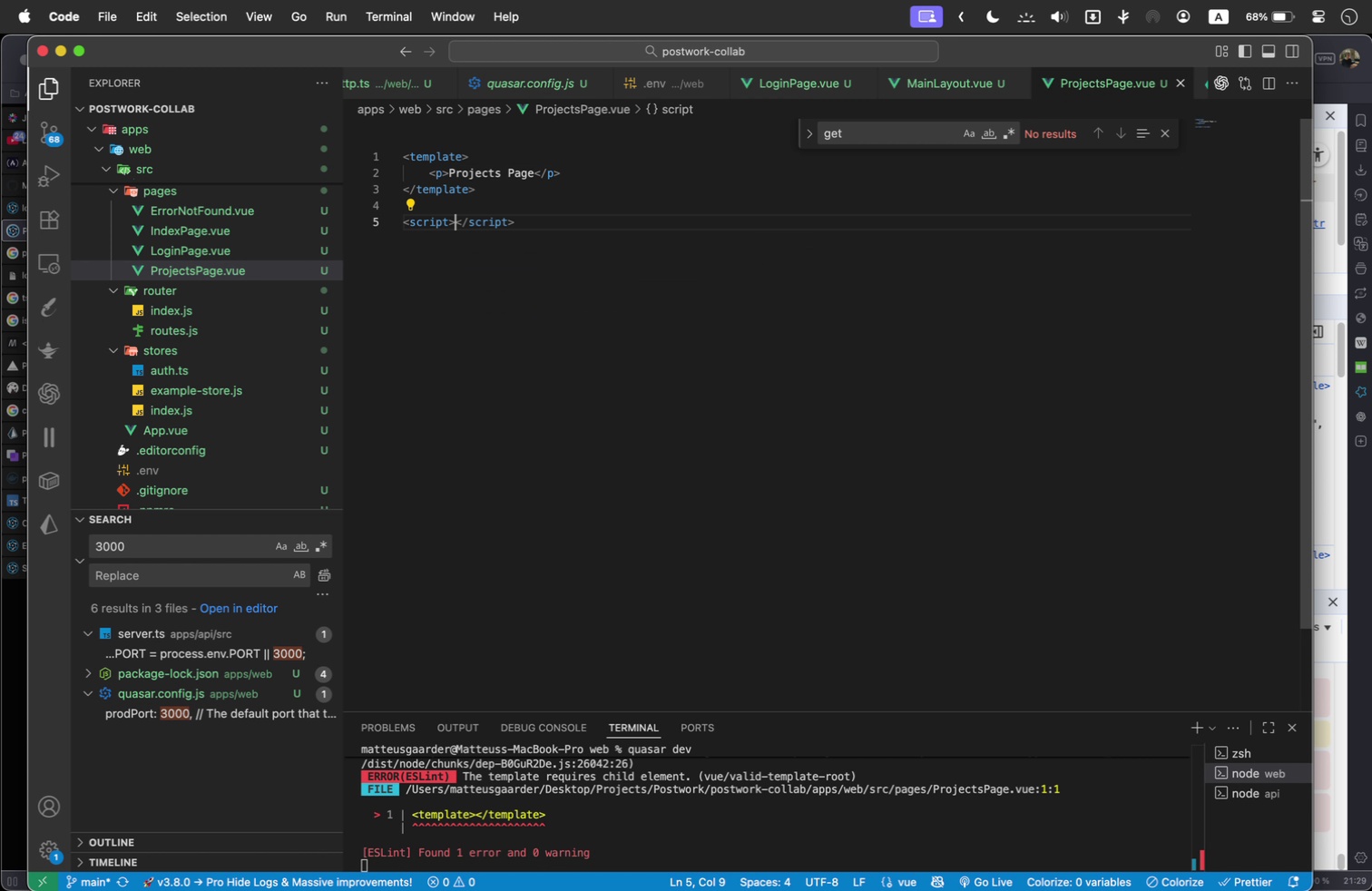 
key(Enter)
 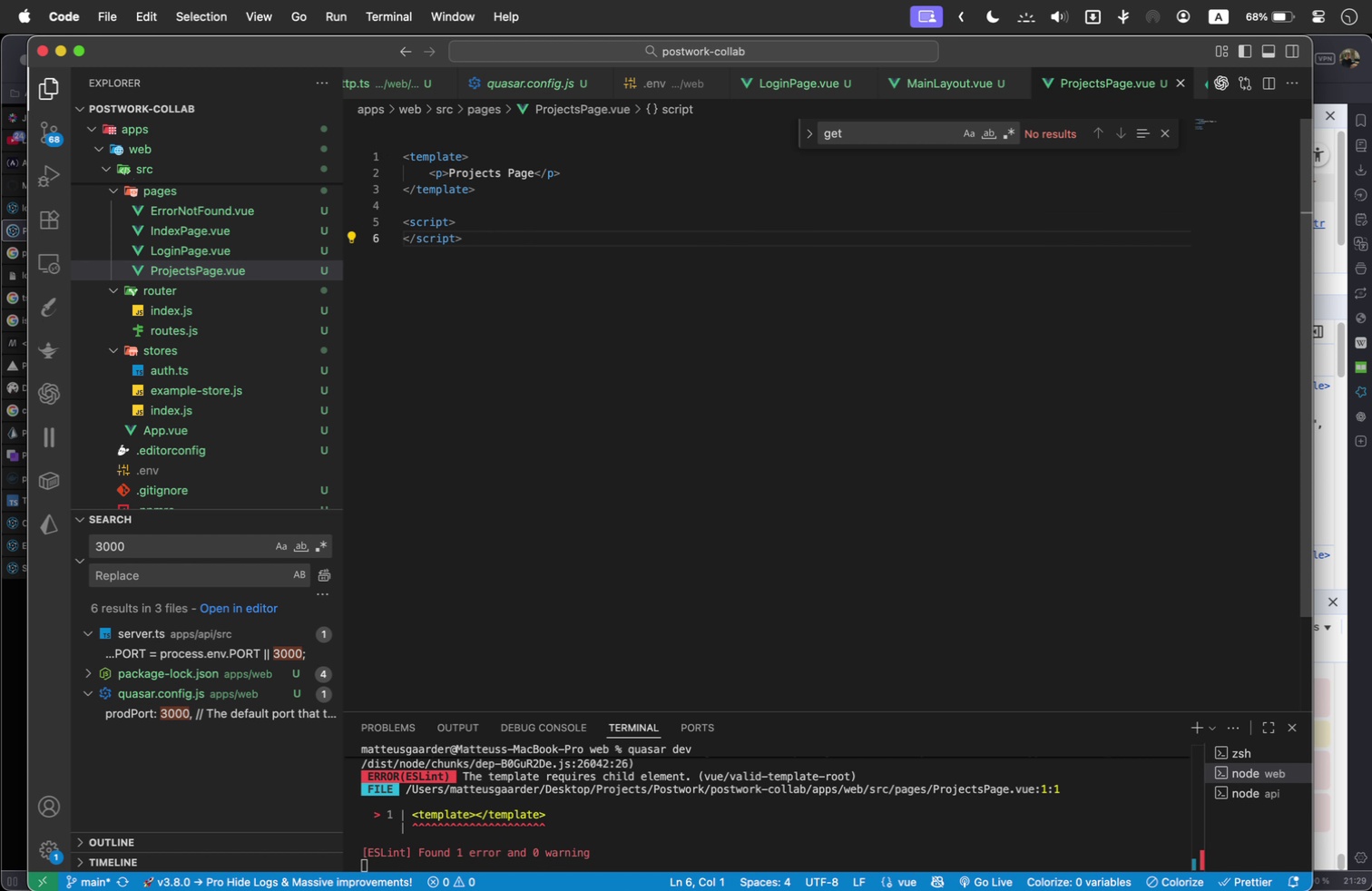 
key(Enter)
 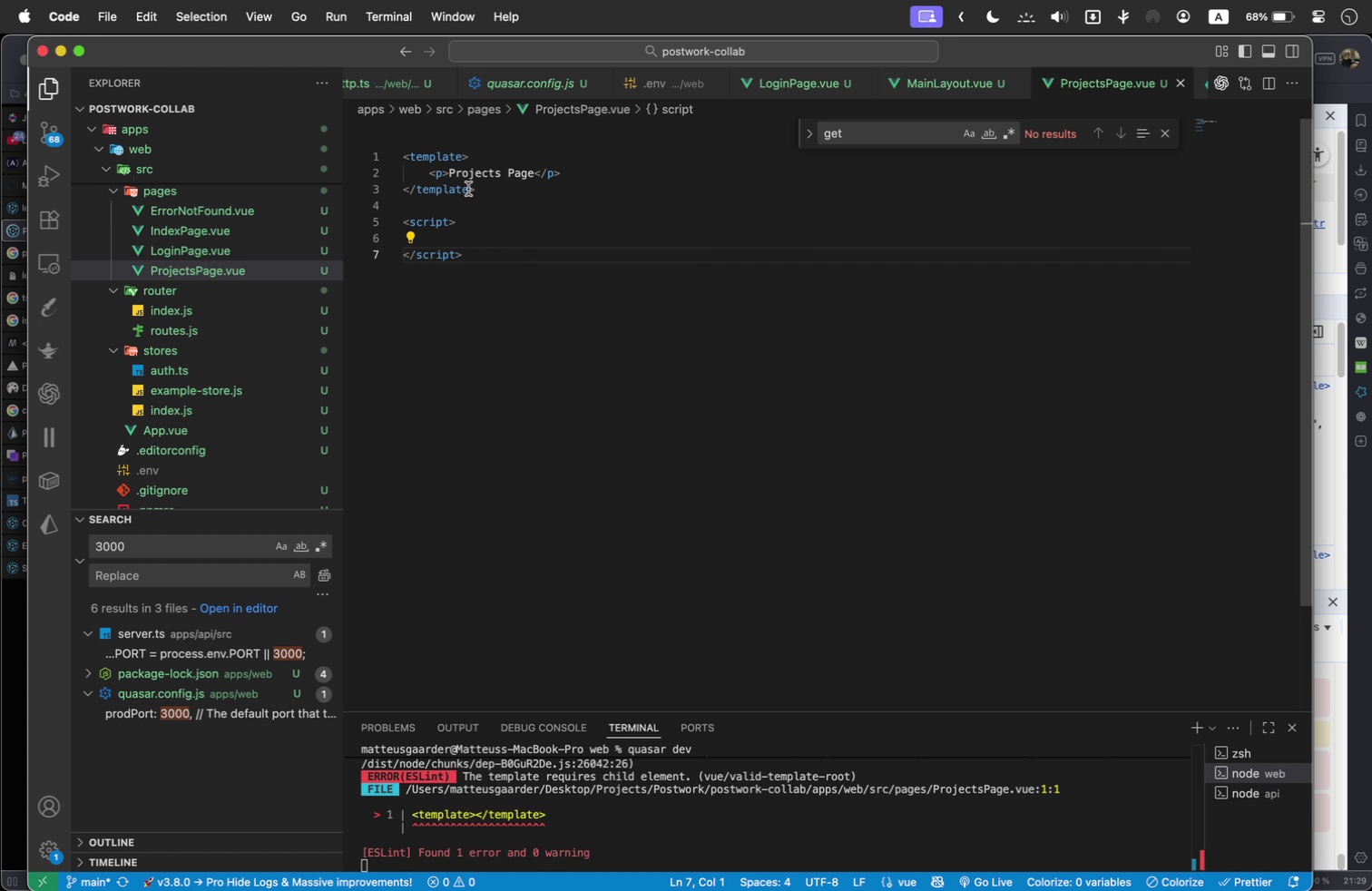 
left_click([506, 237])
 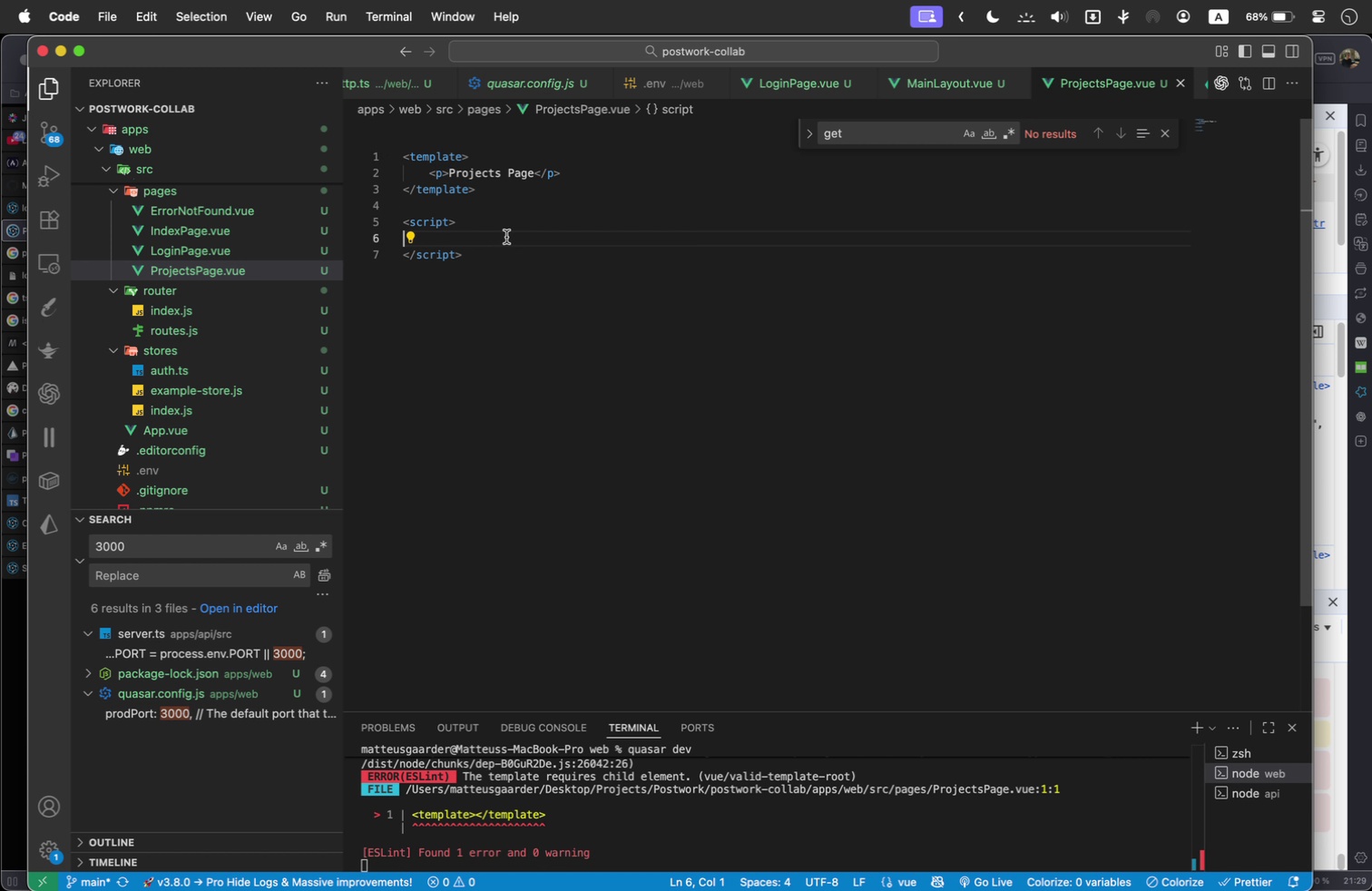 
key(Tab)
 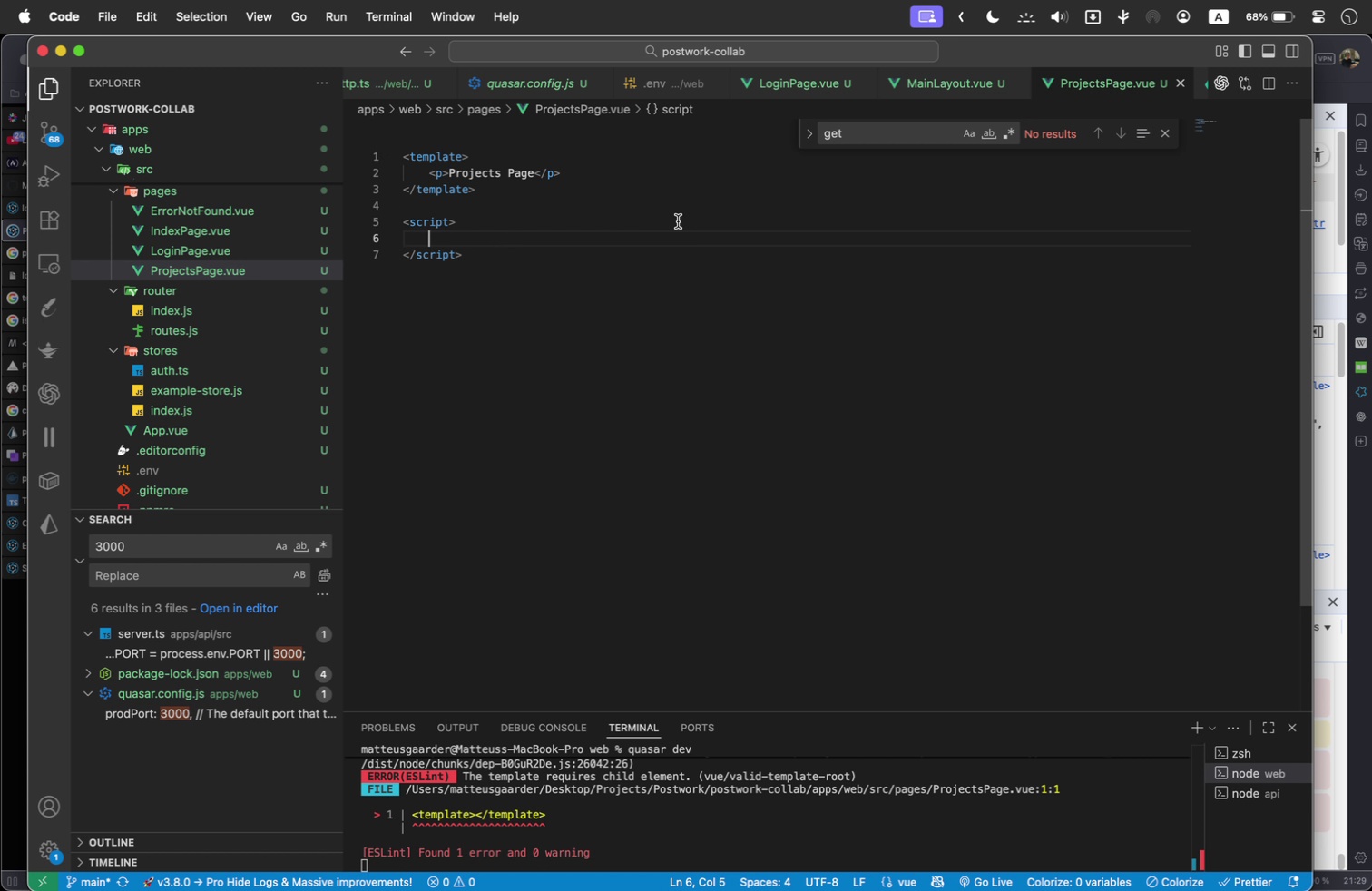 
key(Meta+Tab)
 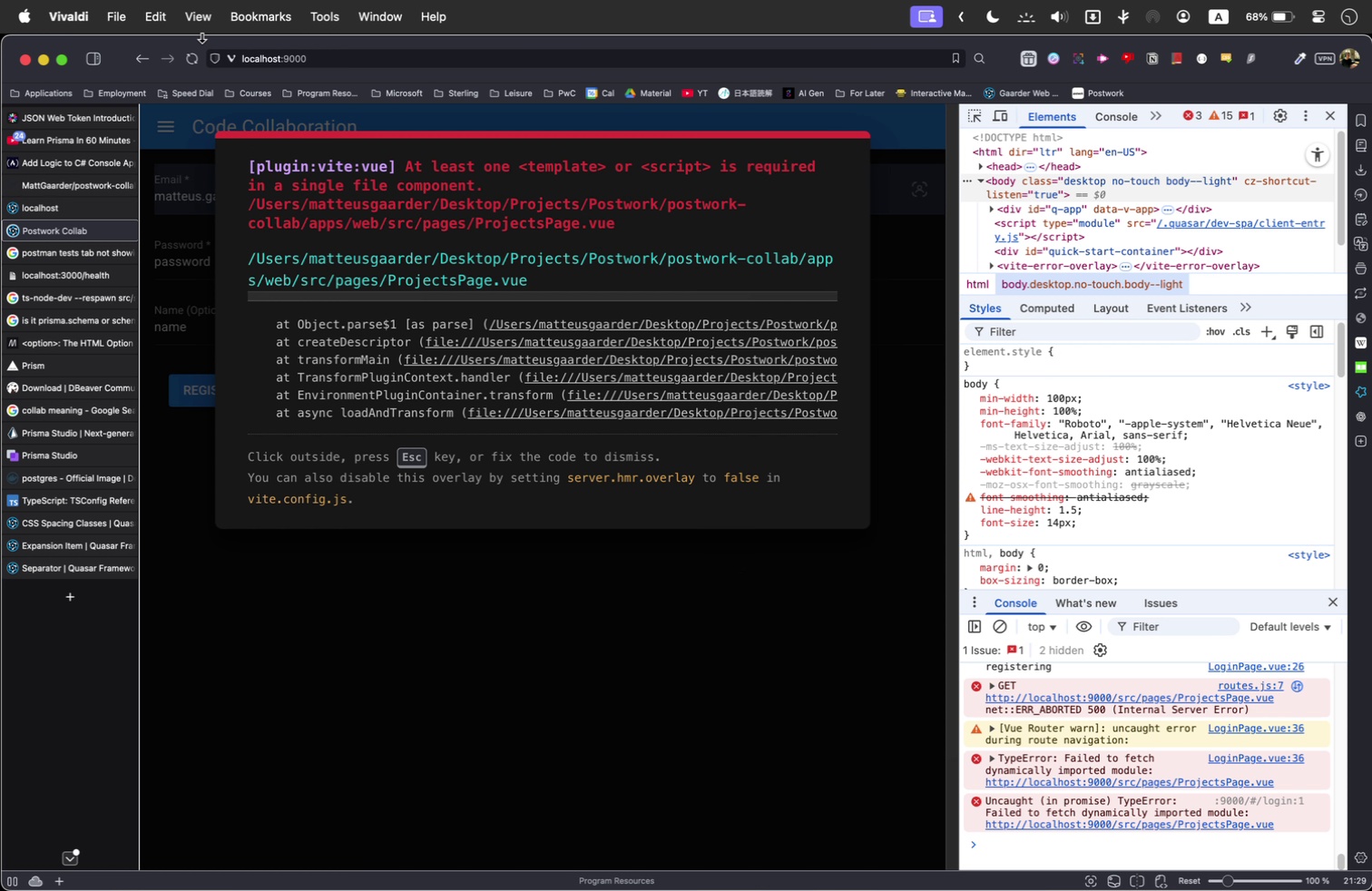 
left_click([193, 60])
 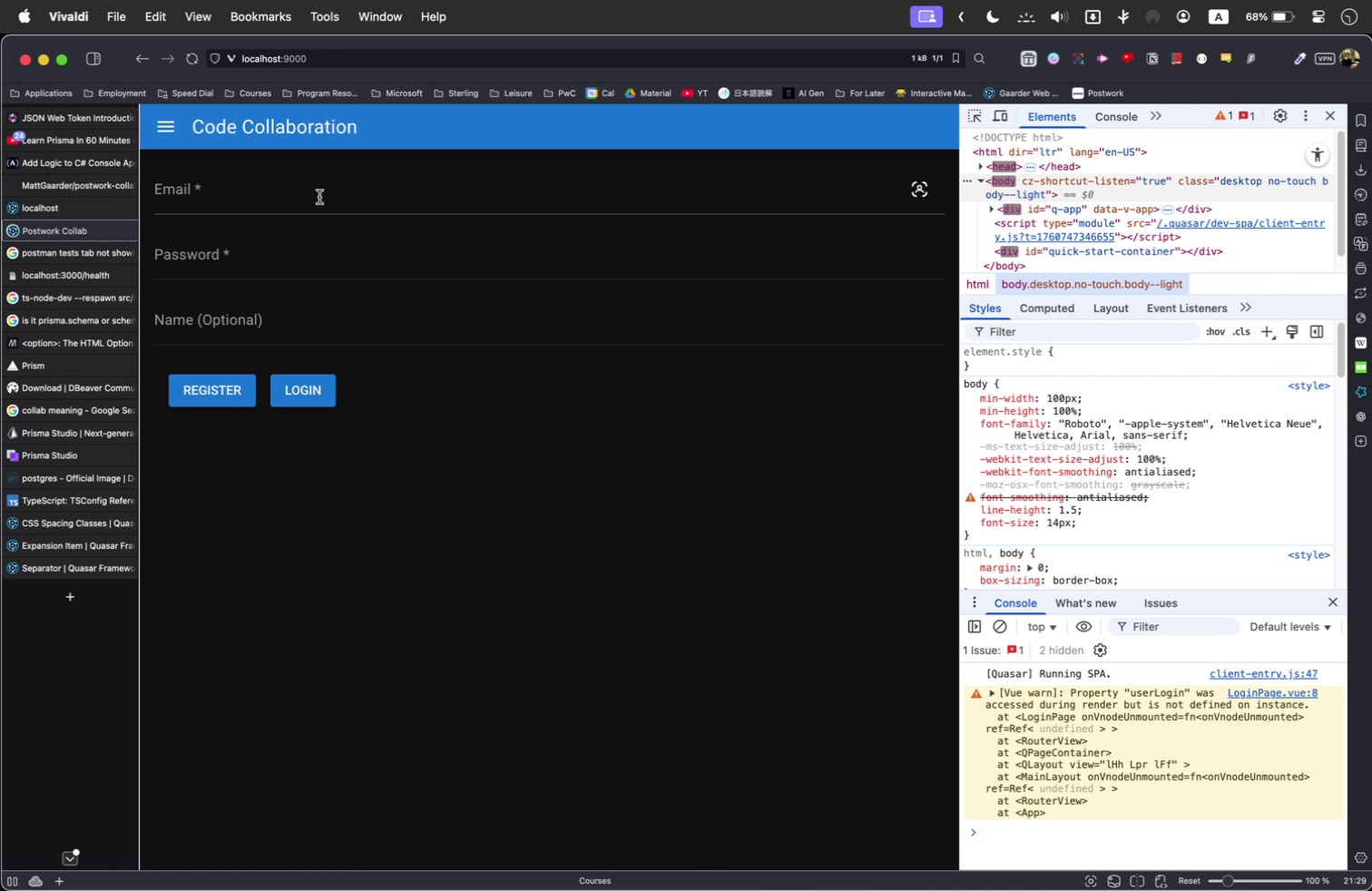 
left_click([316, 196])
 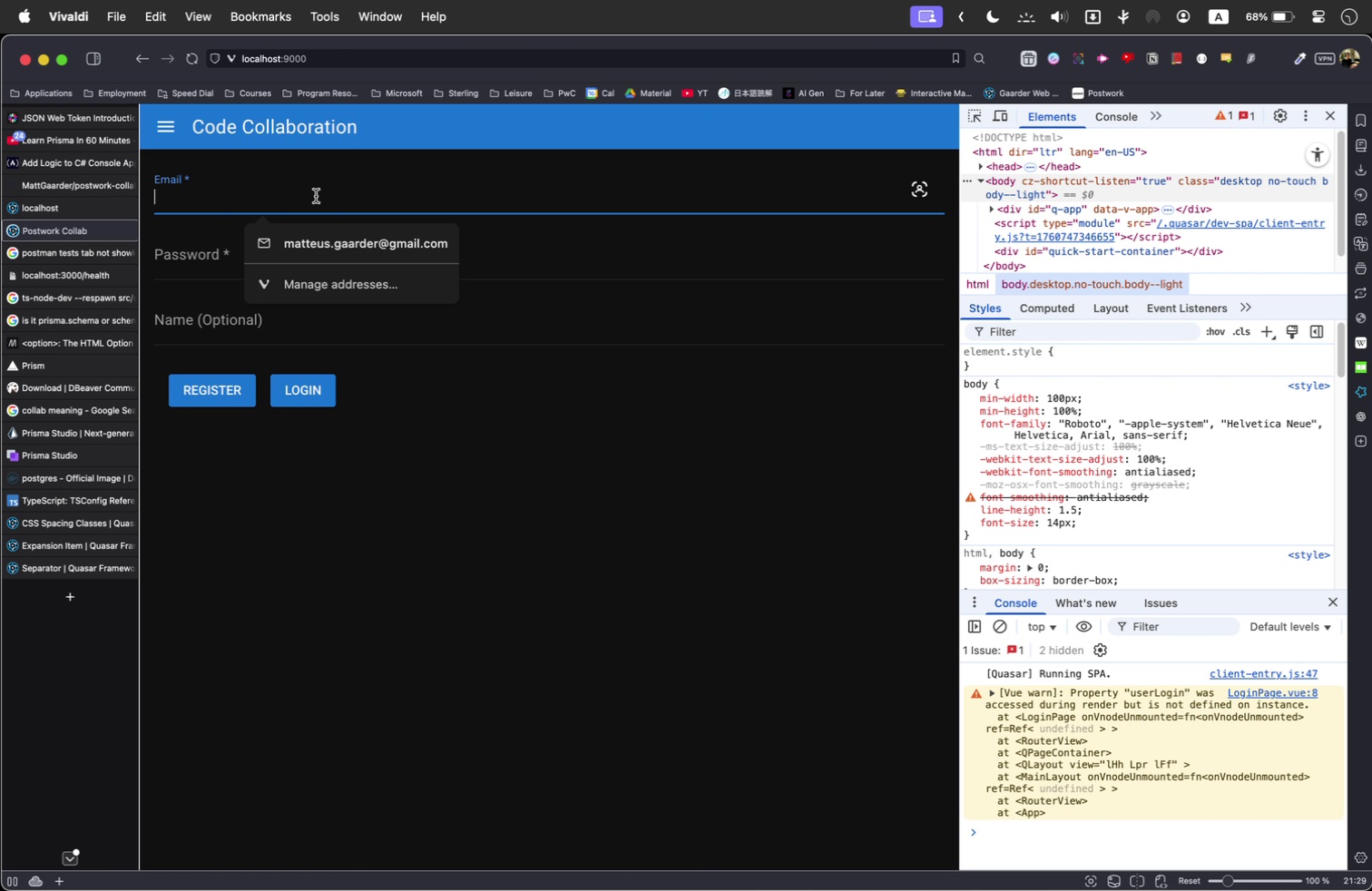 
type(c@c)
key(Tab)
type(pass)
key(Tab)
type(name)
 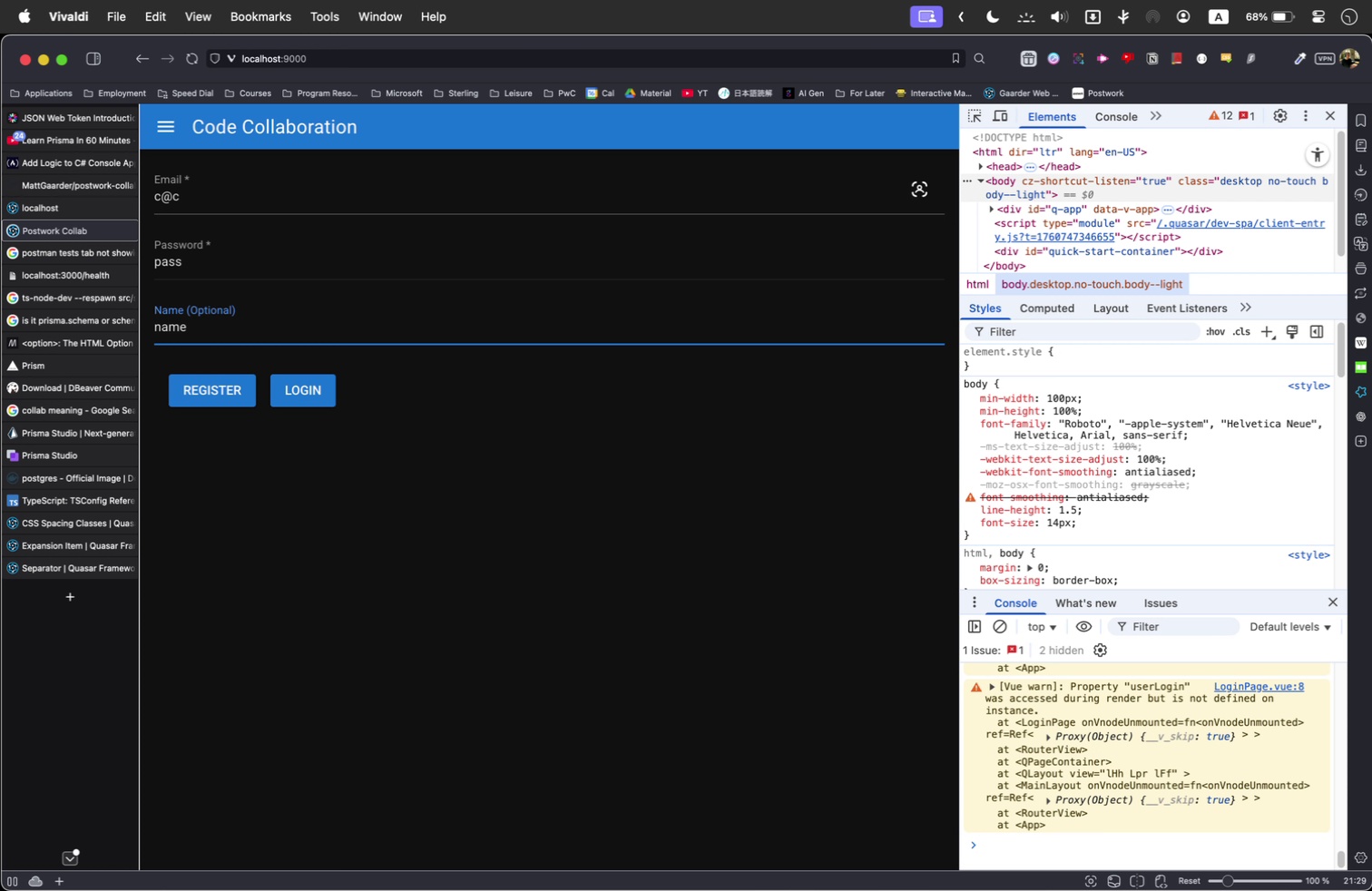 
left_click([232, 381])
 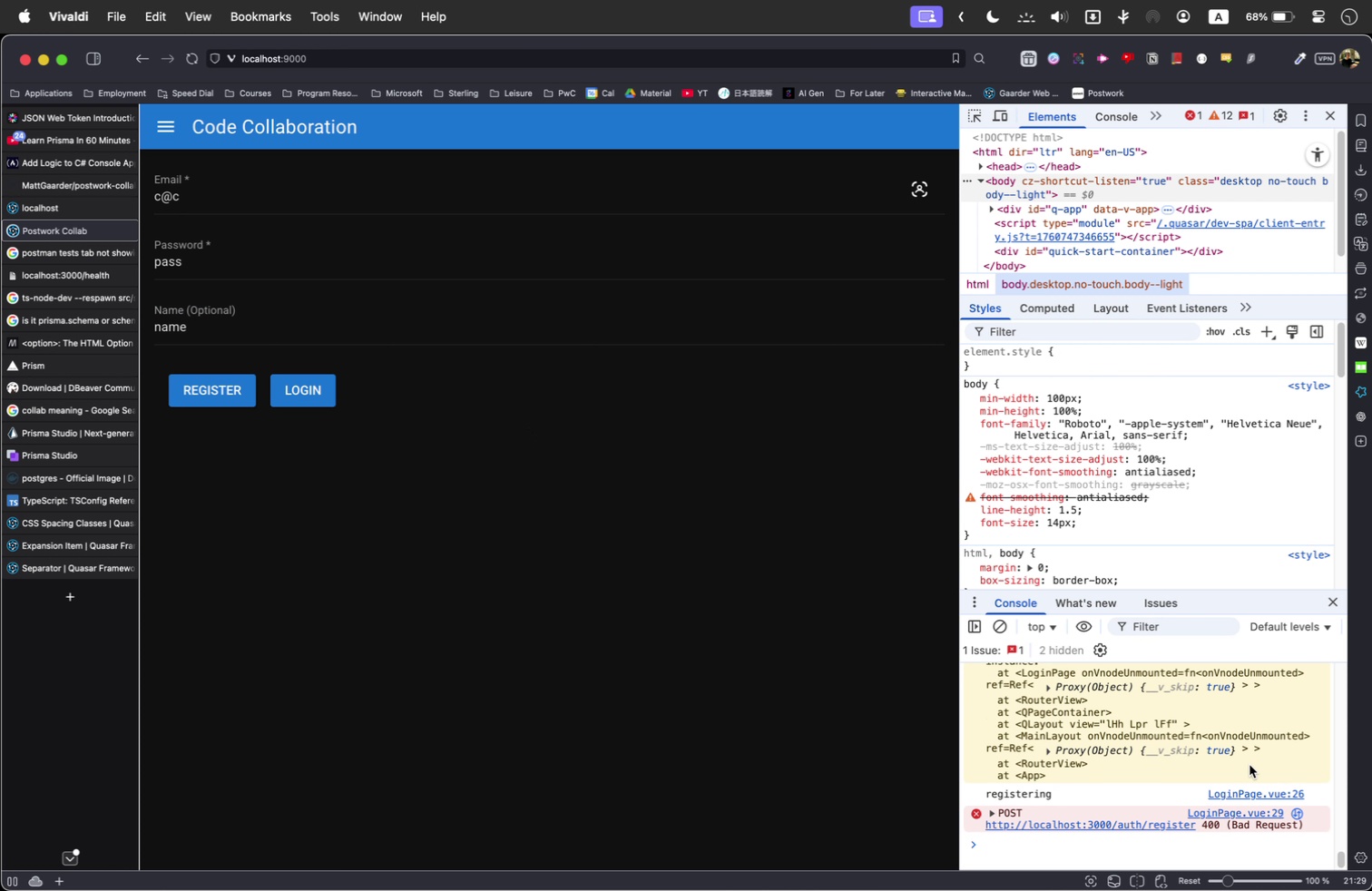 
left_click_drag(start_coordinate=[1309, 825], to_coordinate=[975, 800])
 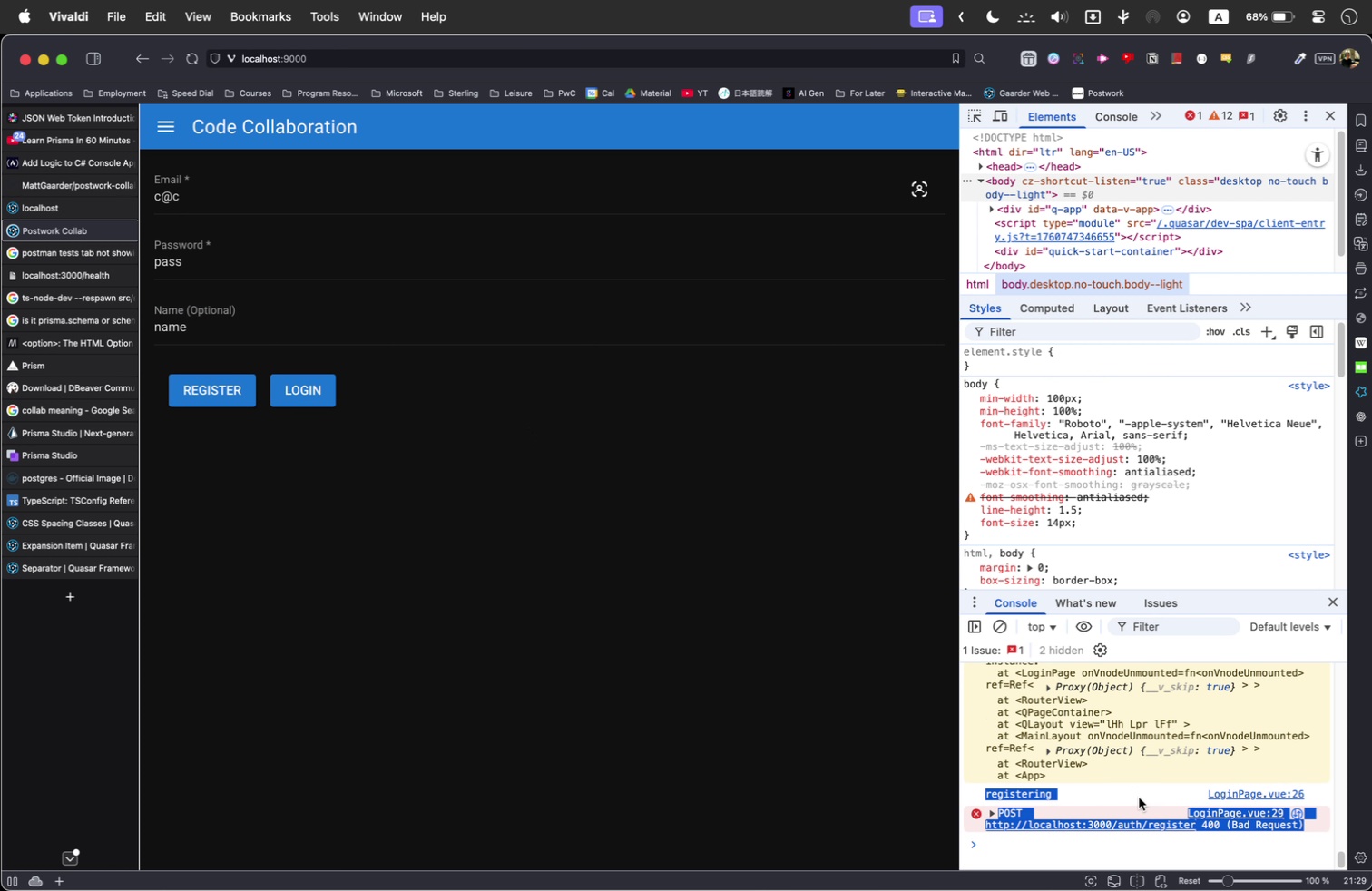 
left_click([1180, 793])
 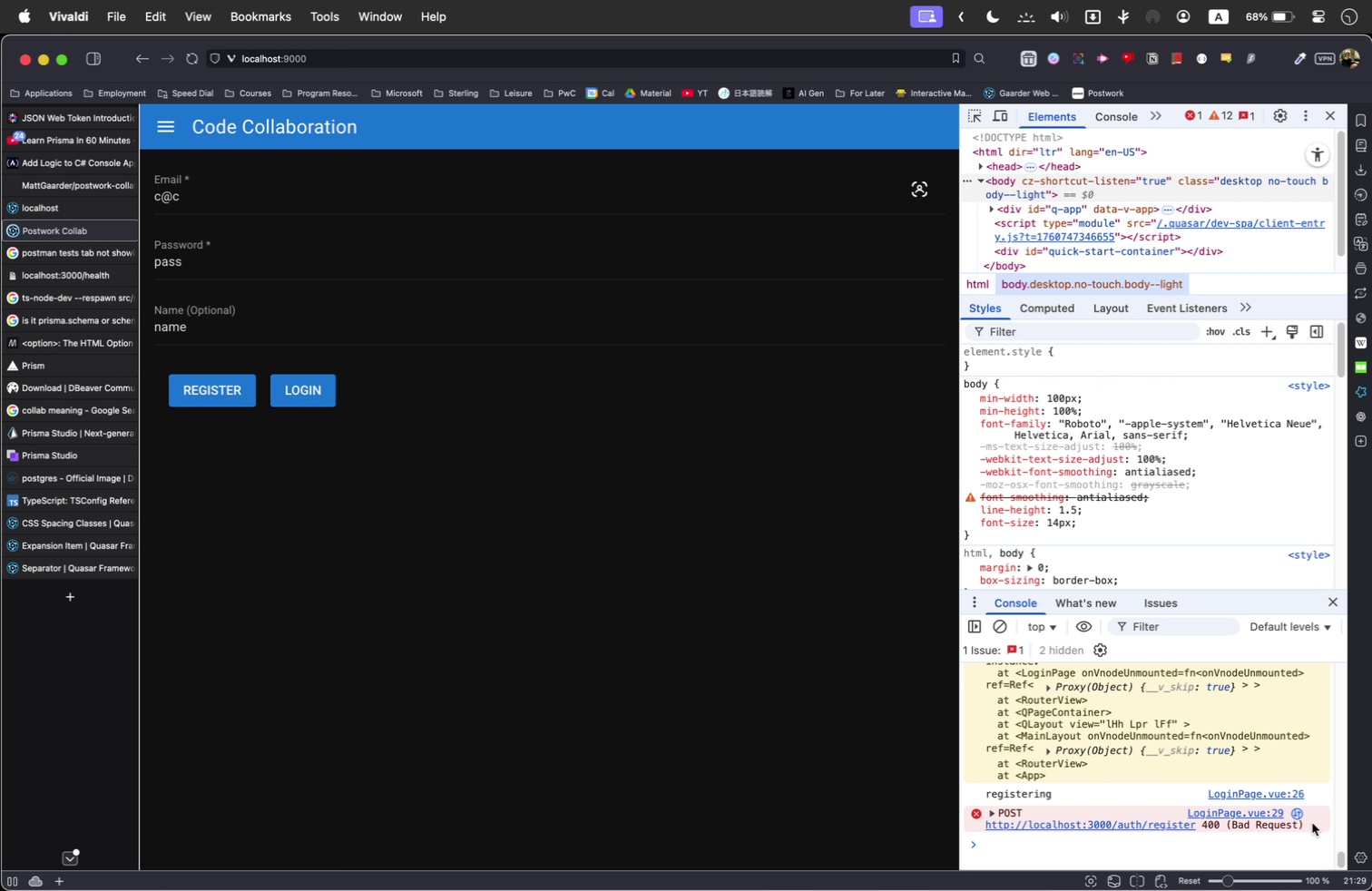 
left_click_drag(start_coordinate=[1309, 823], to_coordinate=[992, 807])
 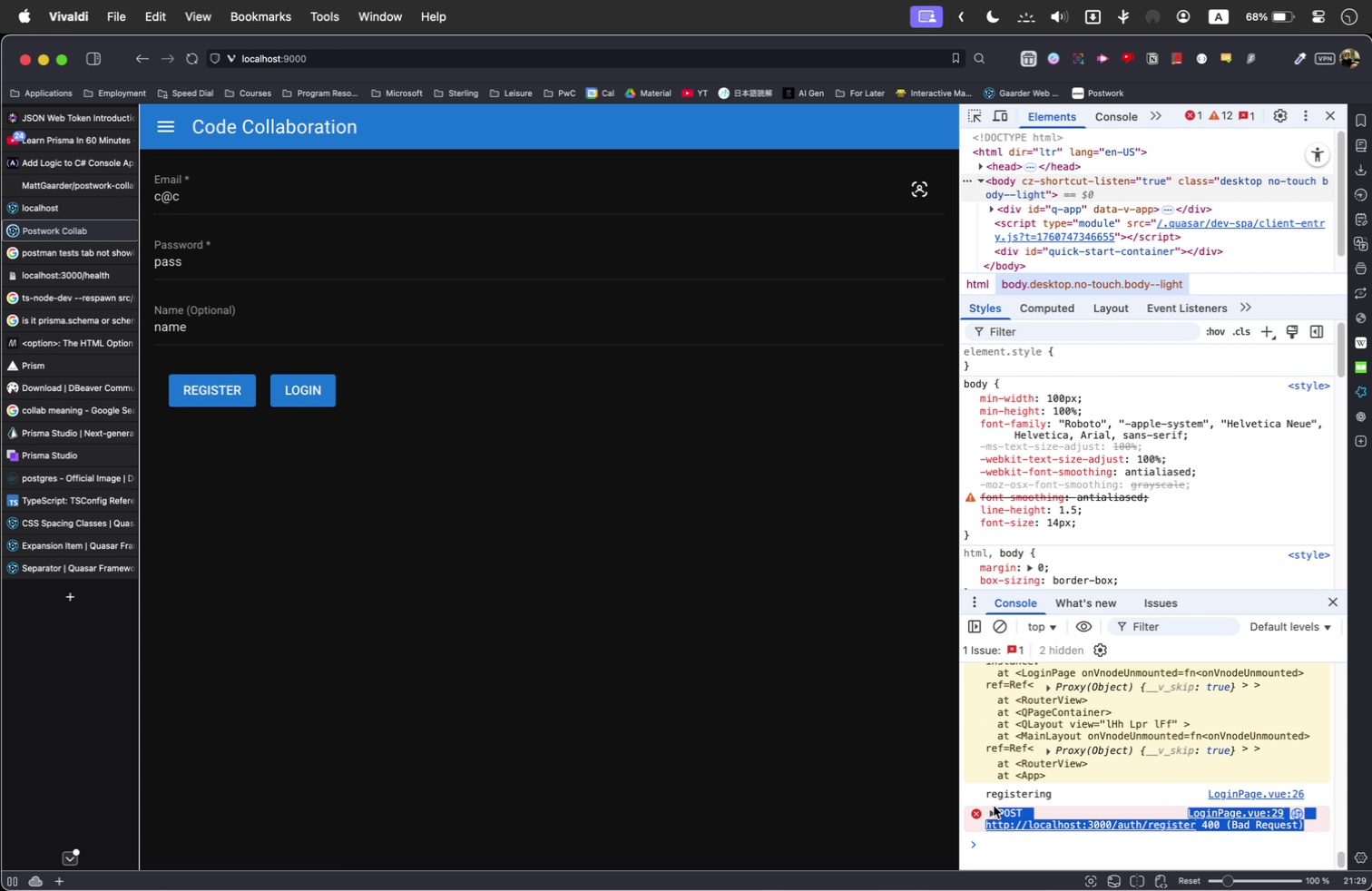 
key(Meta+C)
 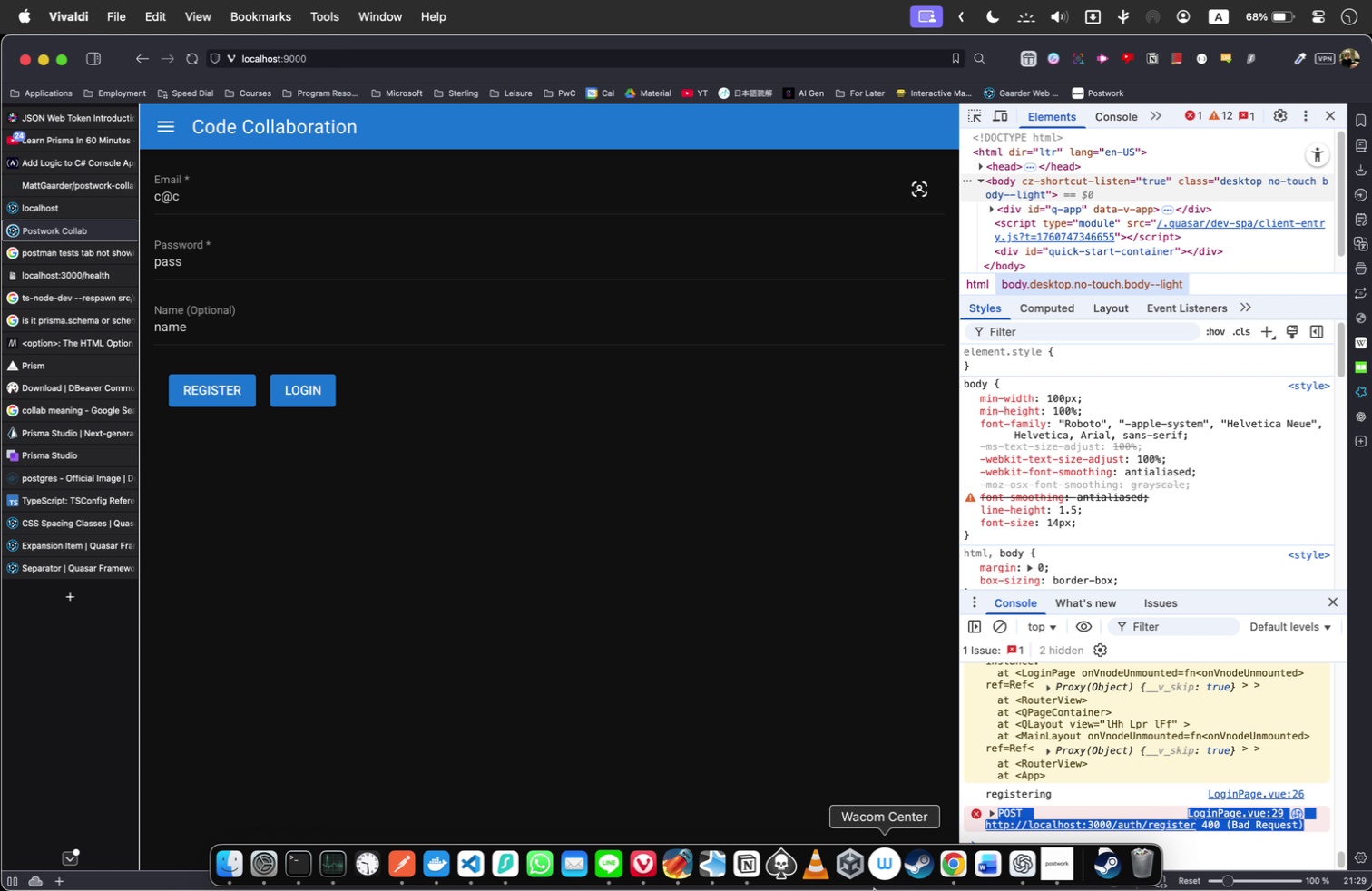 
key(Meta+Tab)
 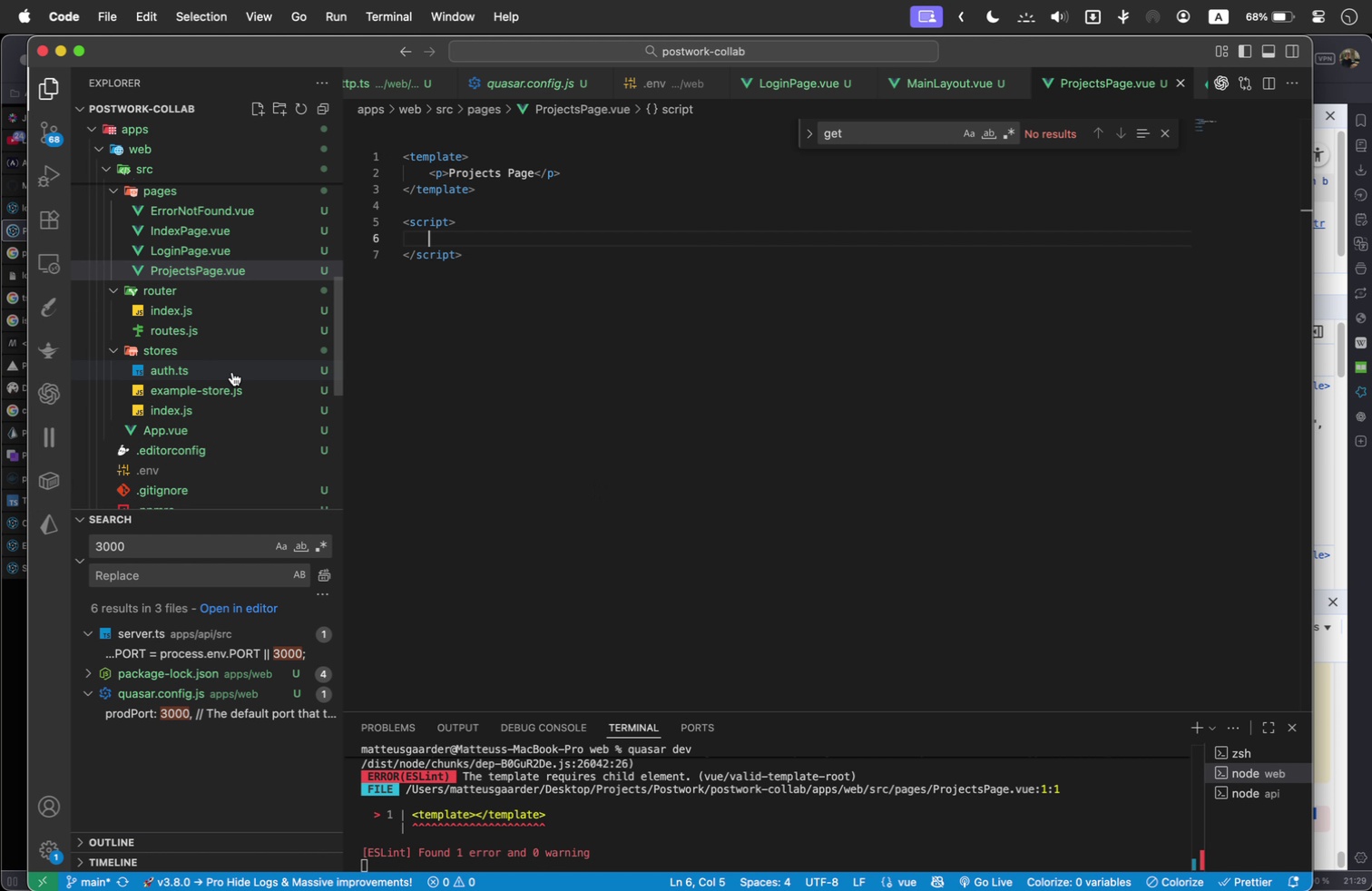 
wait(9.41)
 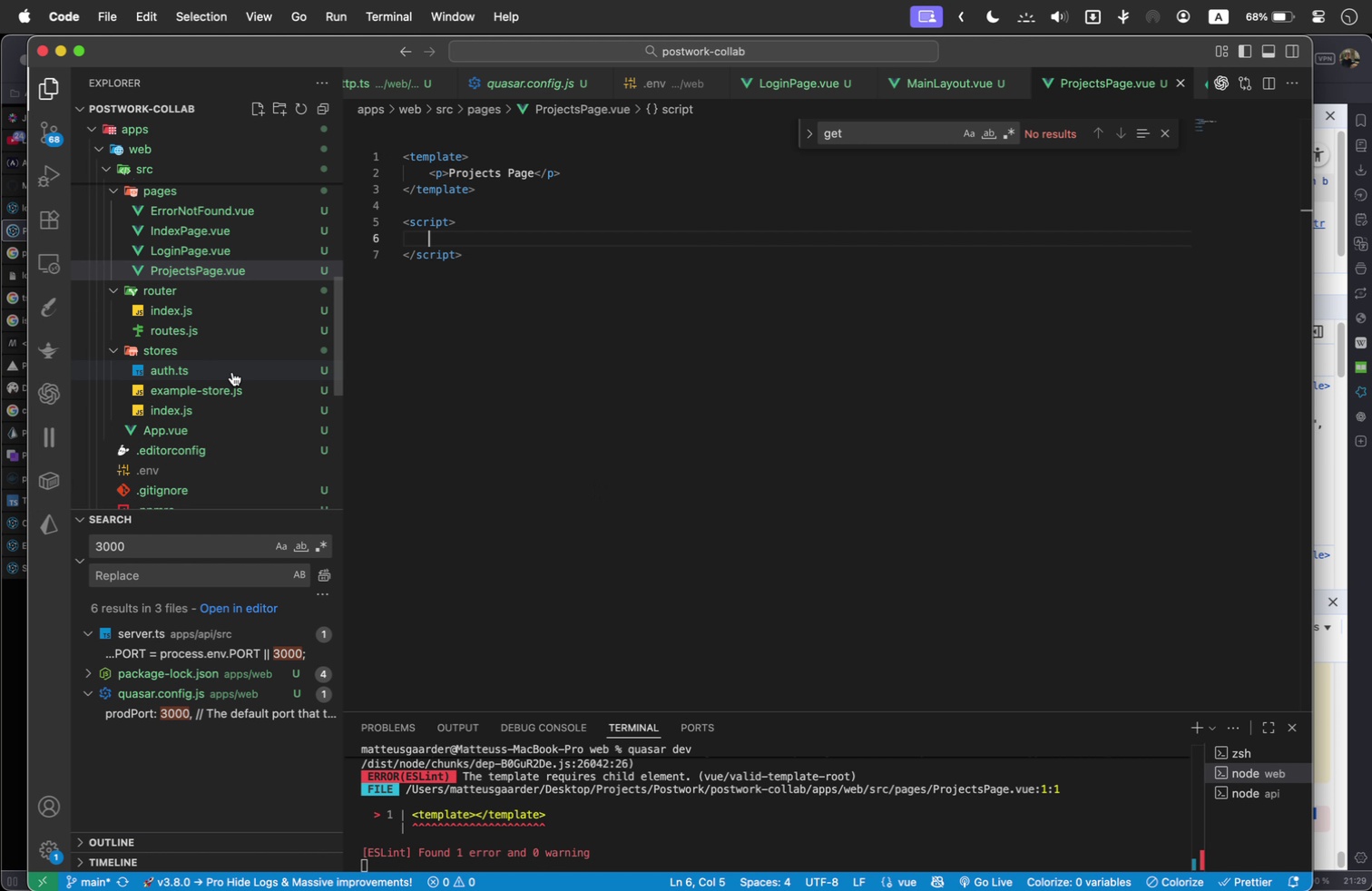 
left_click([210, 247])
 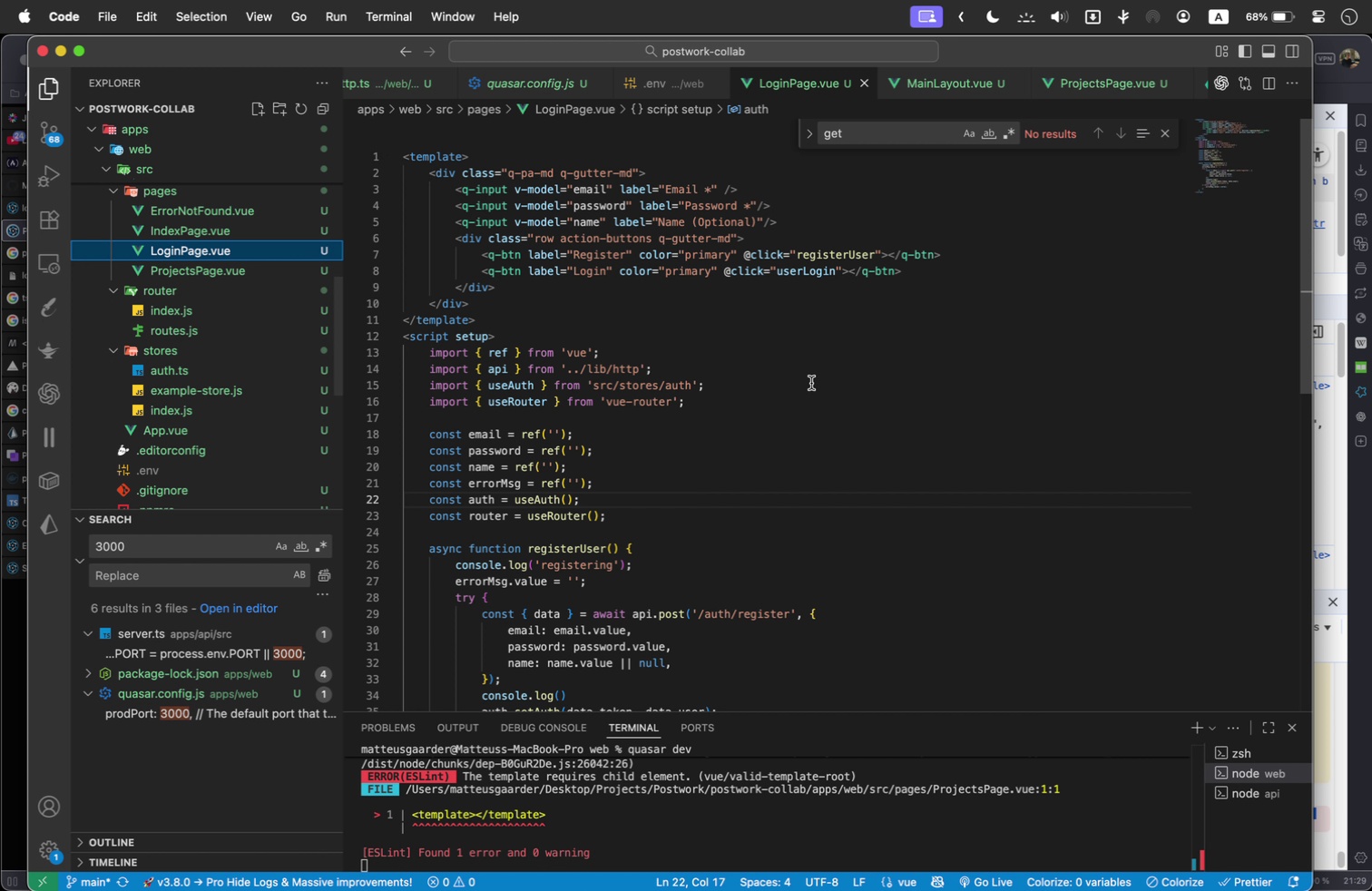 
scroll: coordinate [811, 383], scroll_direction: down, amount: 1.0
 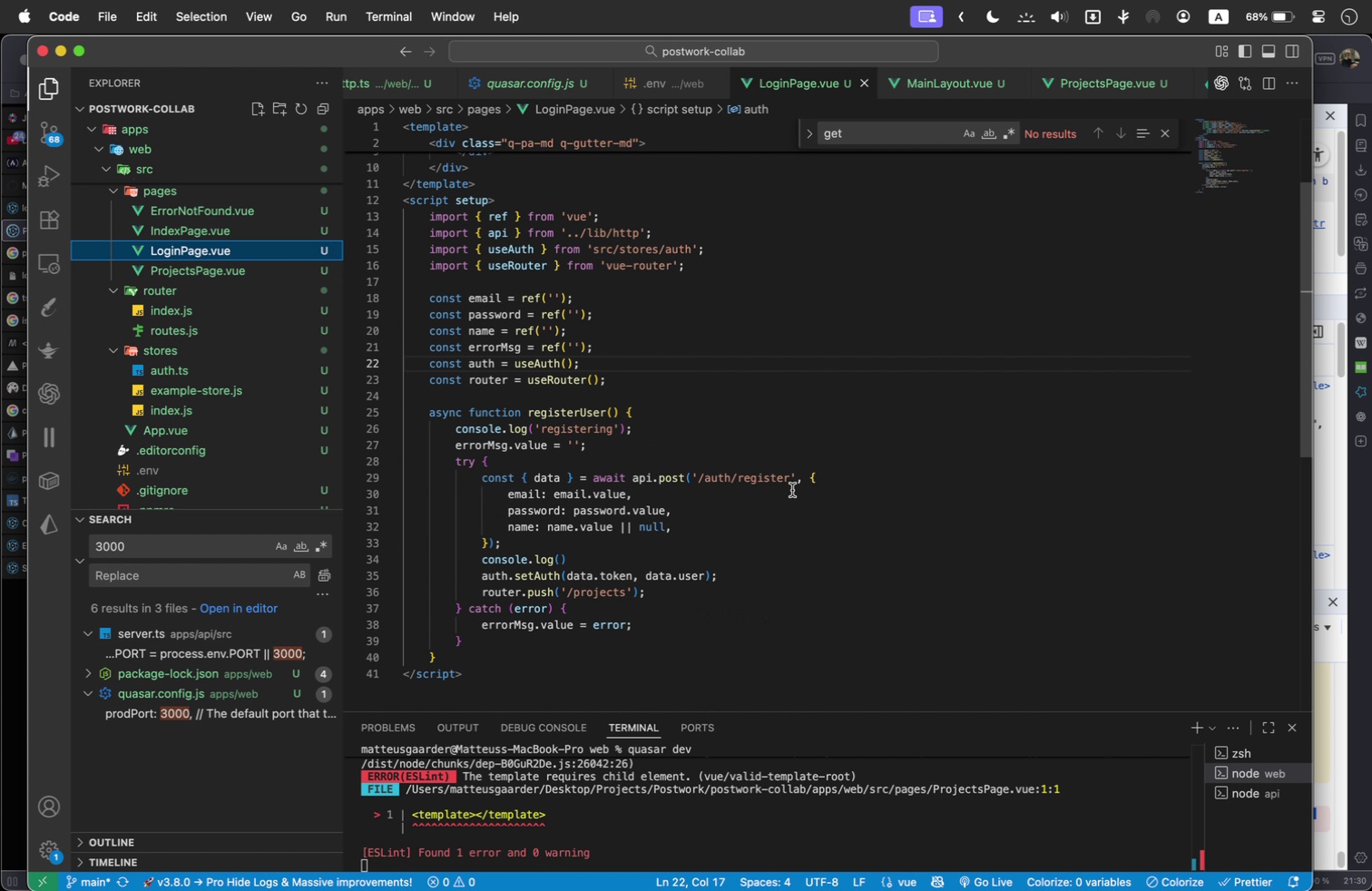 
left_click([844, 471])
 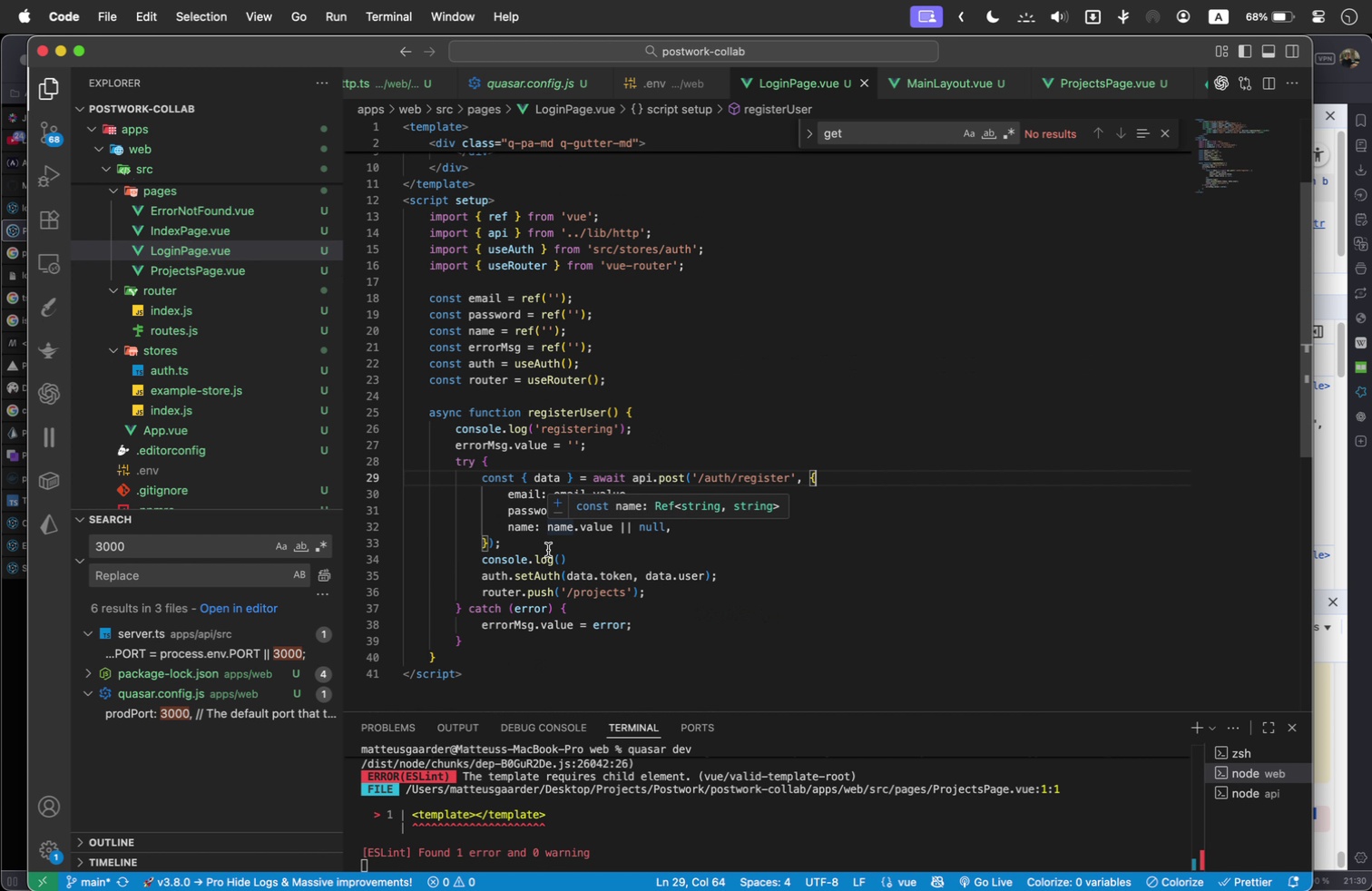 
left_click([550, 544])
 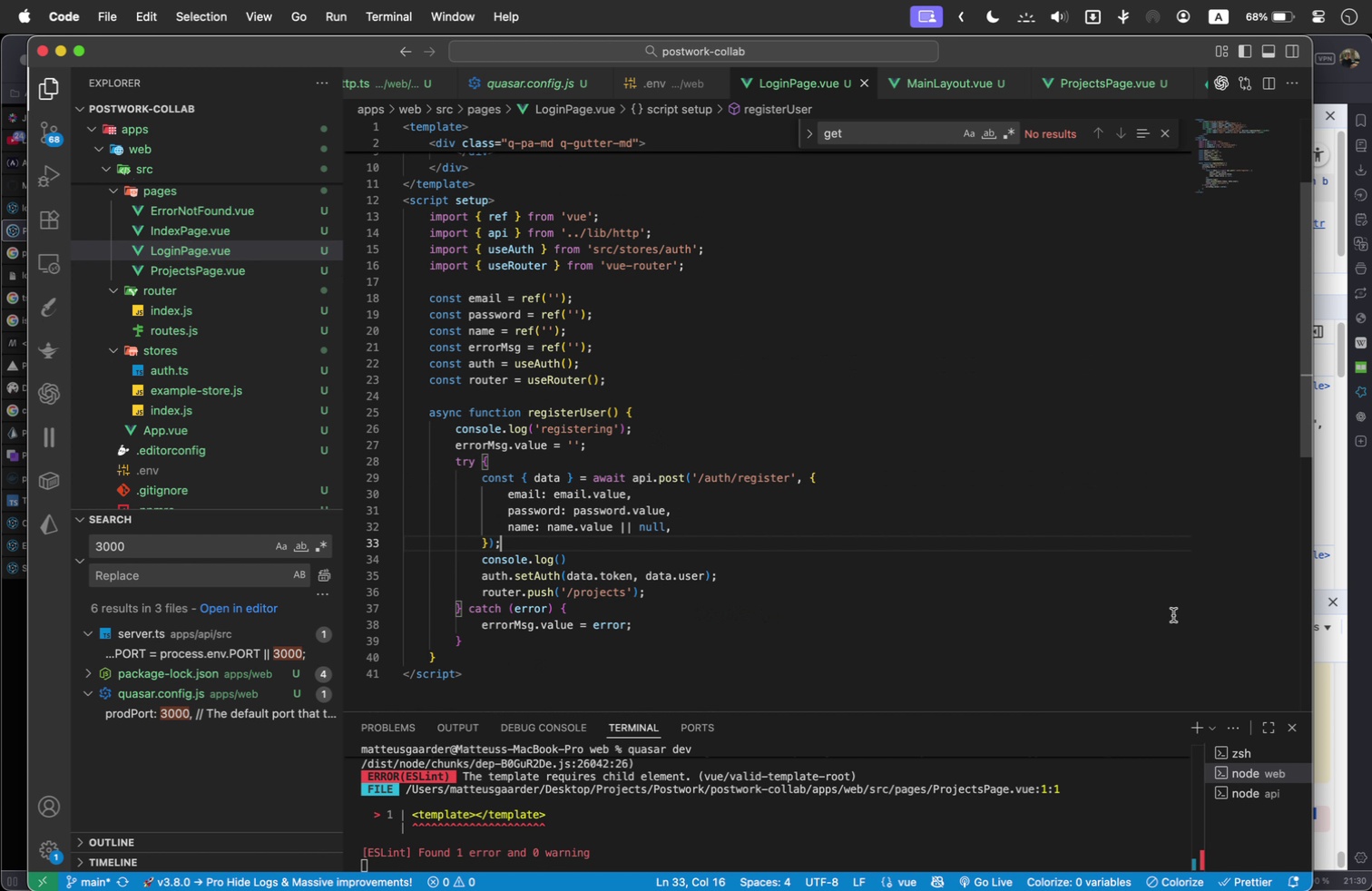 
key(Enter)
 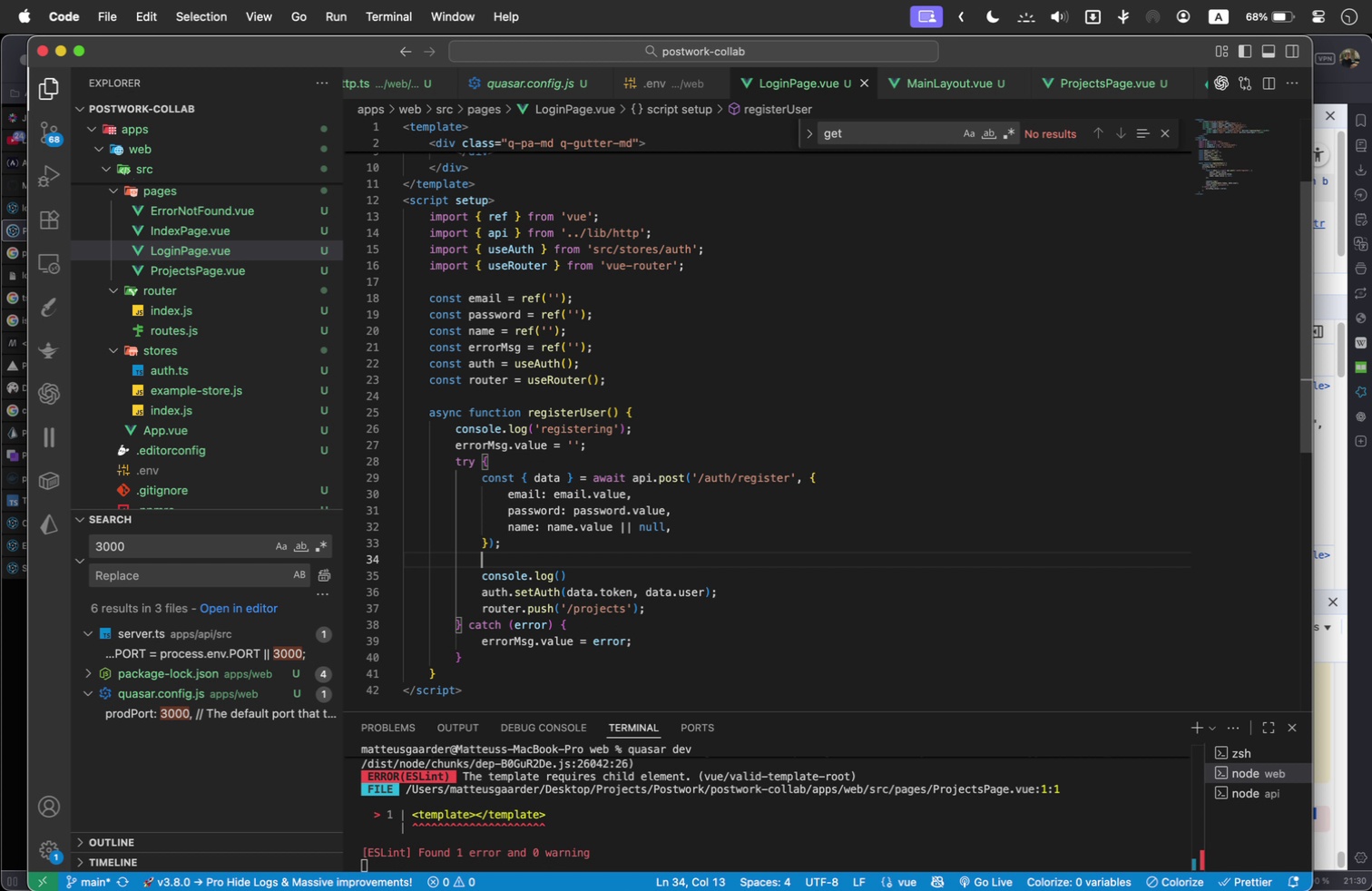 
key(ArrowDown)
 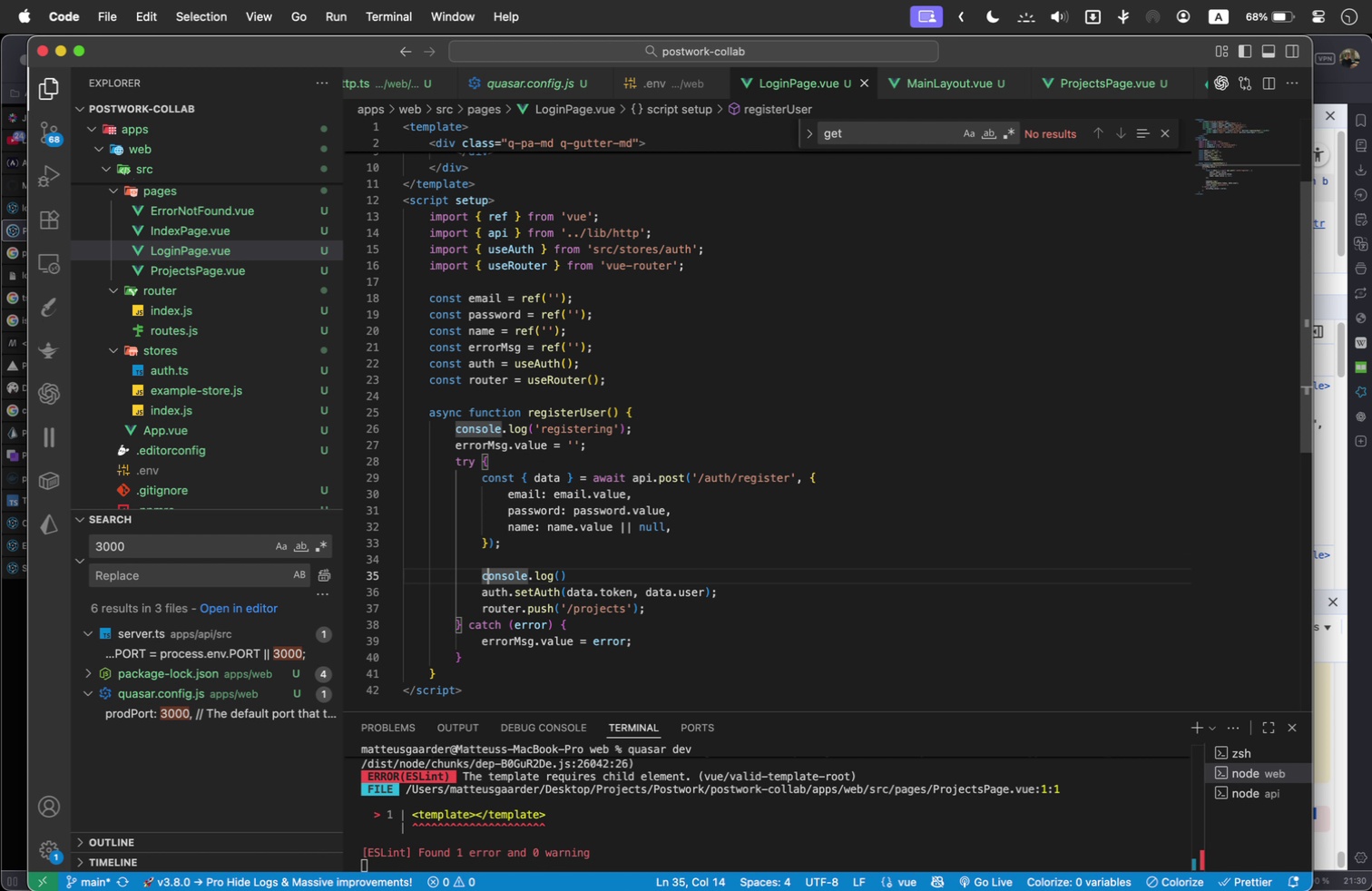 
key(ArrowRight)
 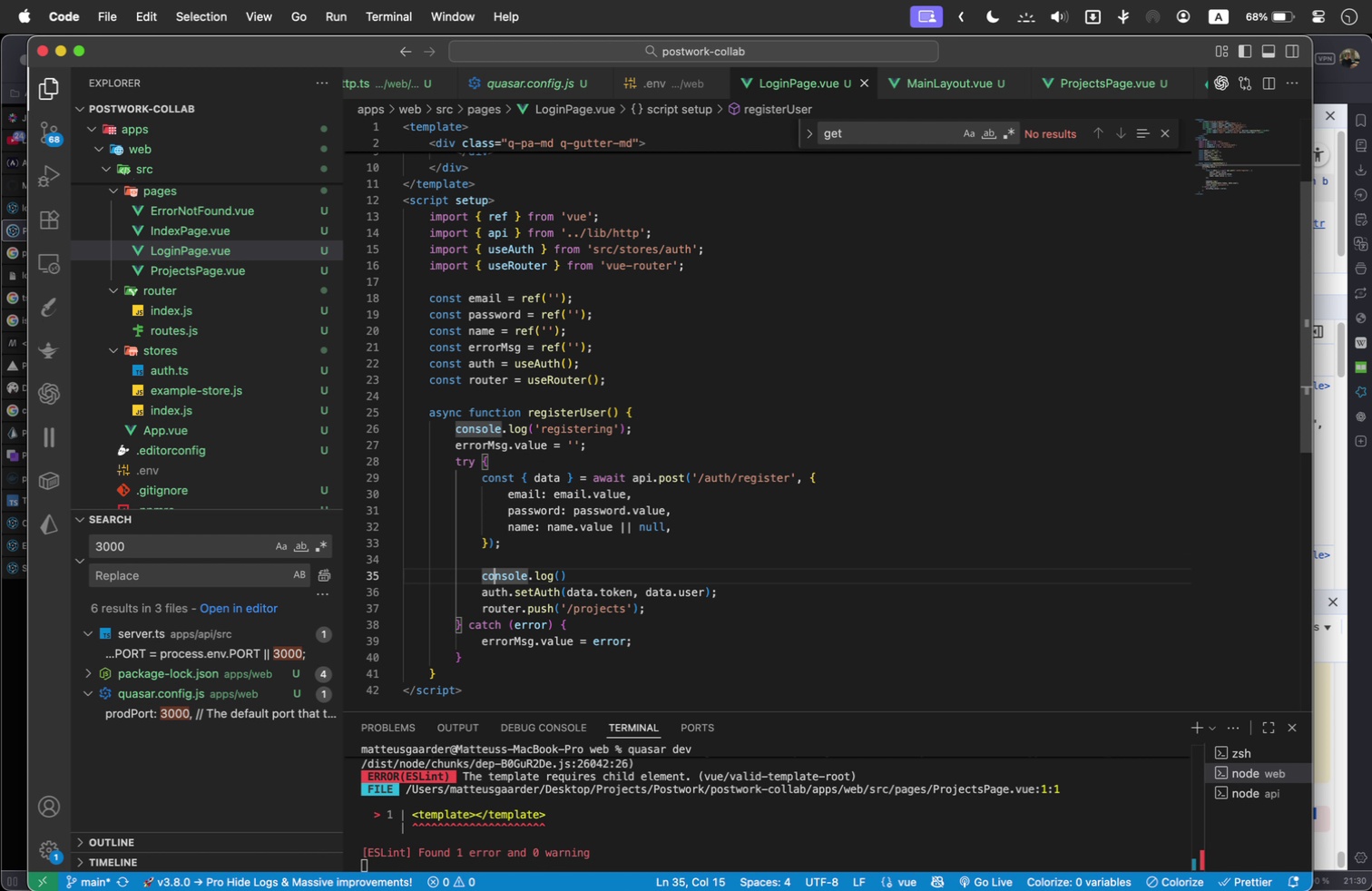 
key(ArrowRight)
 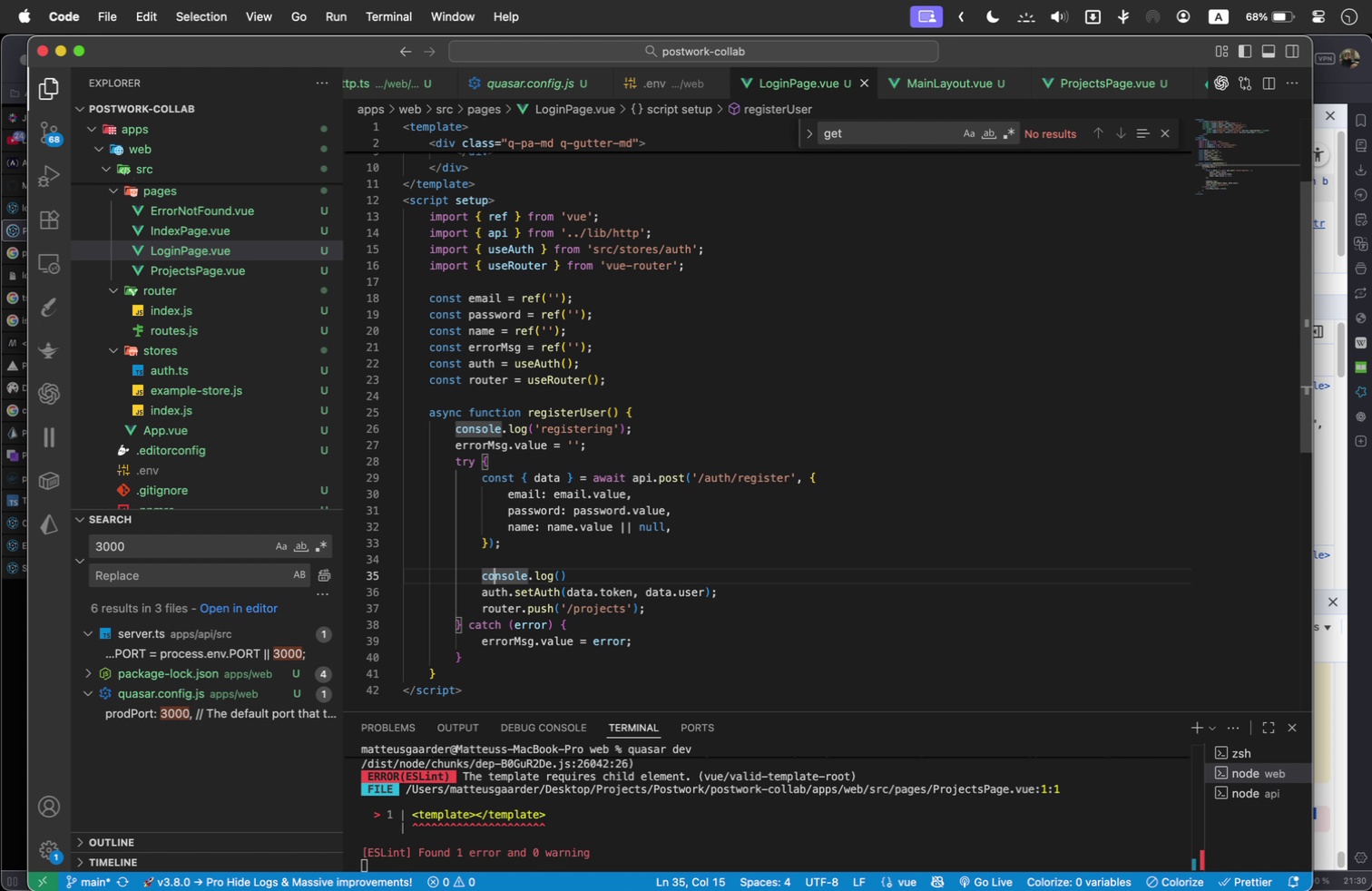 
key(ArrowRight)
 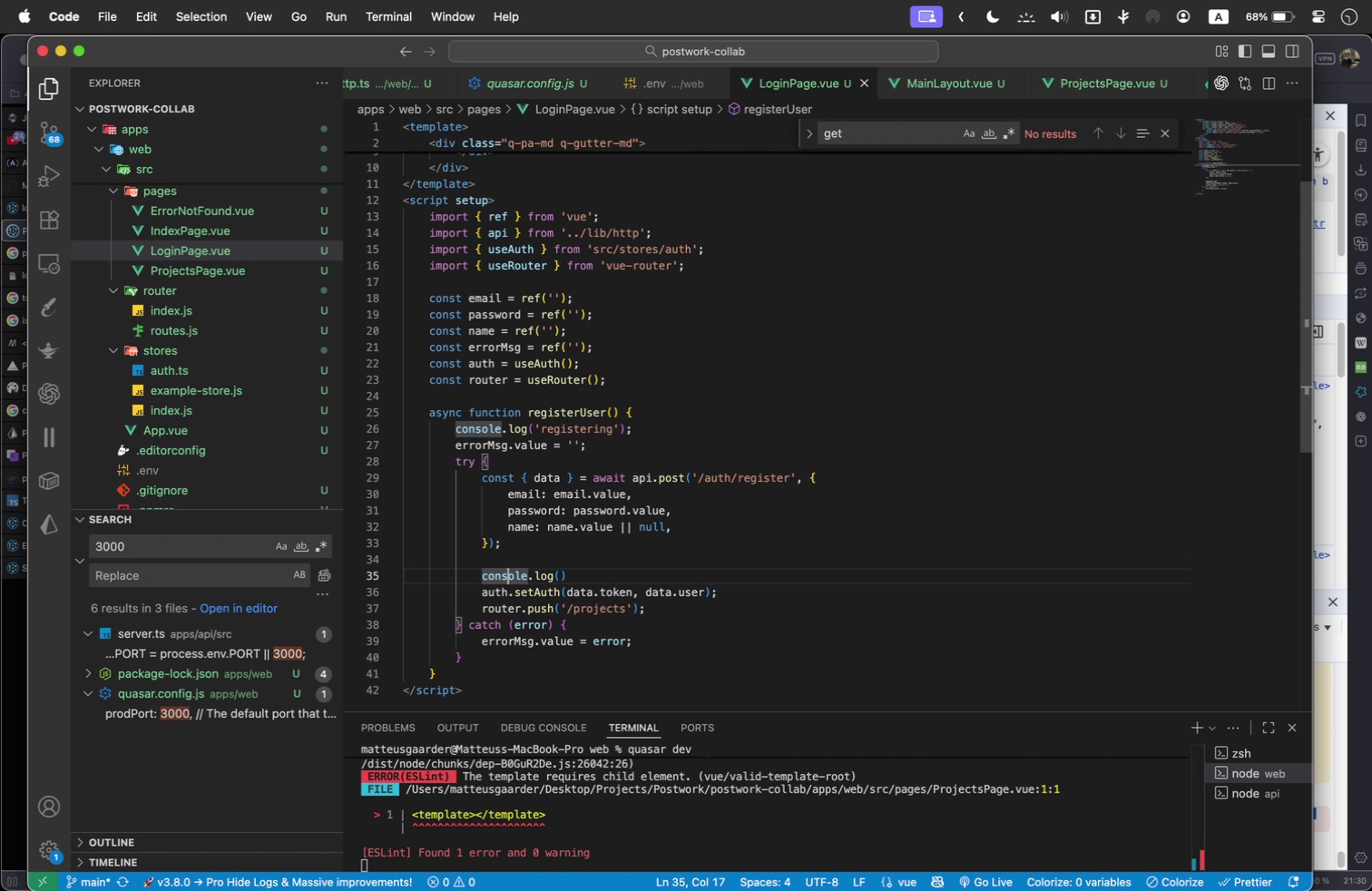 
key(ArrowRight)
 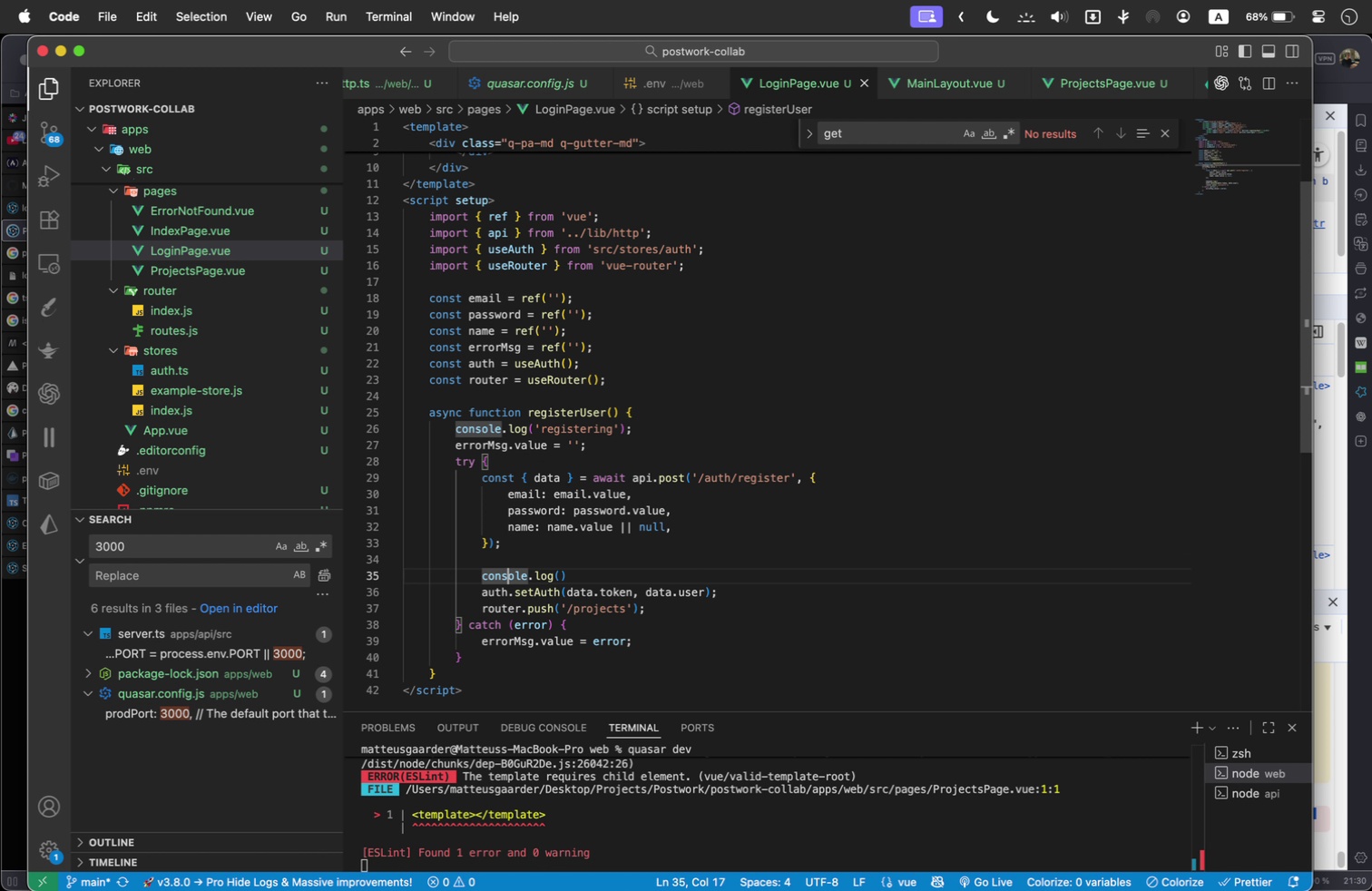 
key(ArrowRight)
 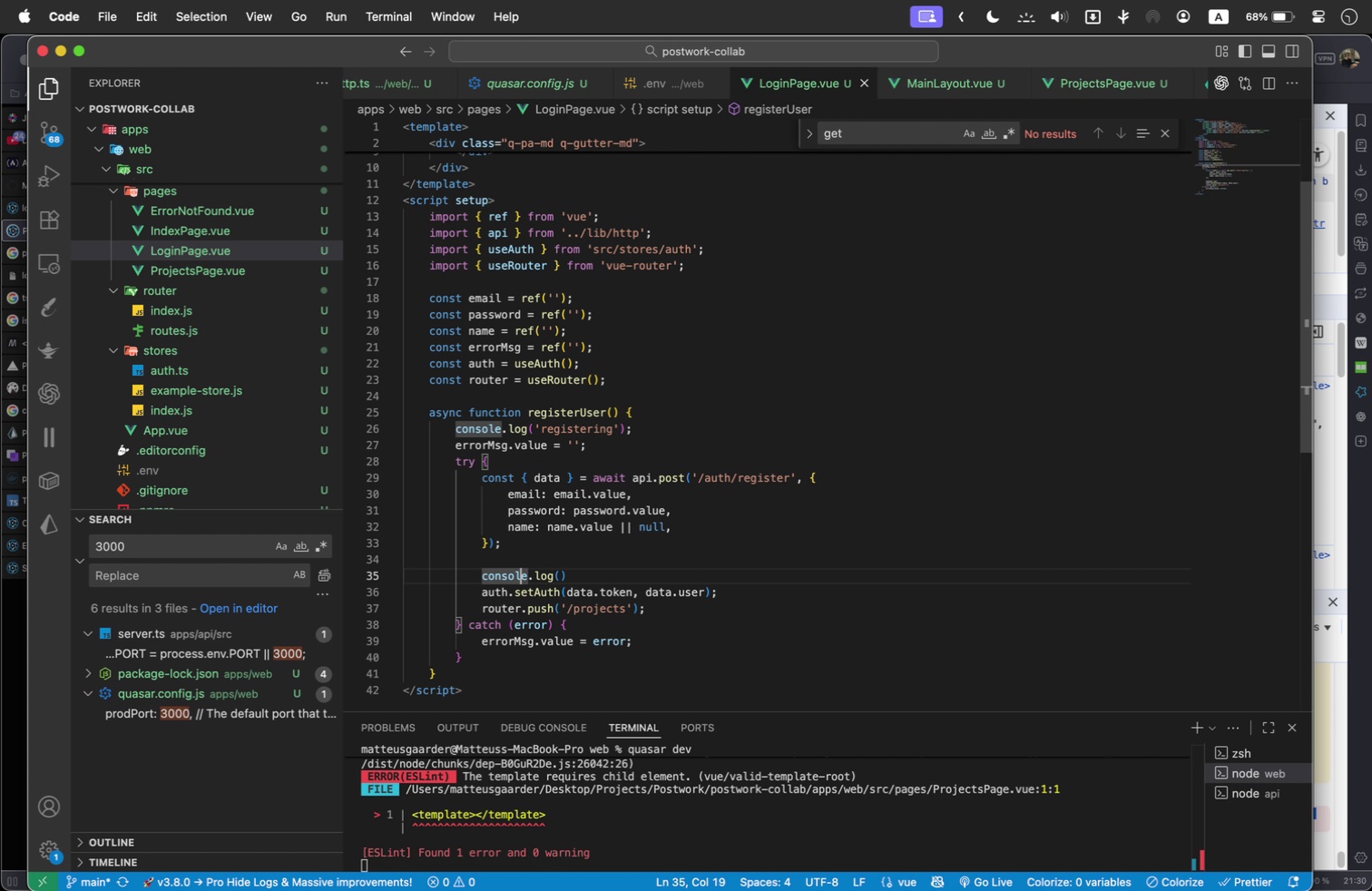 
key(ArrowRight)
 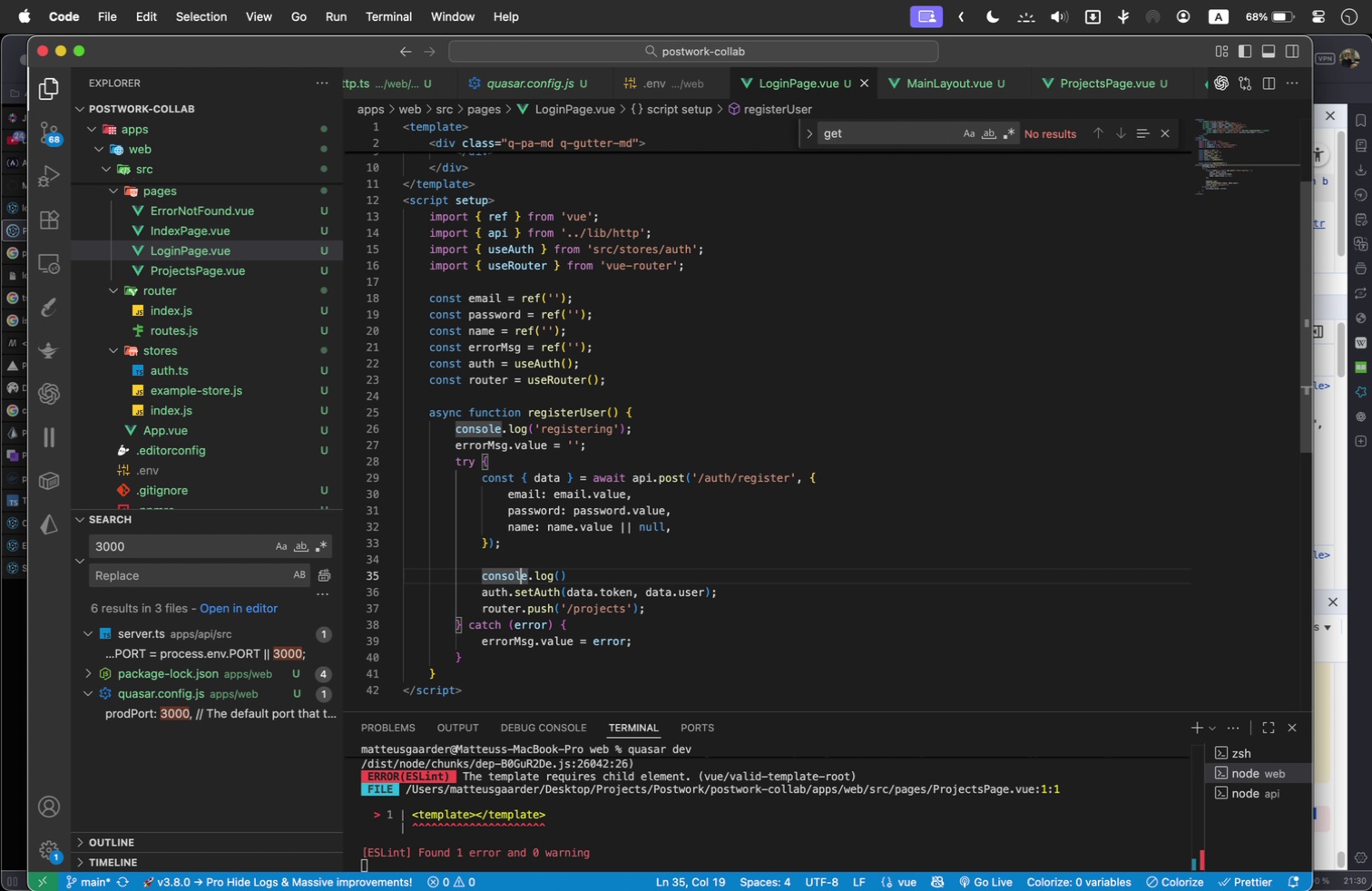 
key(ArrowRight)
 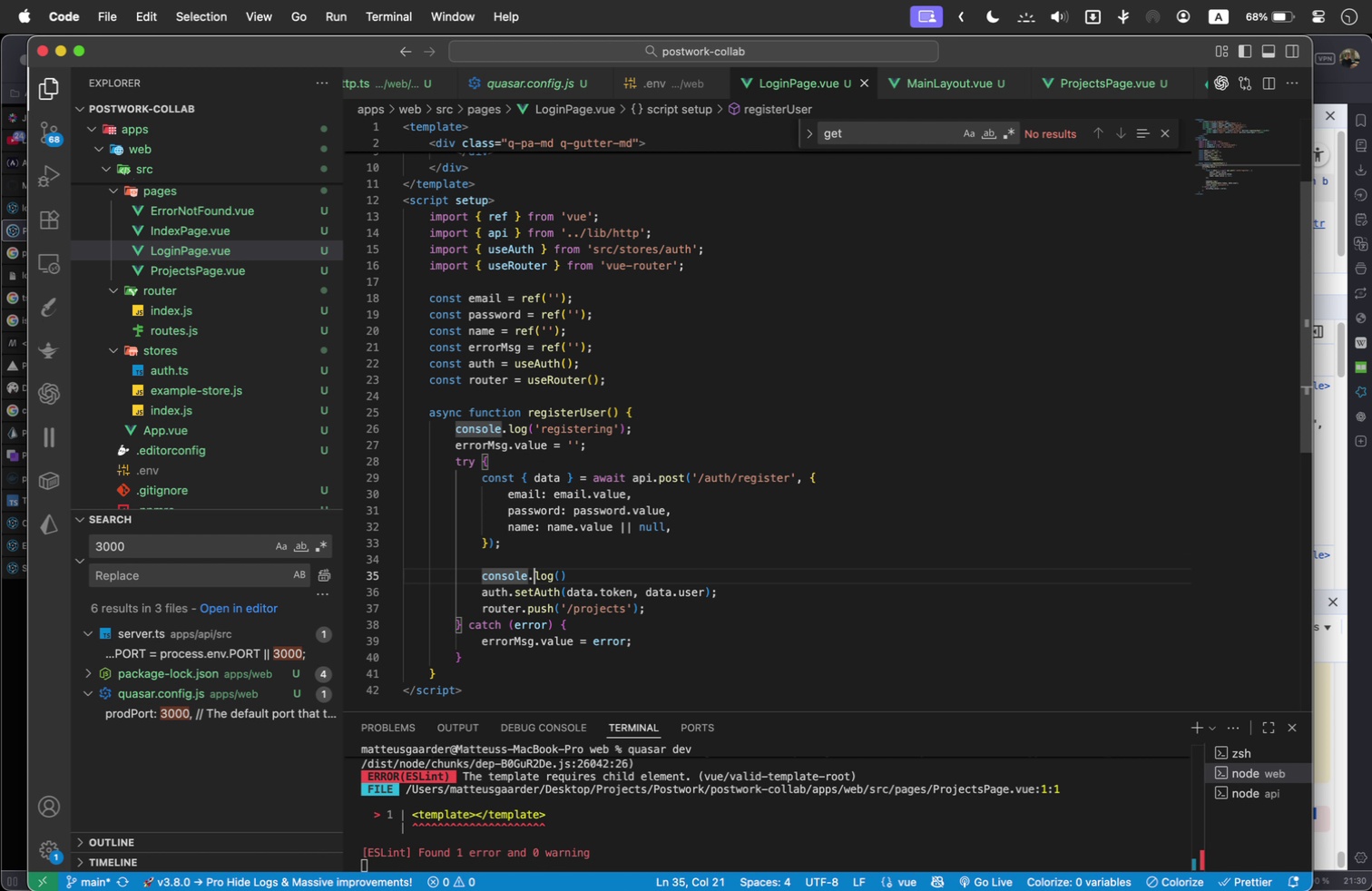 
key(ArrowRight)
 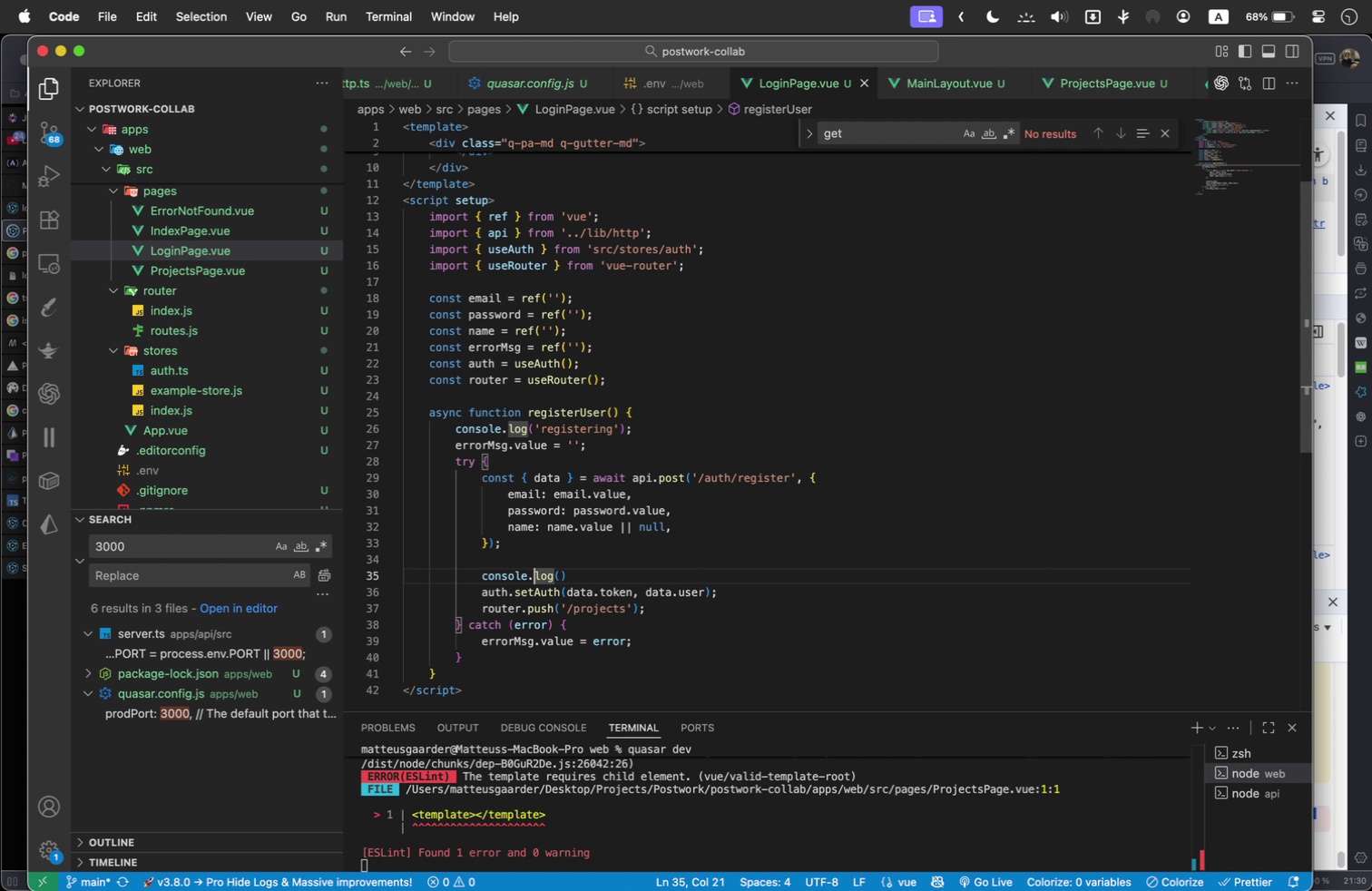 
key(ArrowRight)
 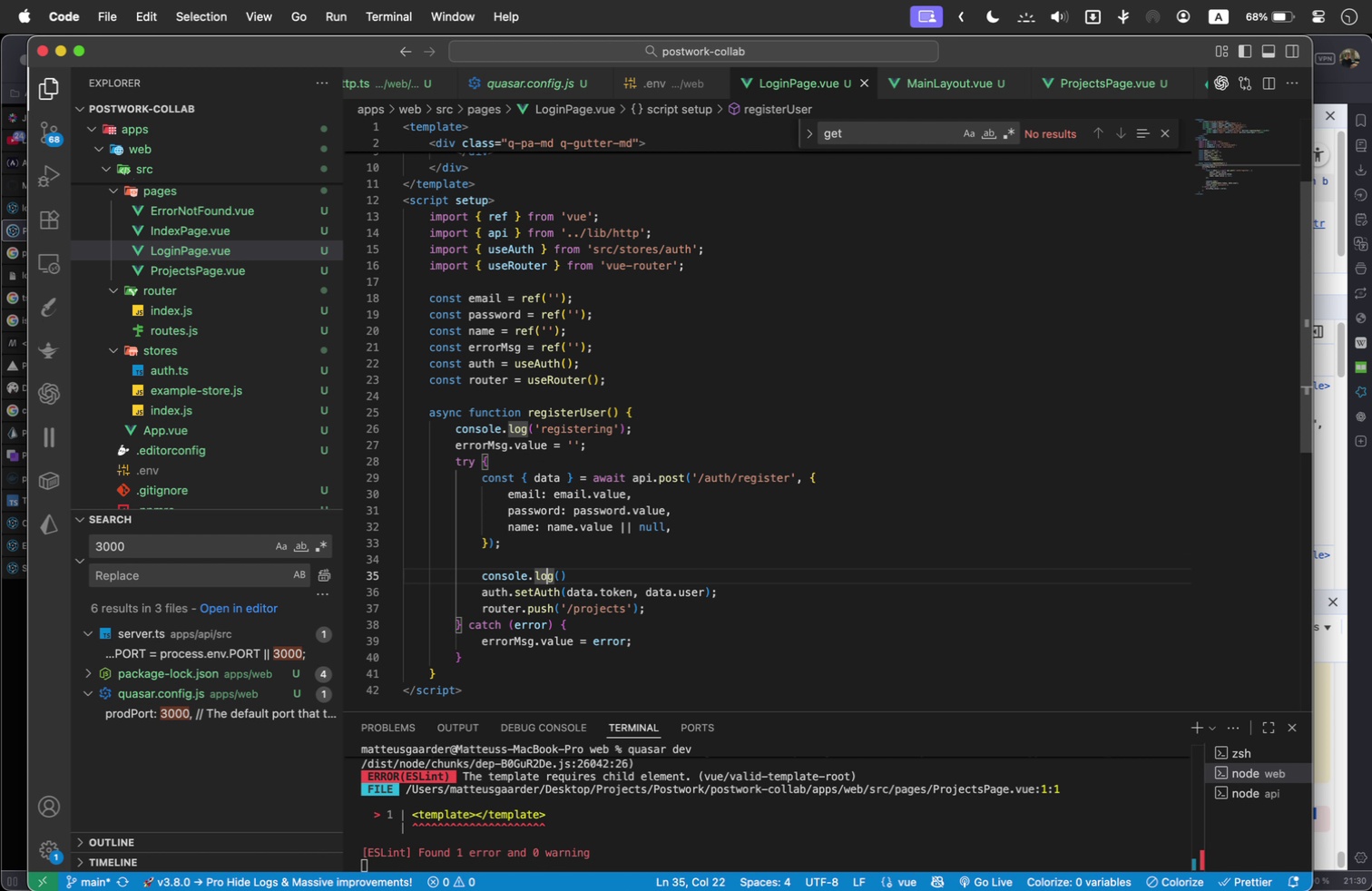 
key(ArrowRight)
 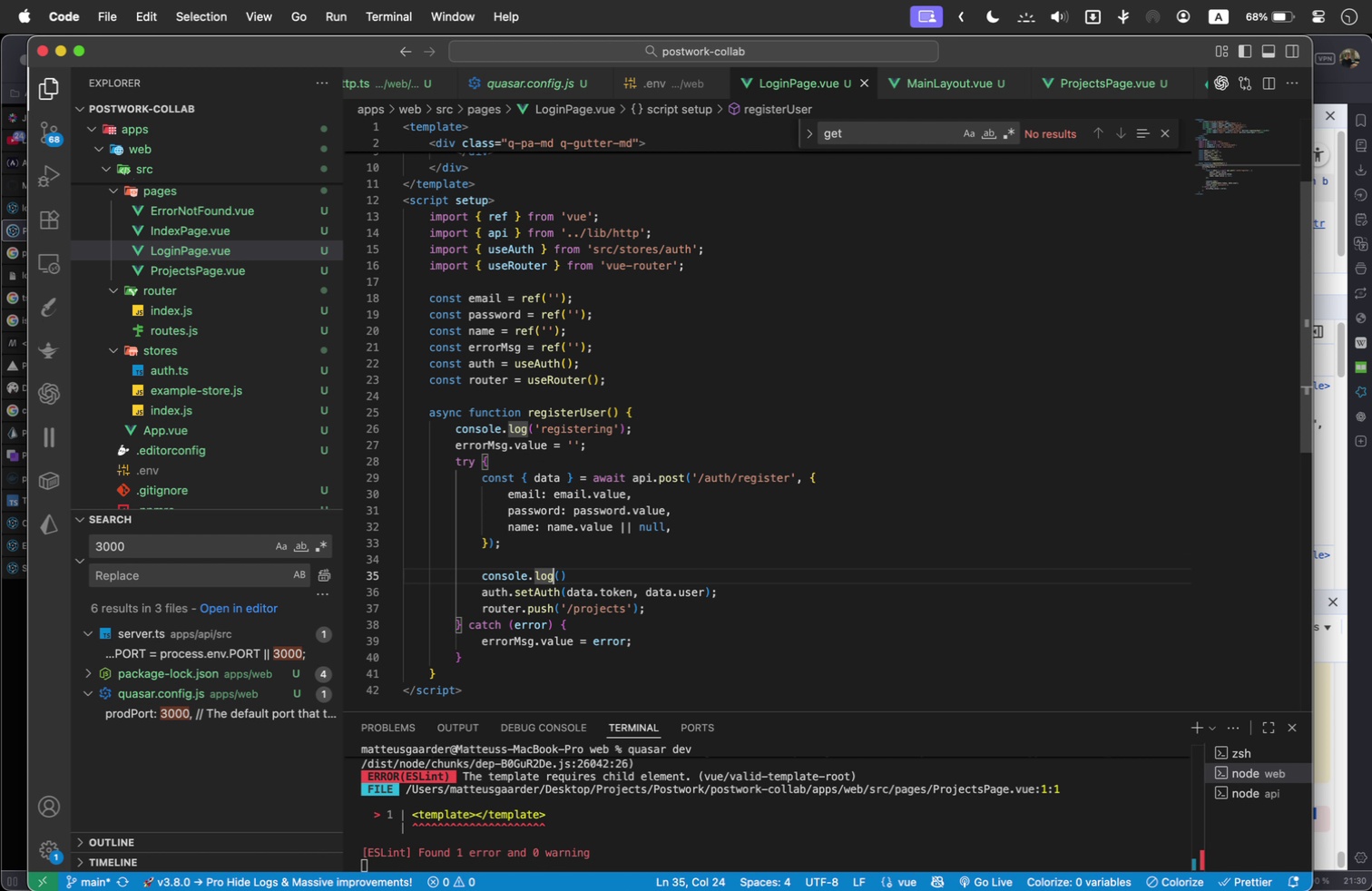 
key(ArrowRight)
 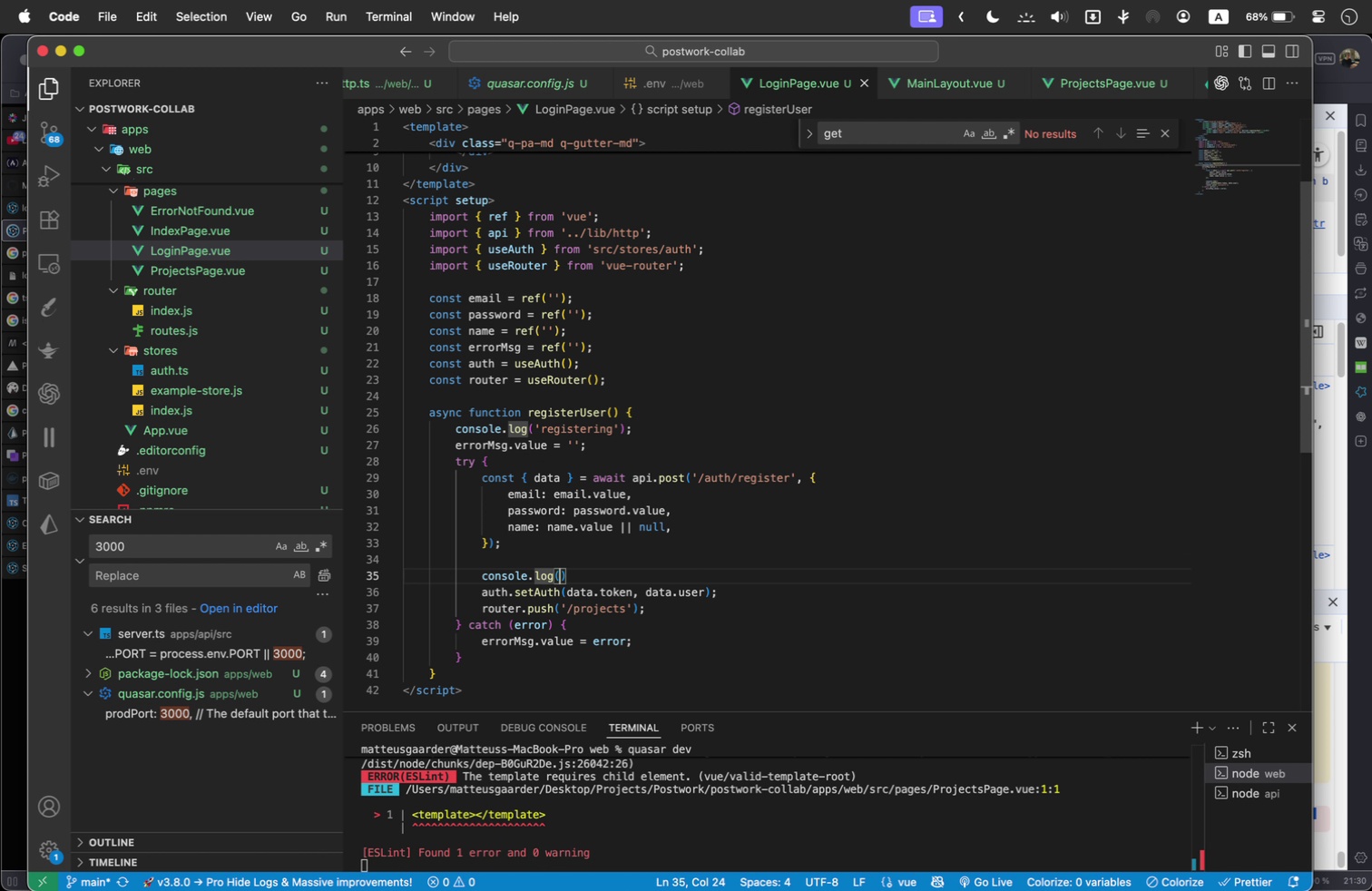 
key(ArrowRight)
 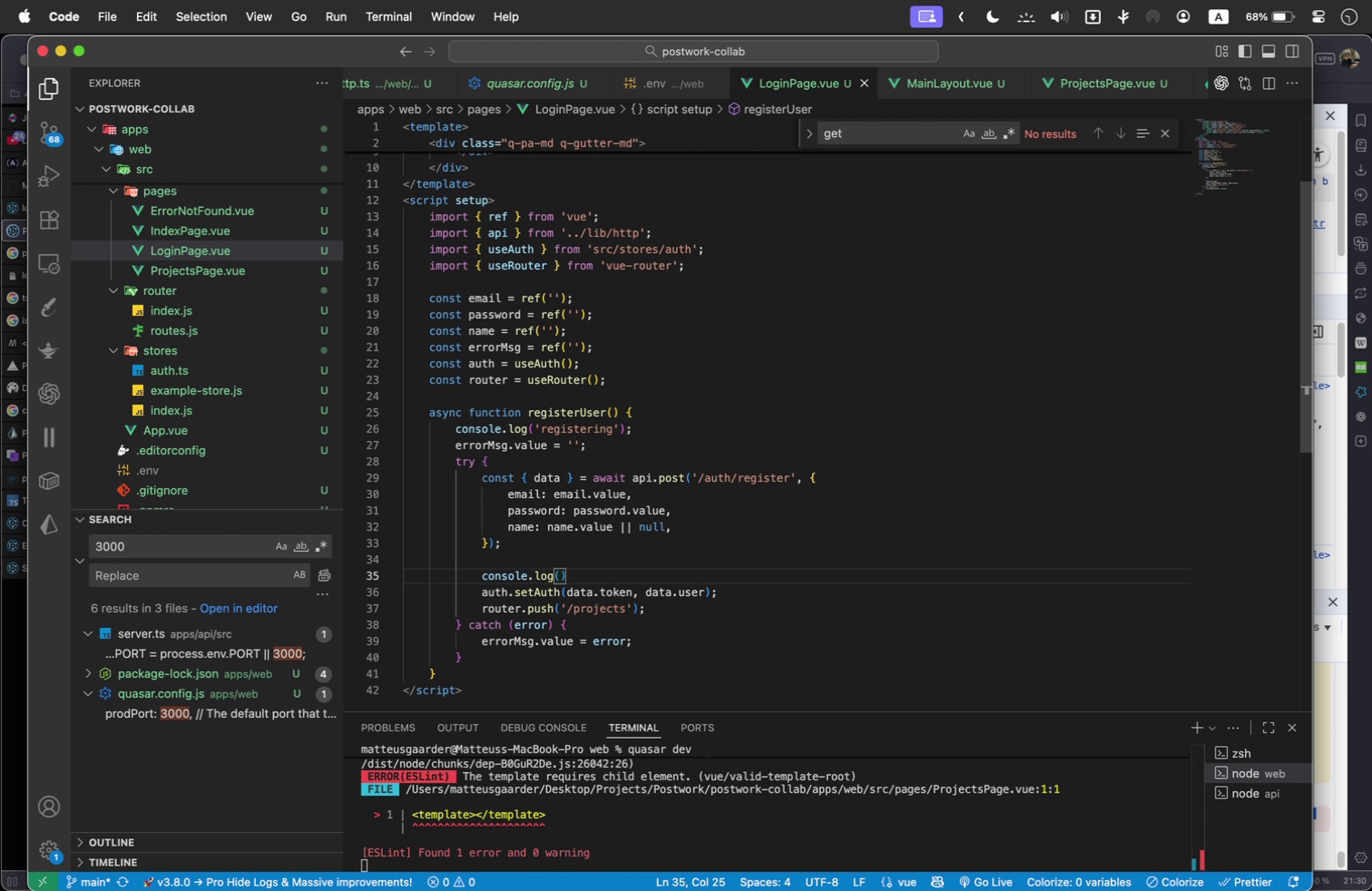 
type(data)
 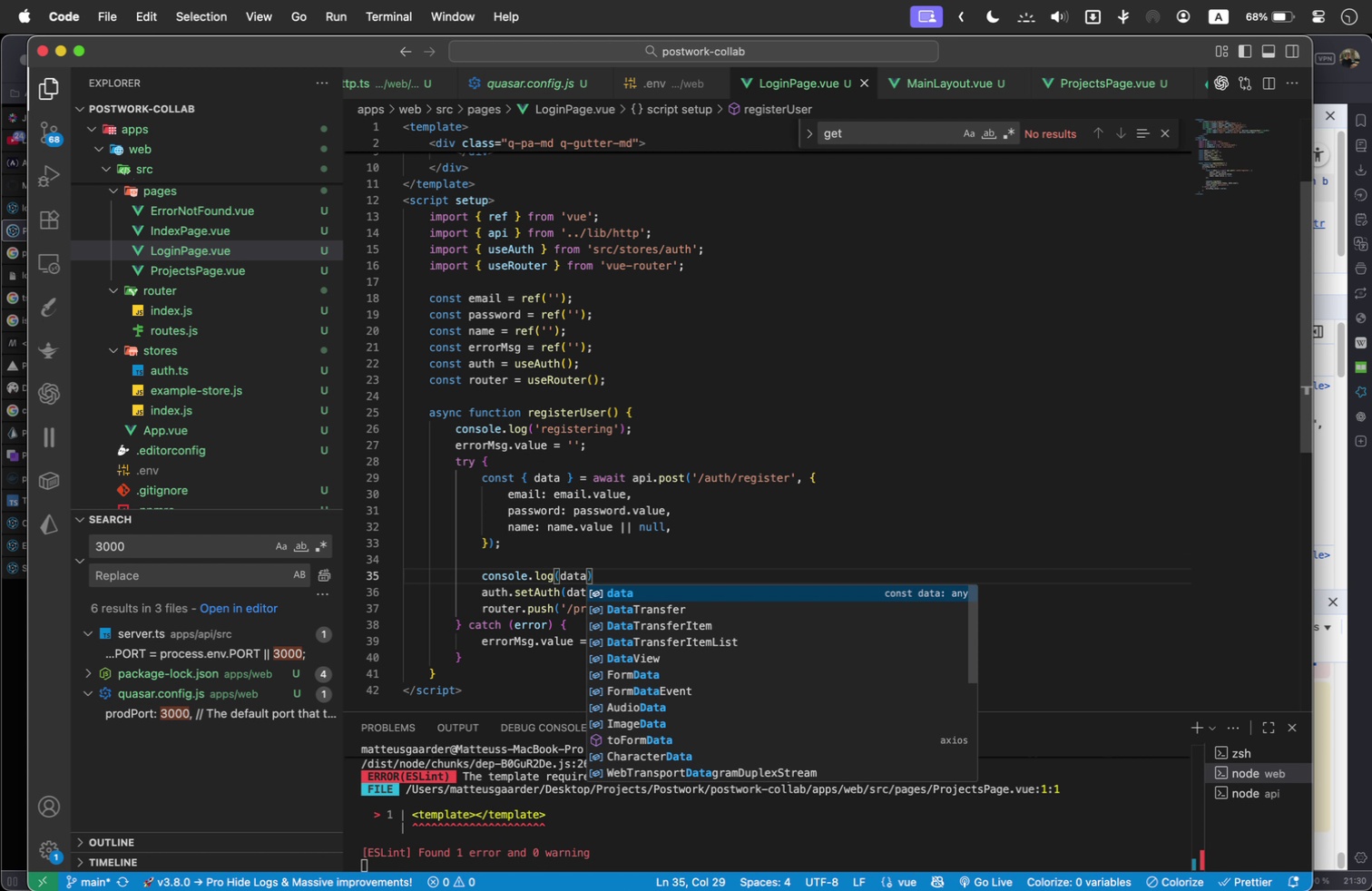 
type(.par)
key(Backspace)
key(Backspace)
key(Backspace)
type(safe)
key(Backspace)
key(Backspace)
key(Backspace)
key(Backspace)
key(Backspace)
 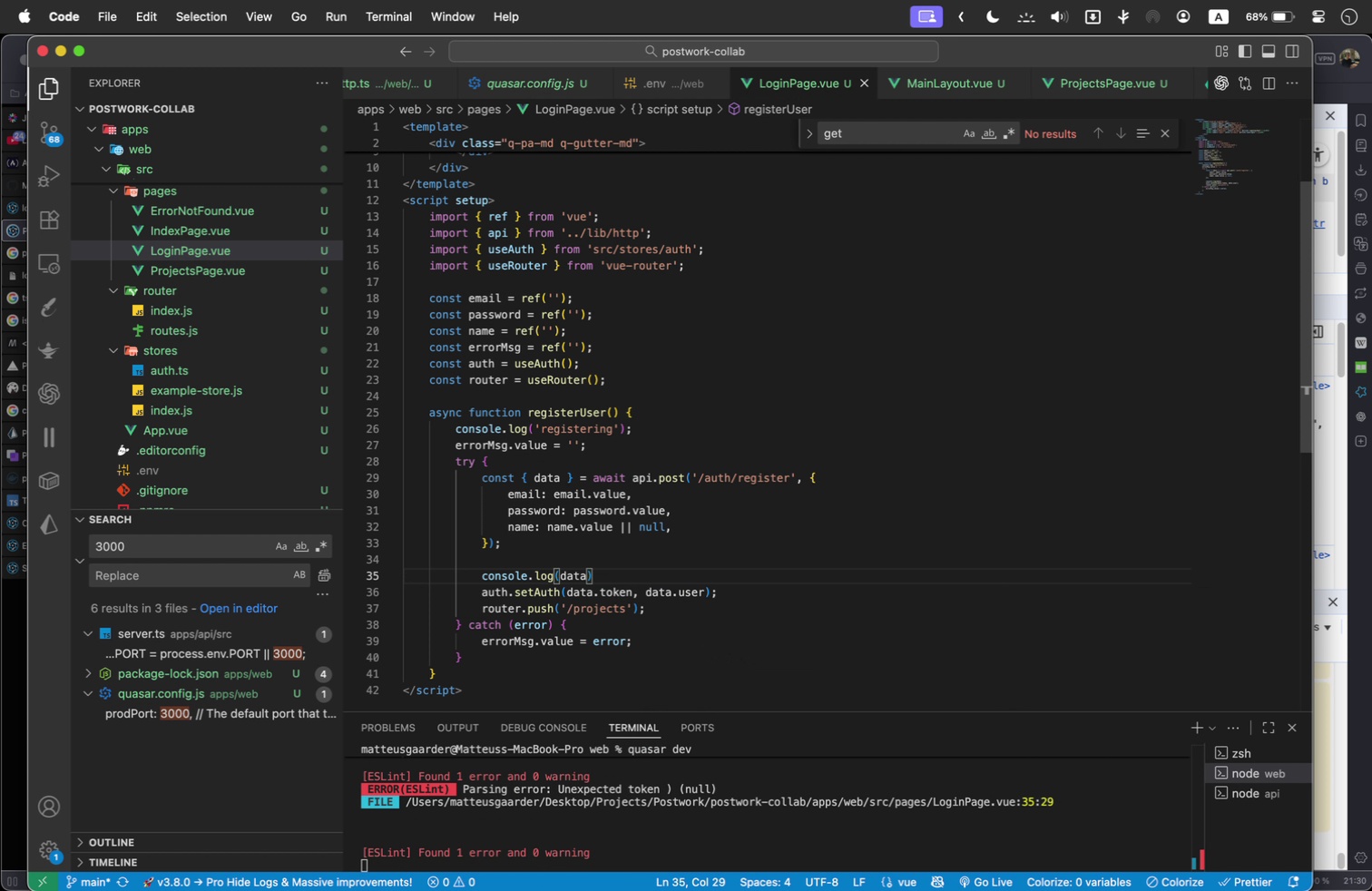 
wait(7.3)
 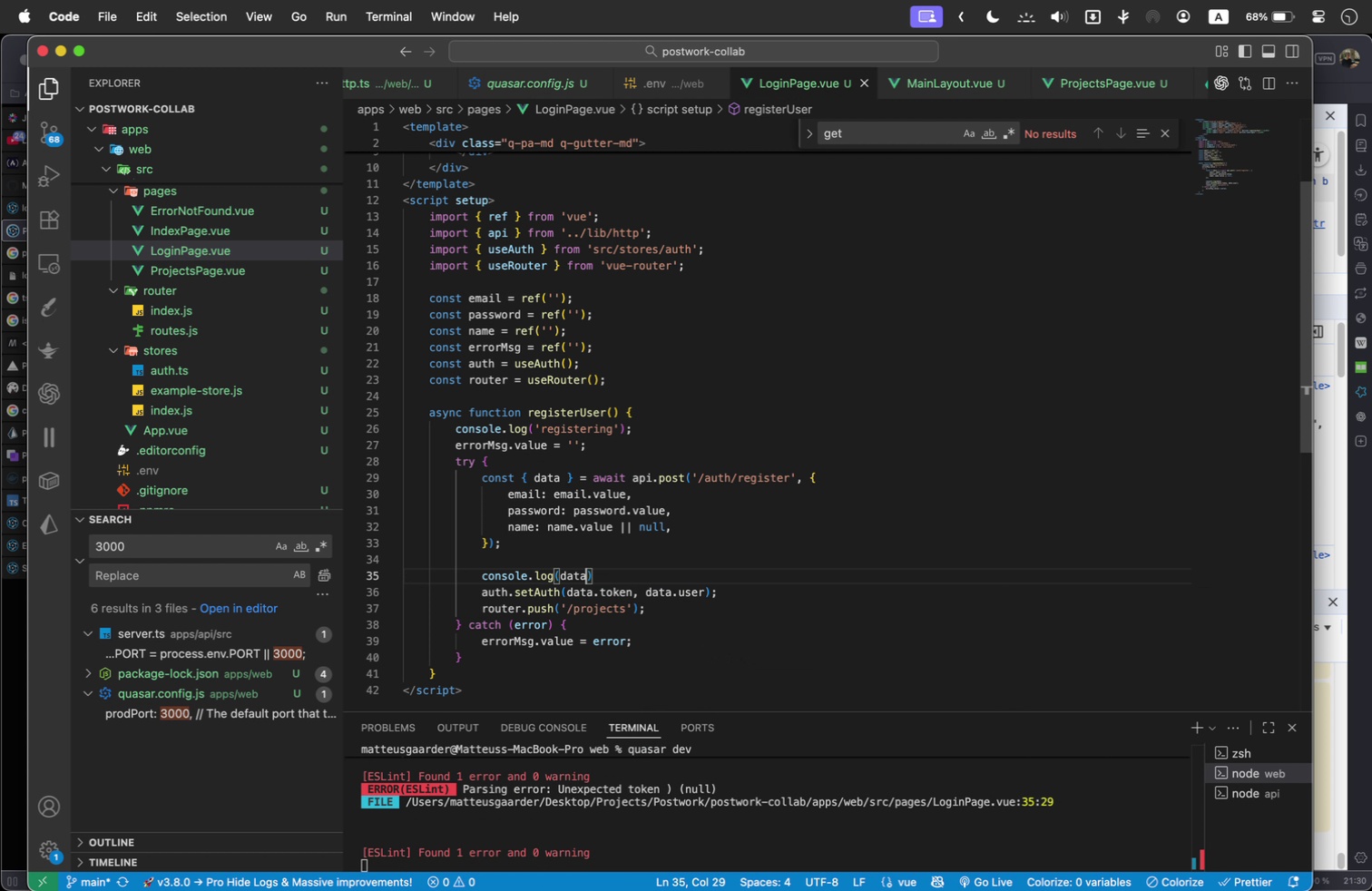 
left_click_drag(start_coordinate=[681, 615], to_coordinate=[393, 609])
 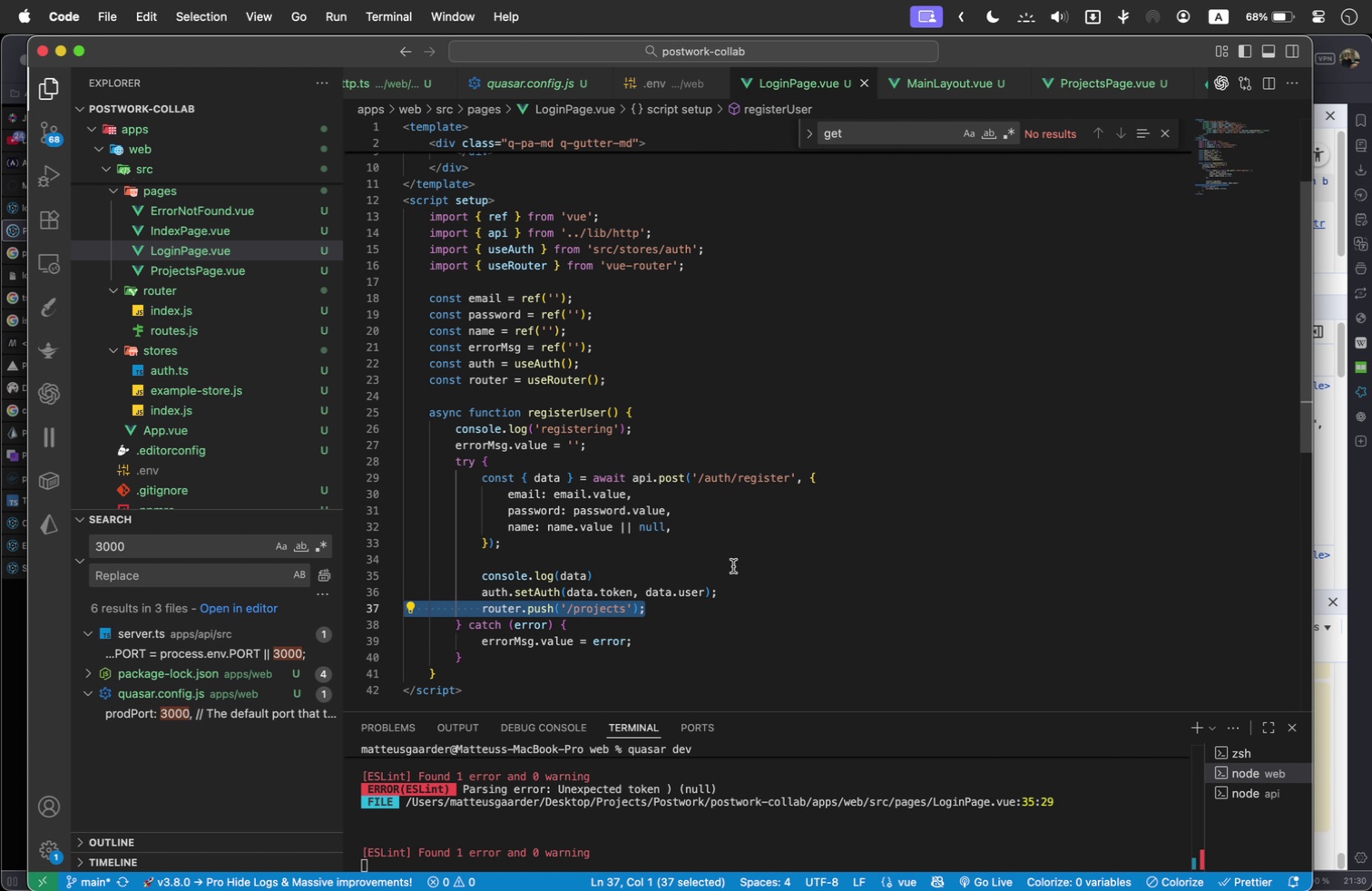 
key(Meta+Slash)
 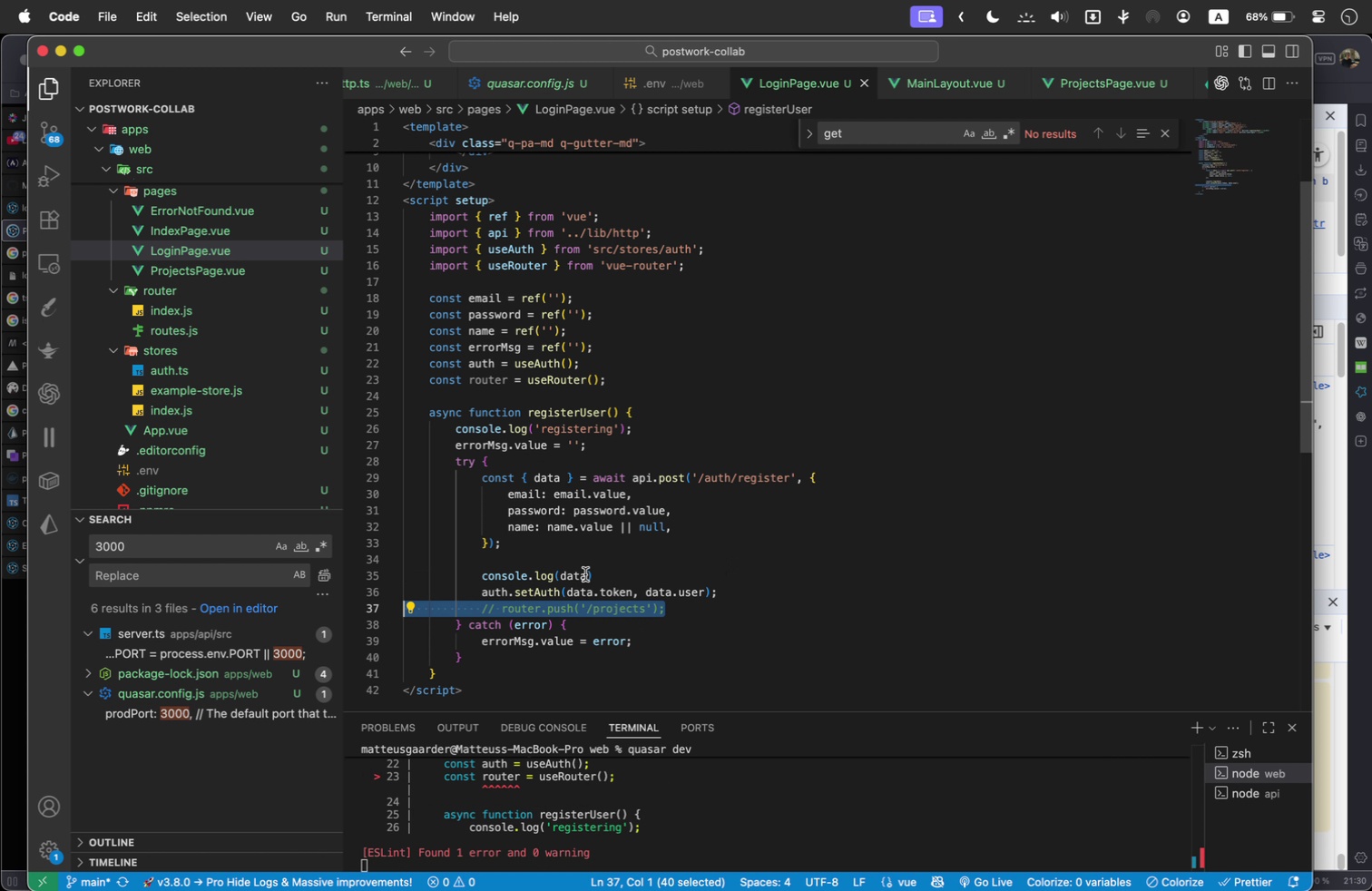 
left_click([585, 574])
 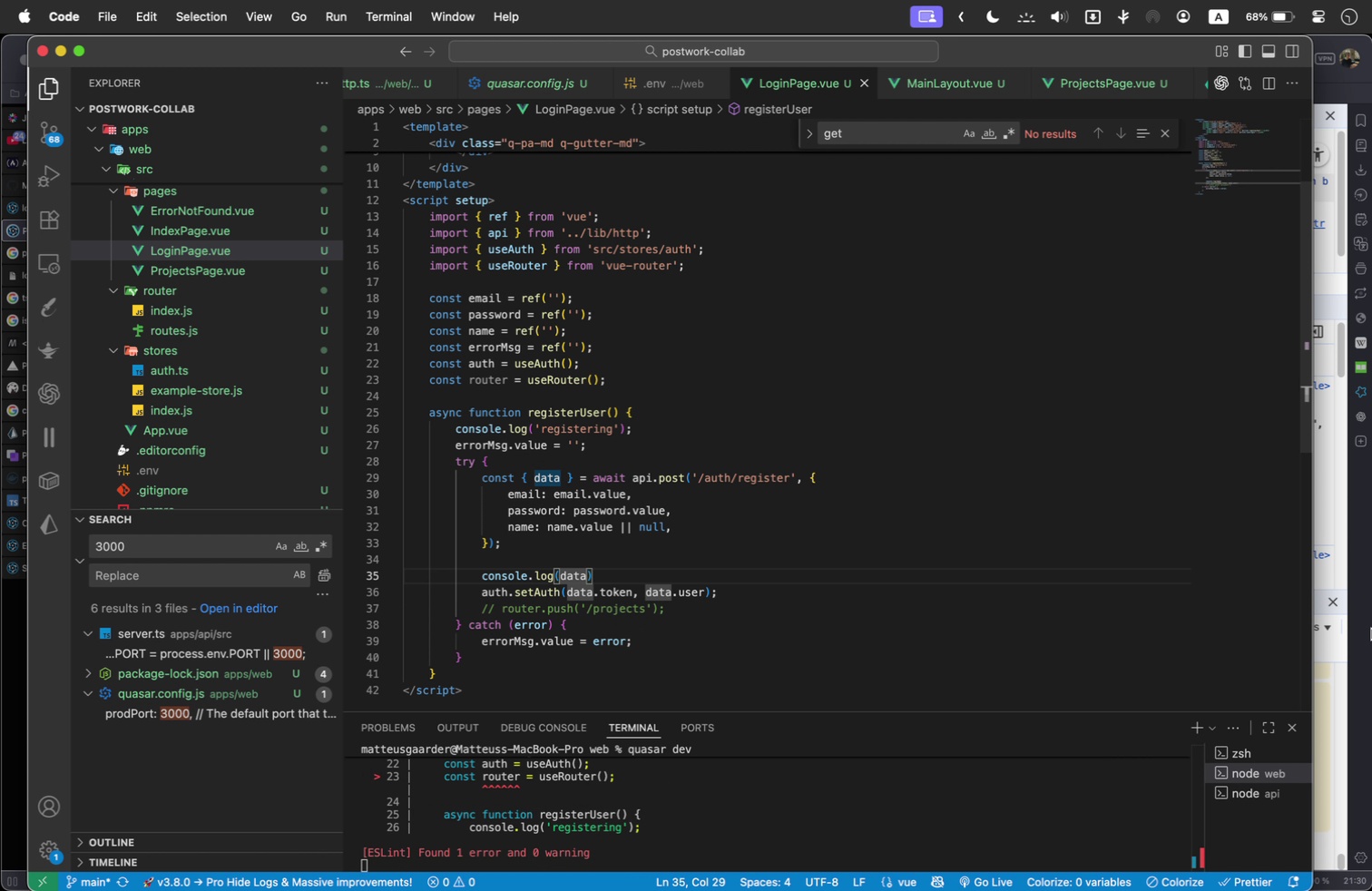 
type(usre)
key(Backspace)
key(Backspace)
key(Backspace)
key(Backspace)
type(.ur)
key(Backspace)
type(ser)
 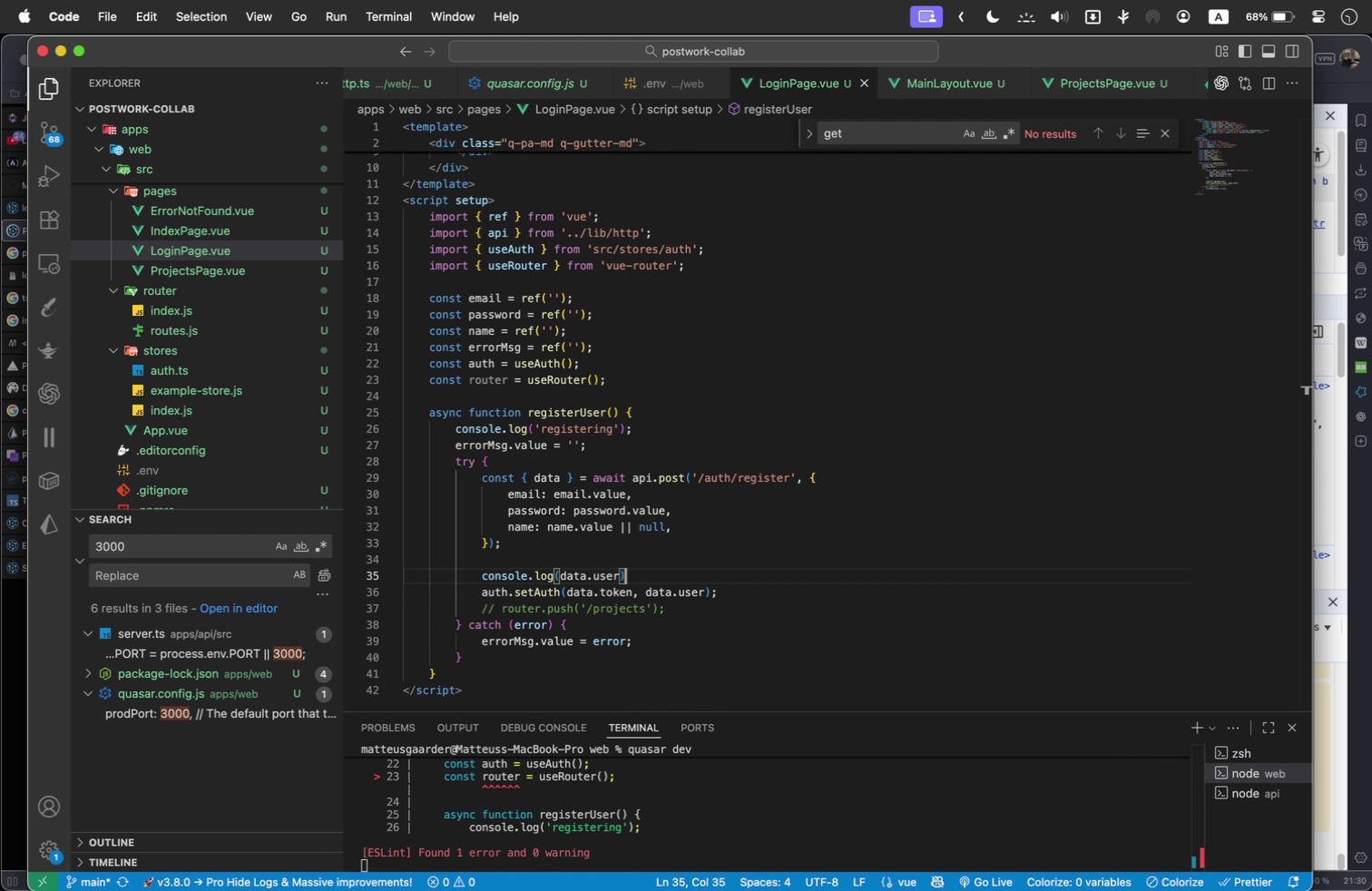 
key(ArrowRight)
 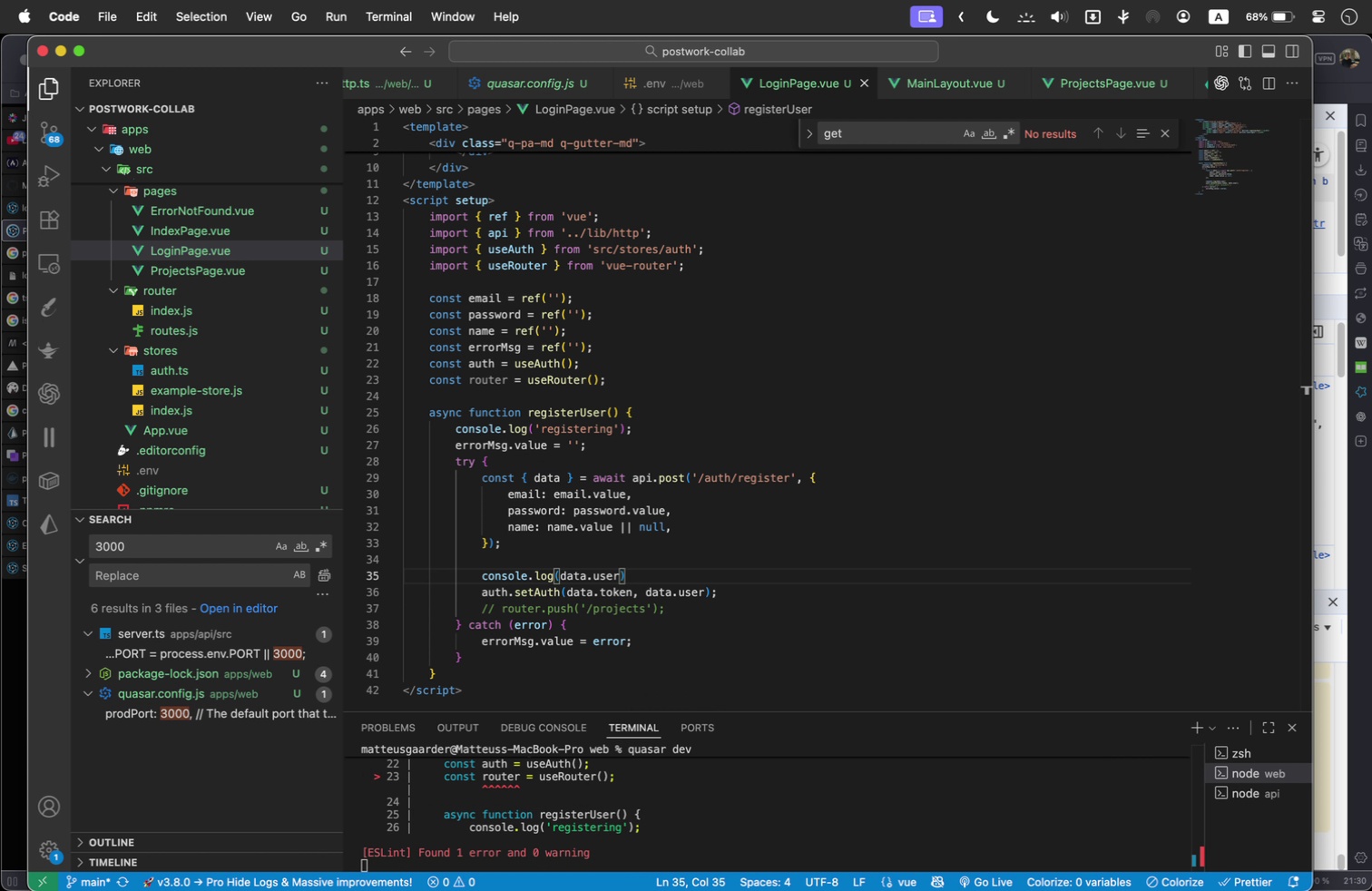 
key([redacted])
 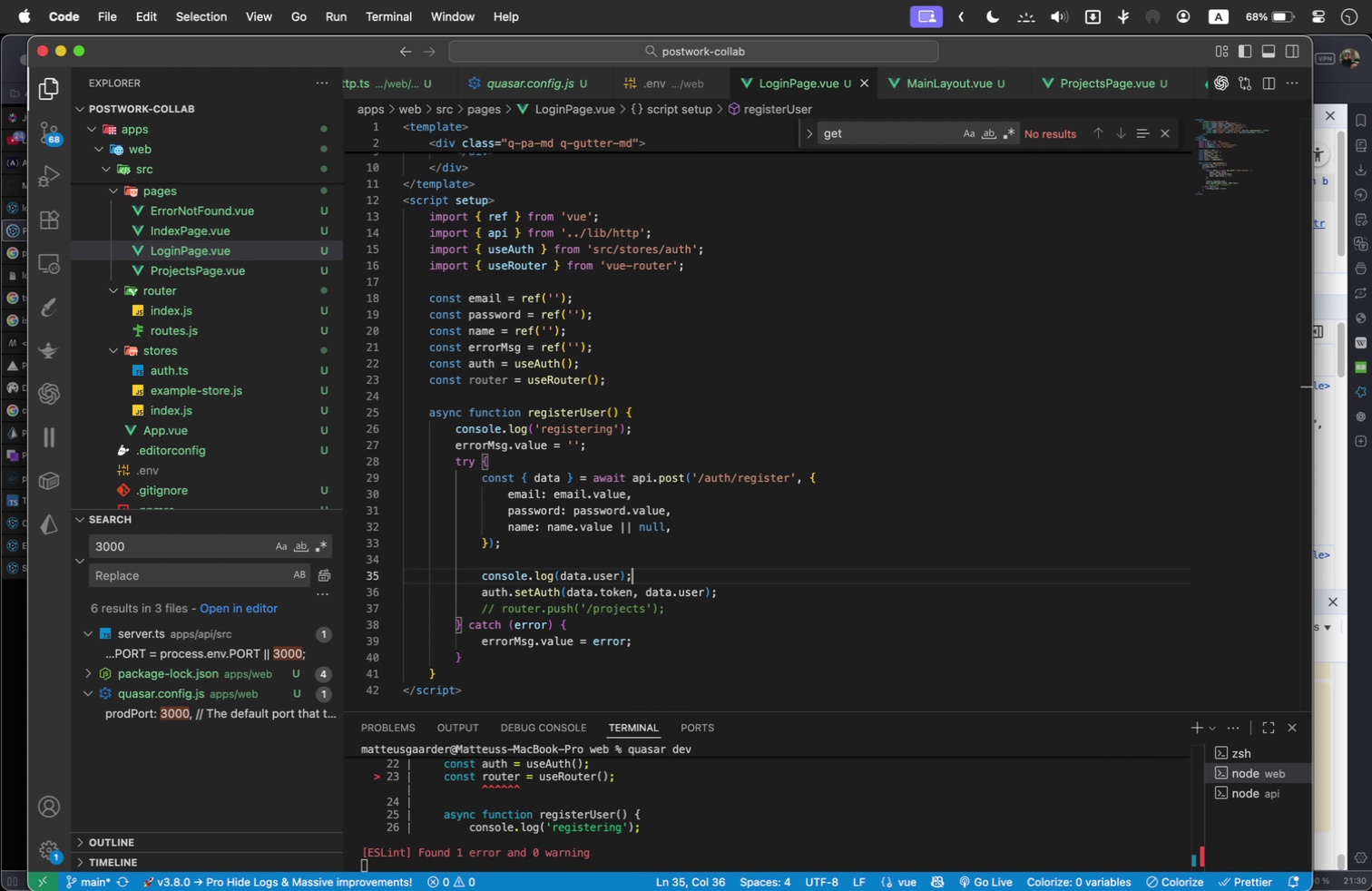 
key(Enter)
 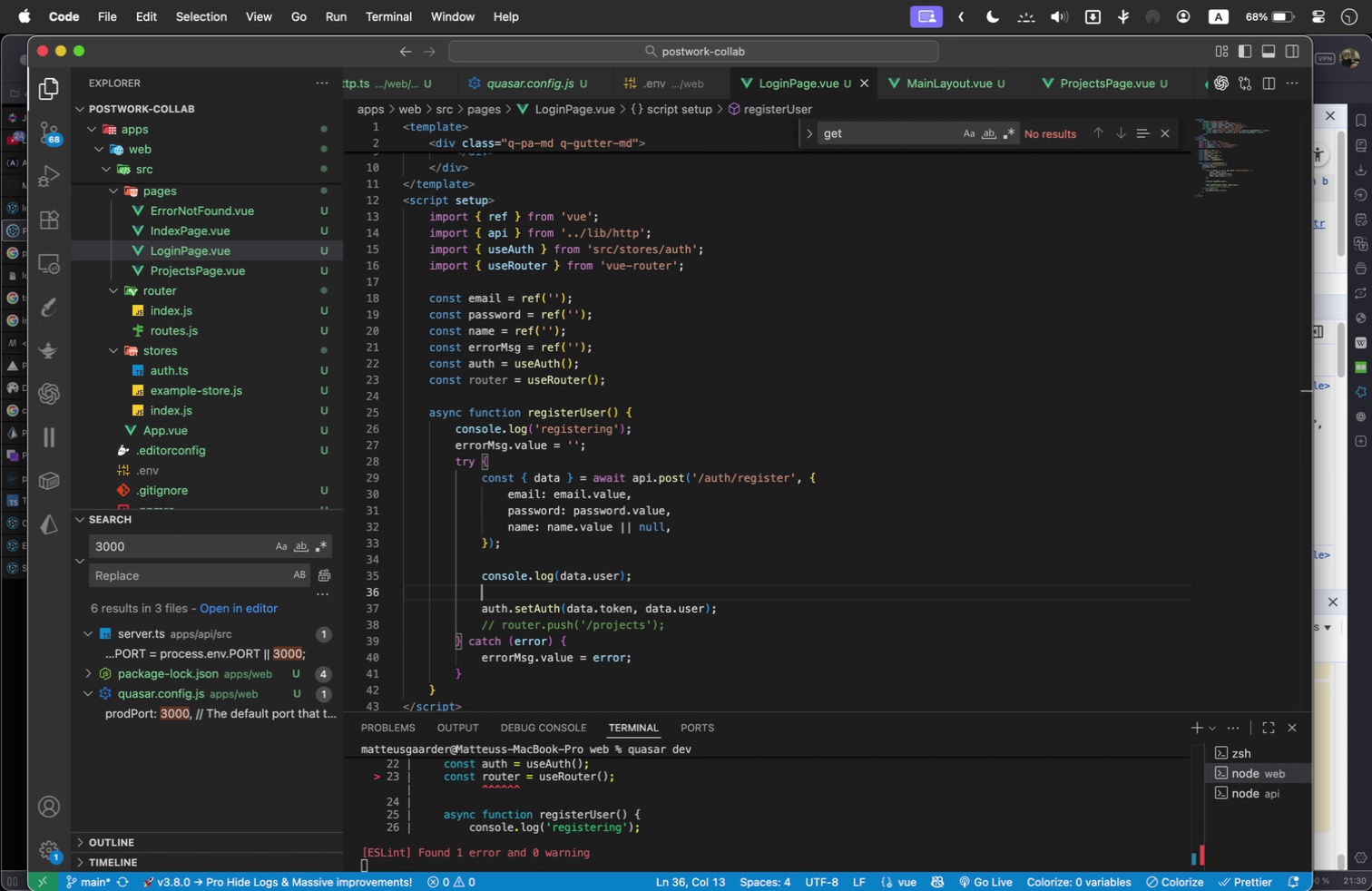 
type(console.log('registered)
 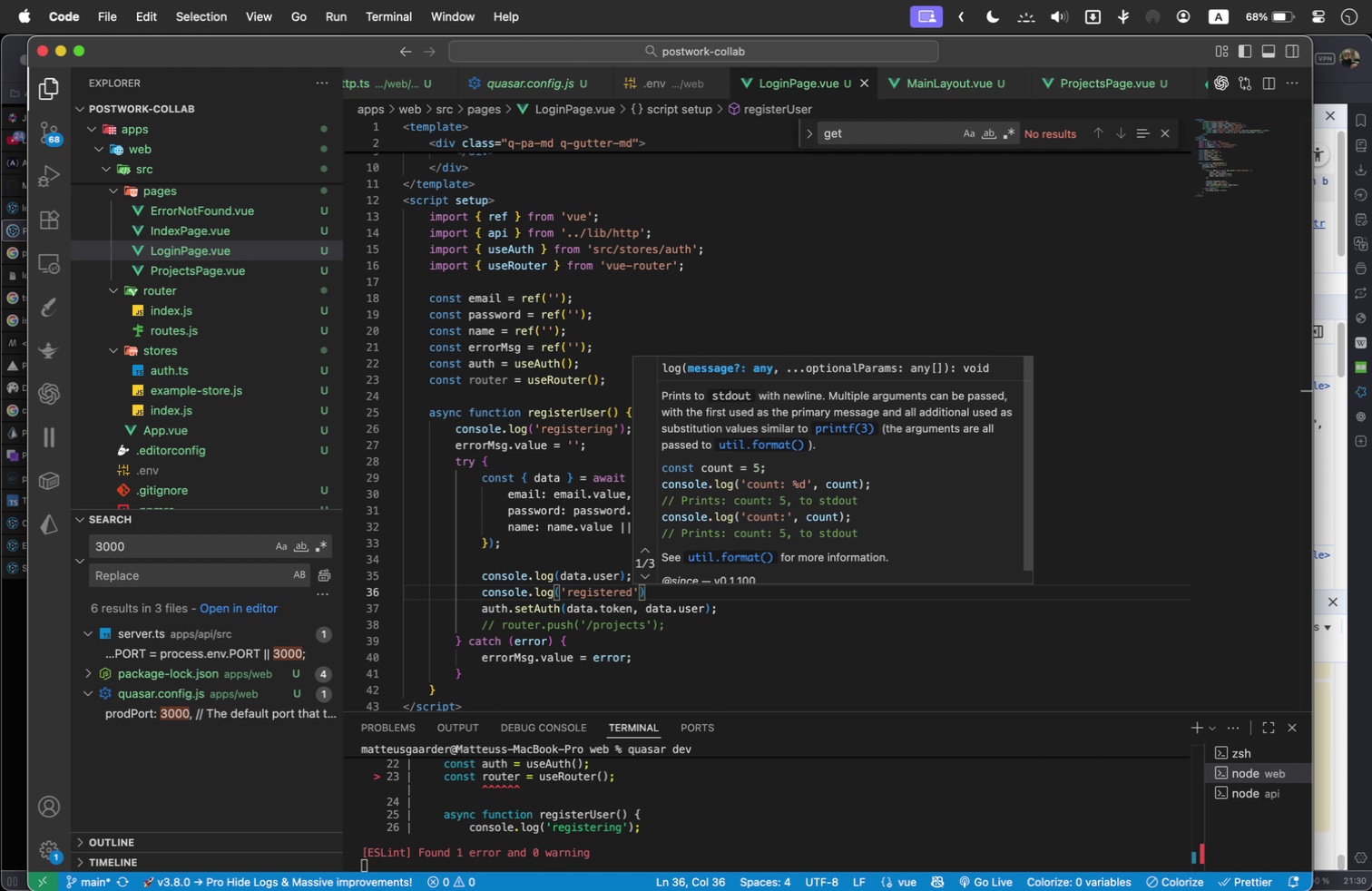 
key(Meta+Tab)
 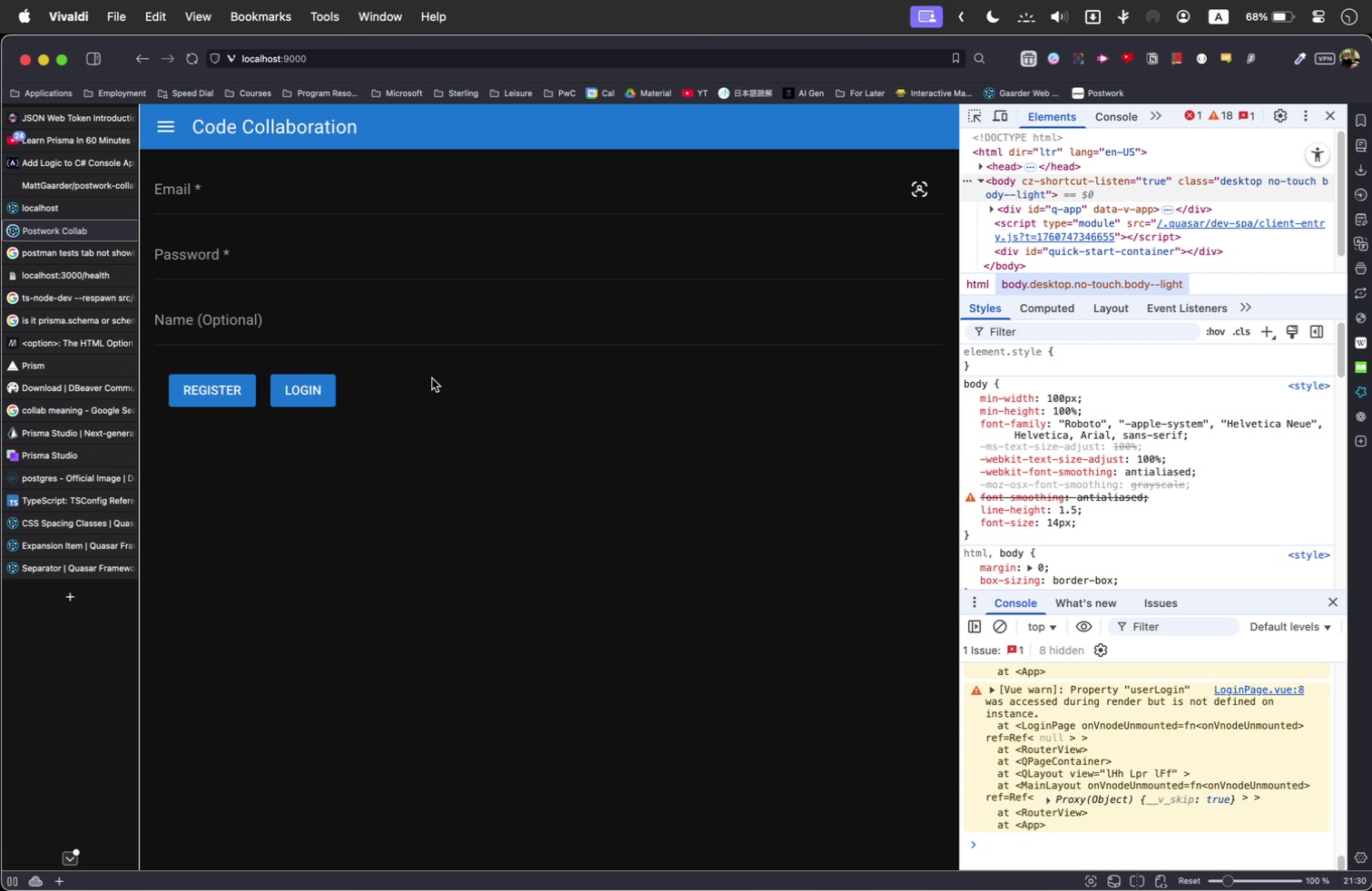 
double_click([436, 206])
 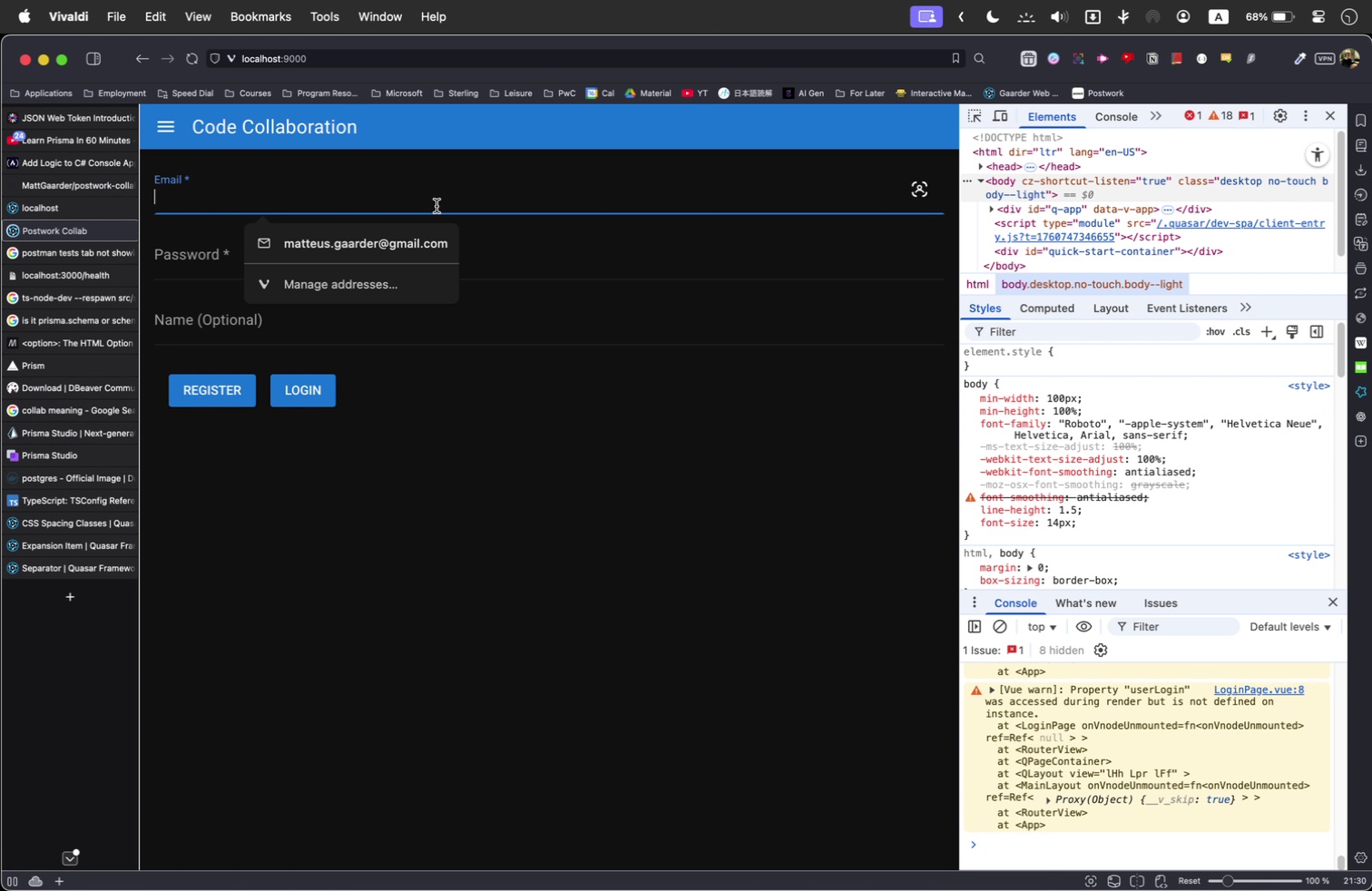 
type(C@C)
 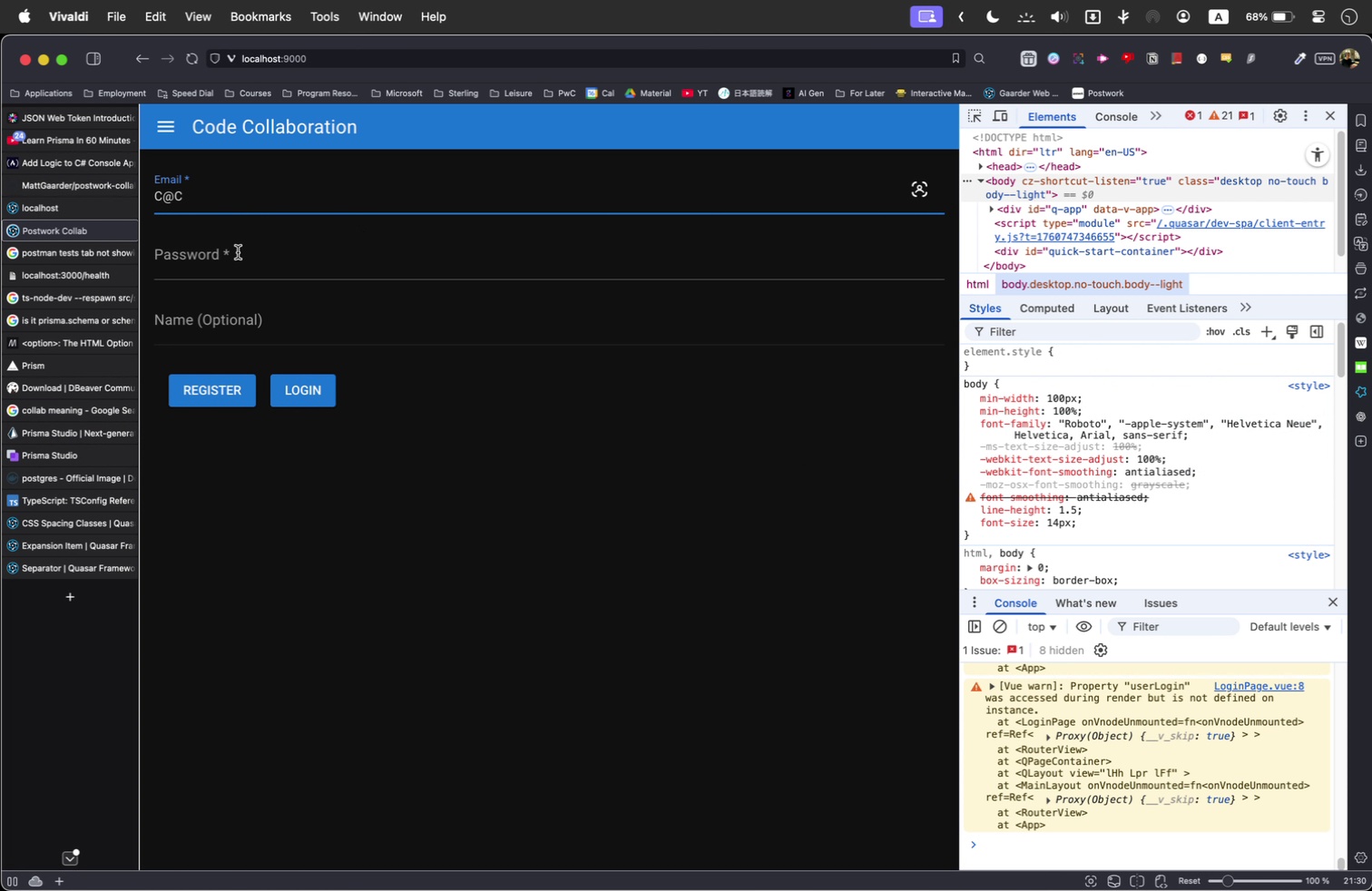 
left_click([238, 252])
 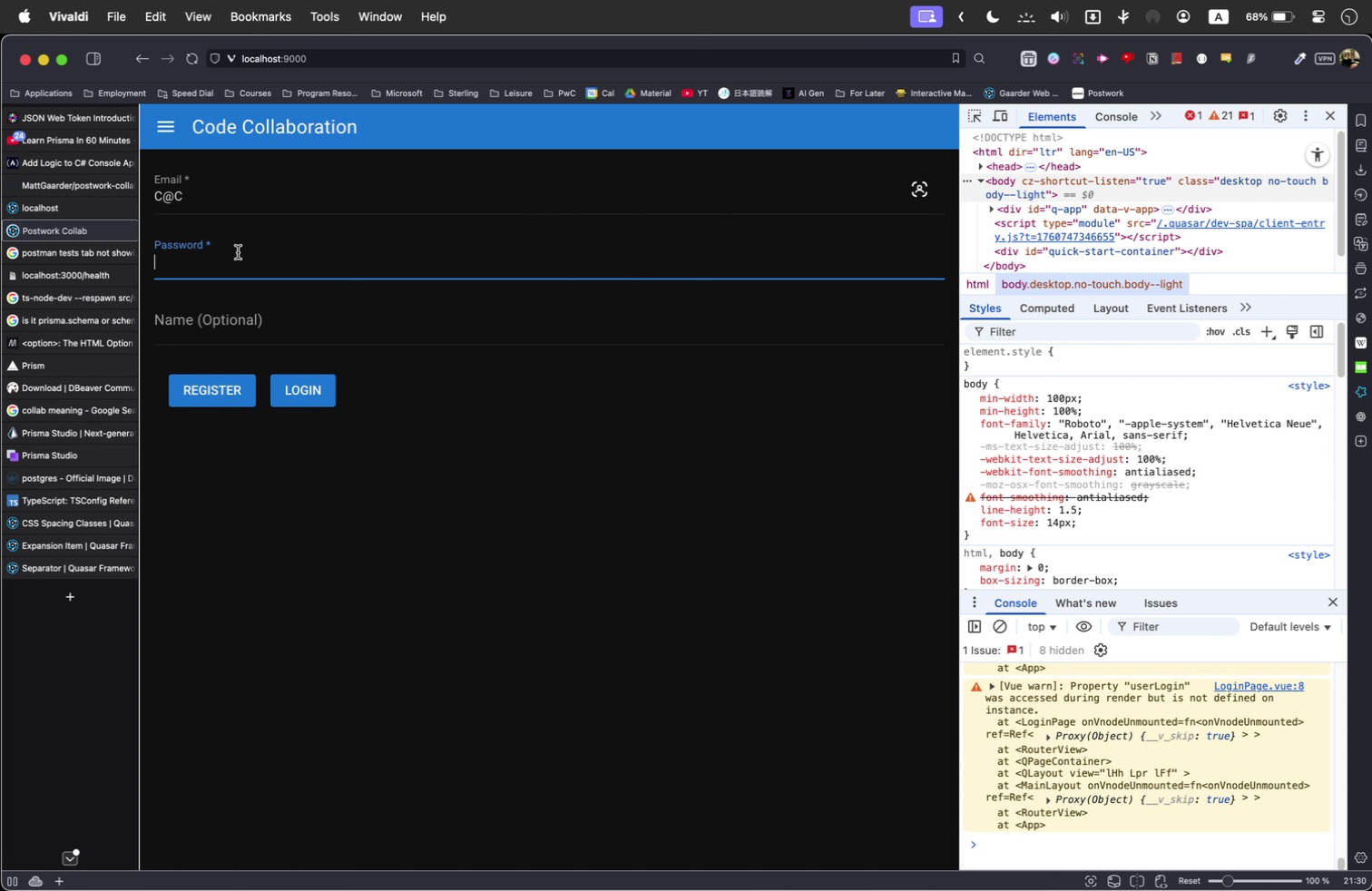 
type(qweqwewqe)
 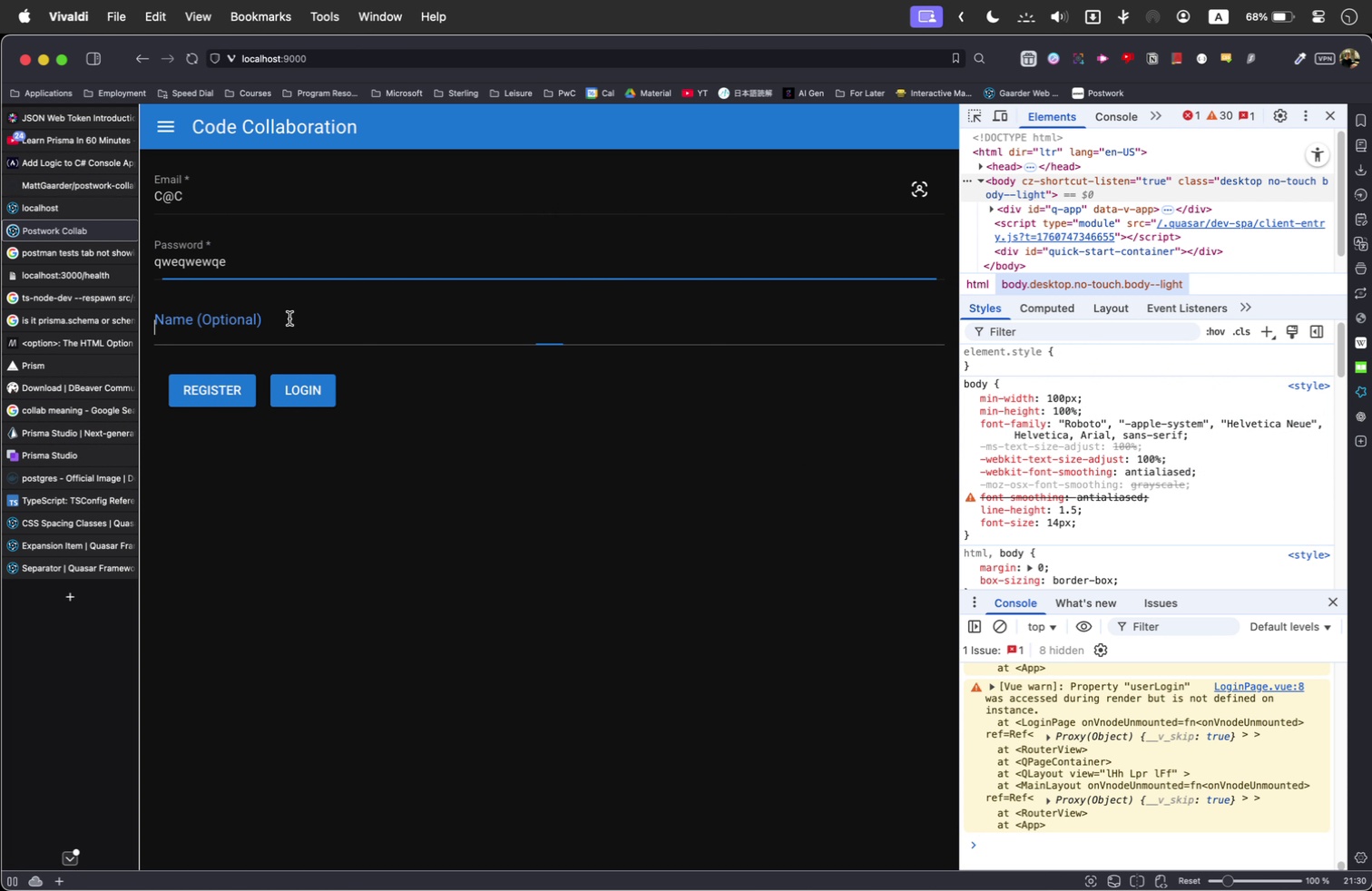 
left_click([289, 318])
 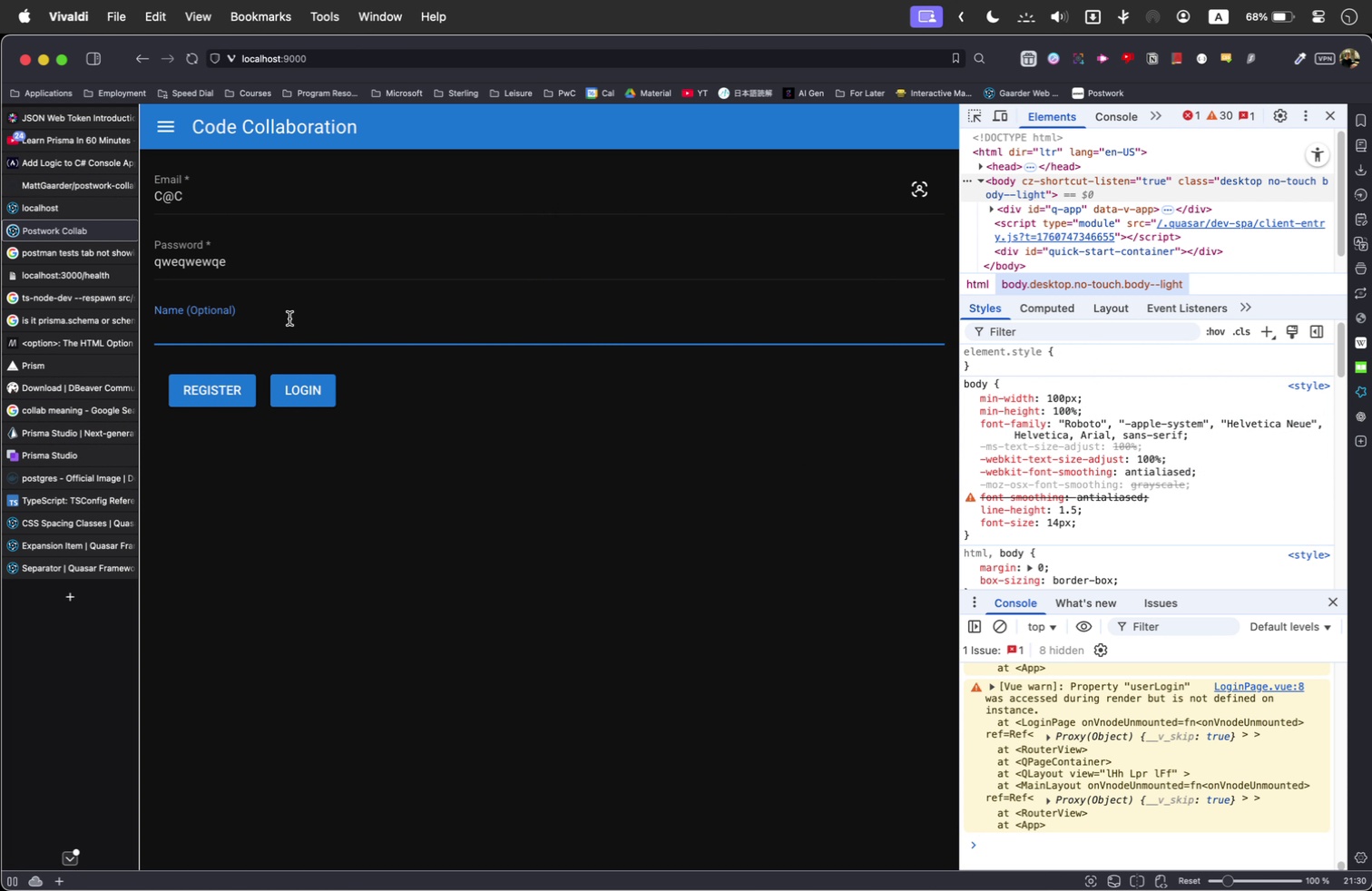 
type(nasfa)
 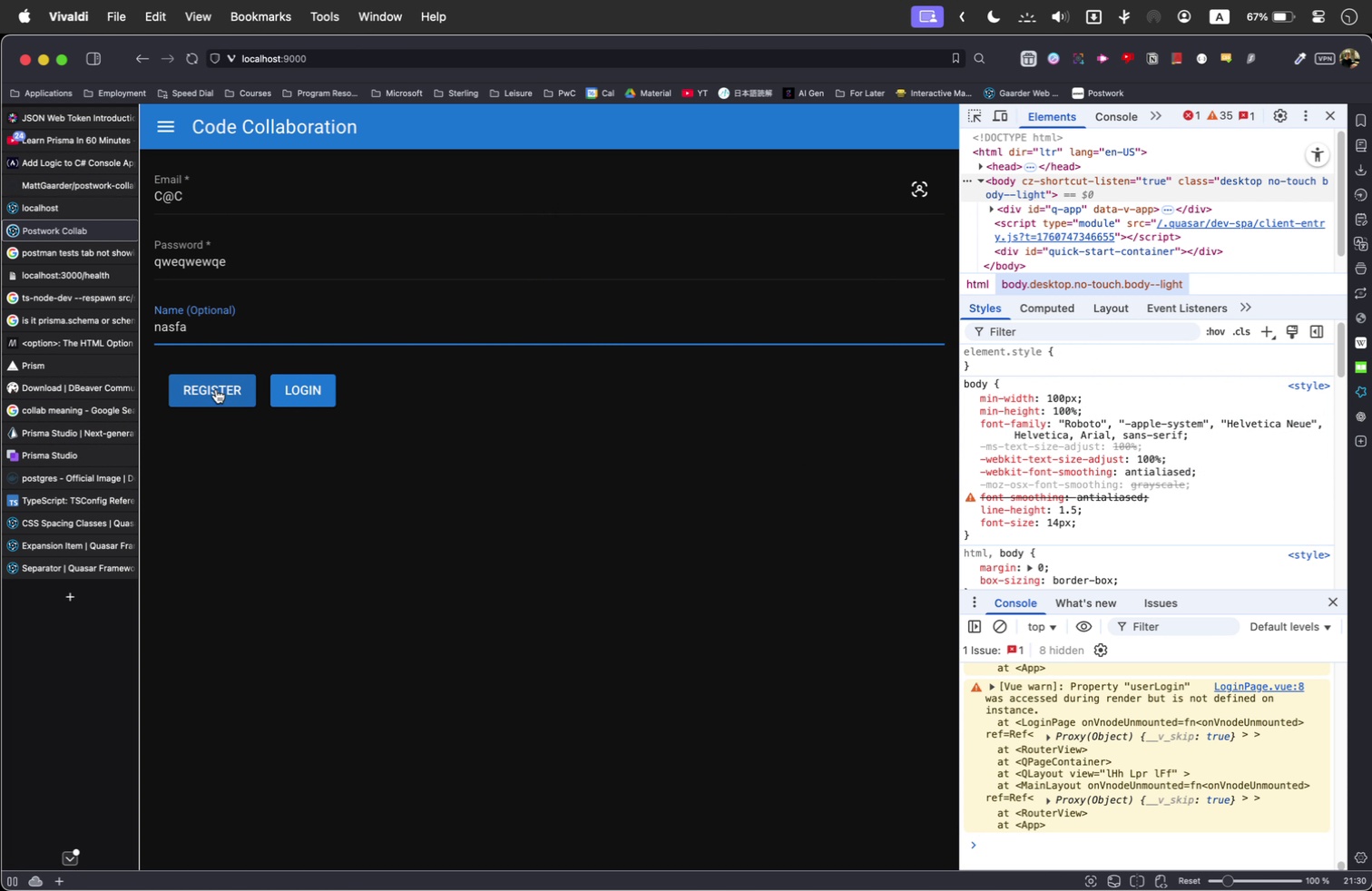 
left_click([216, 389])
 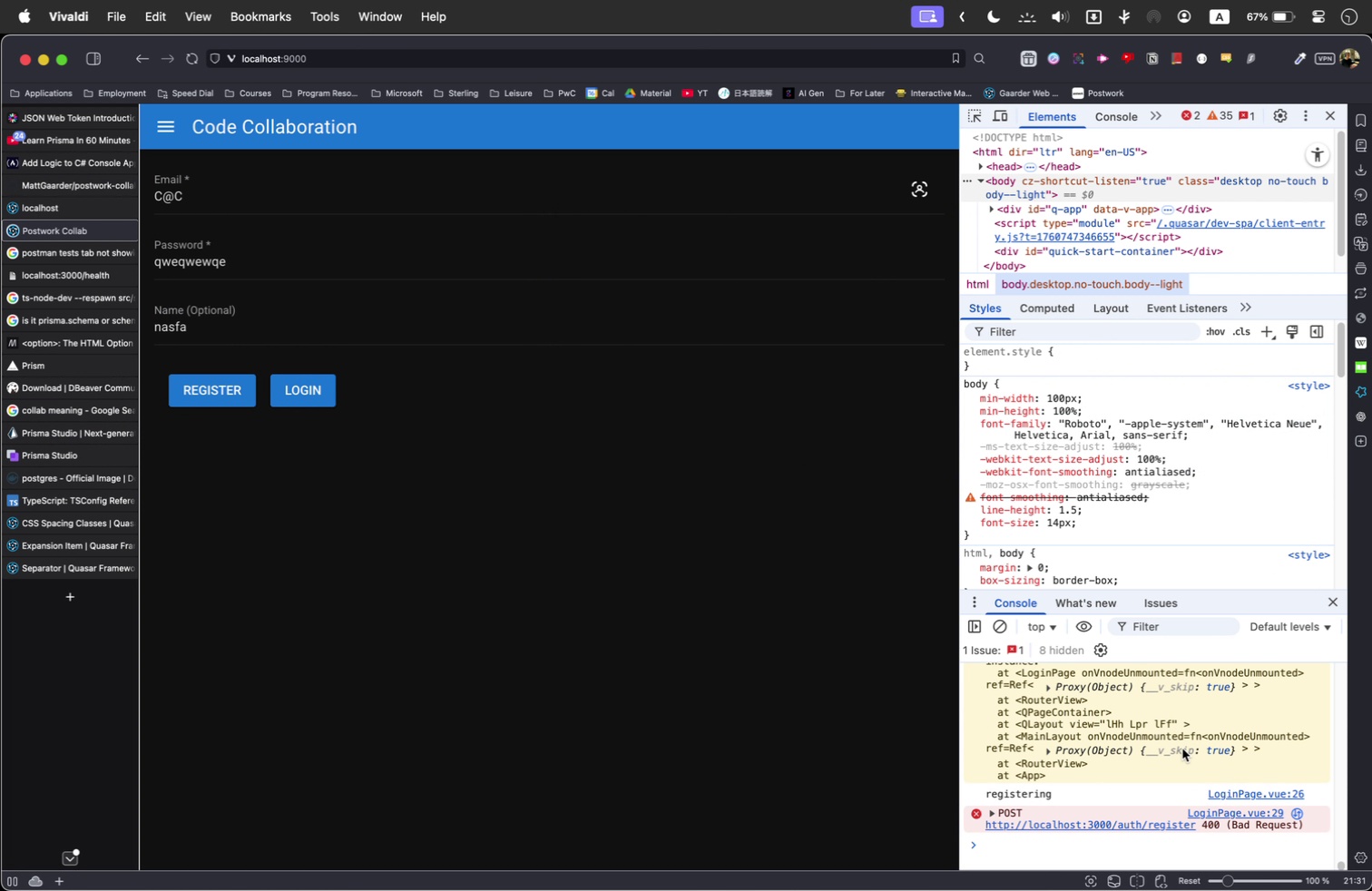 
scroll: coordinate [1182, 749], scroll_direction: down, amount: 1.0
 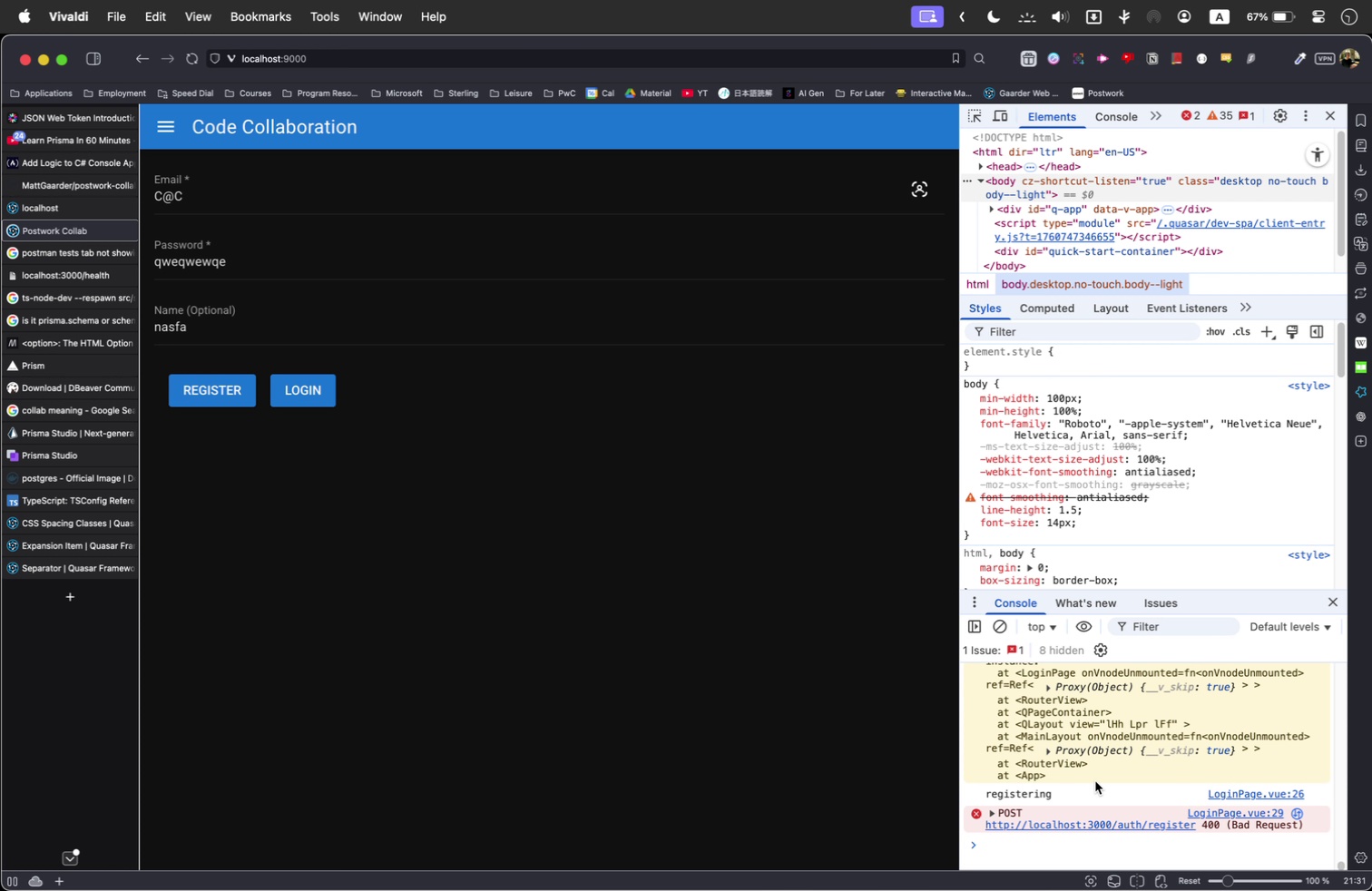 
key(Meta+Tab)
 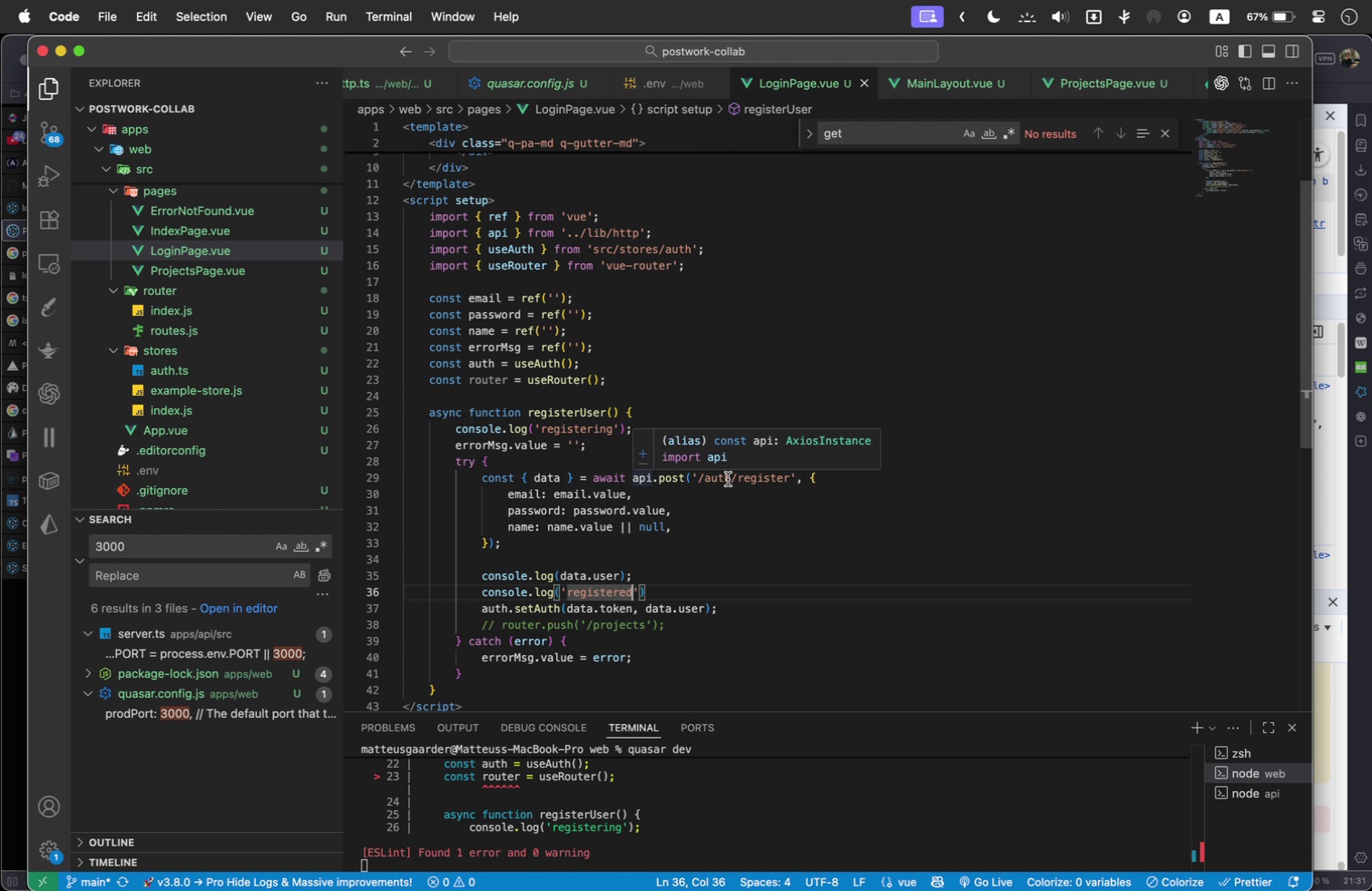 
wait(11.17)
 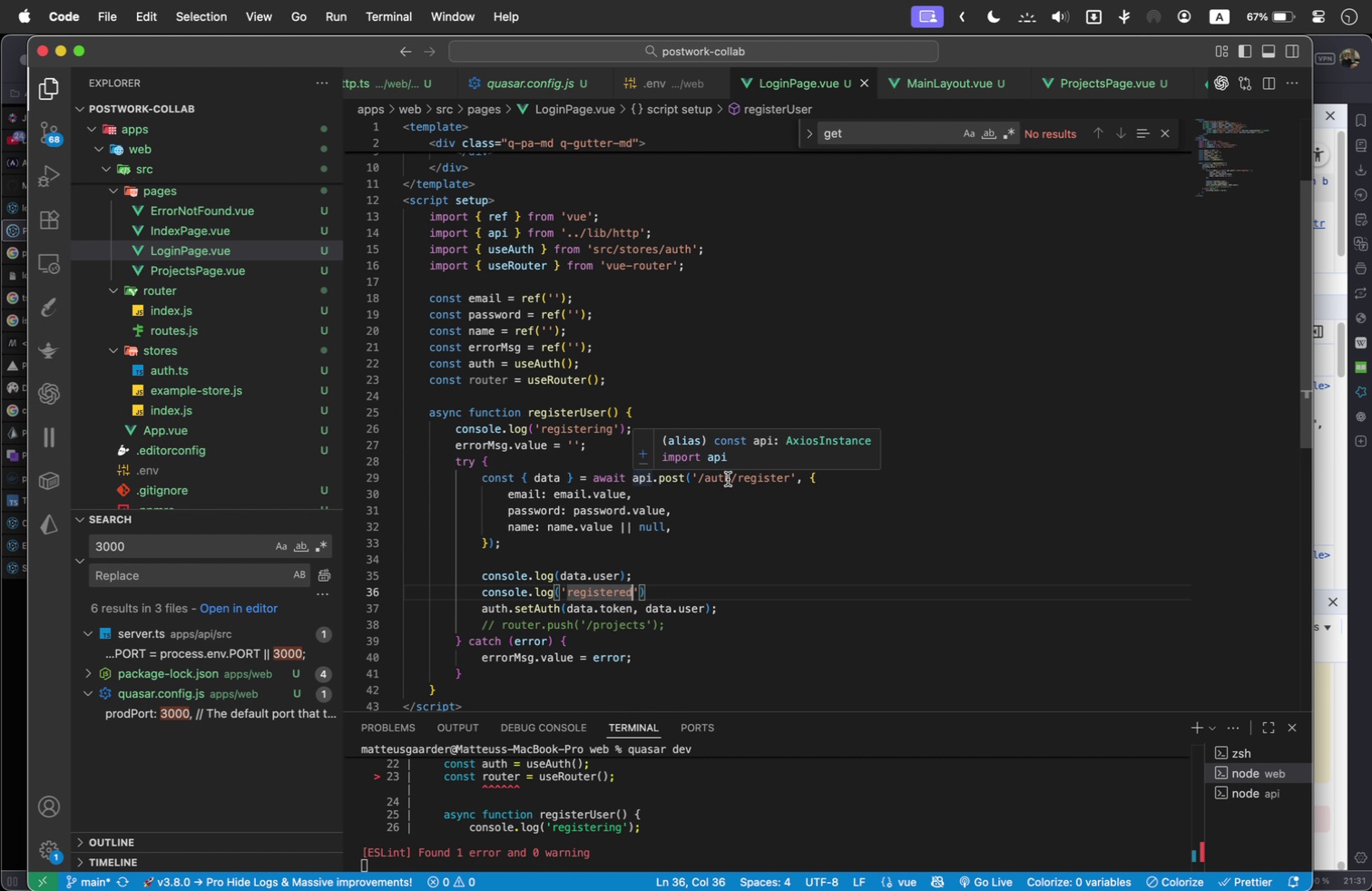 
left_click([534, 456])
 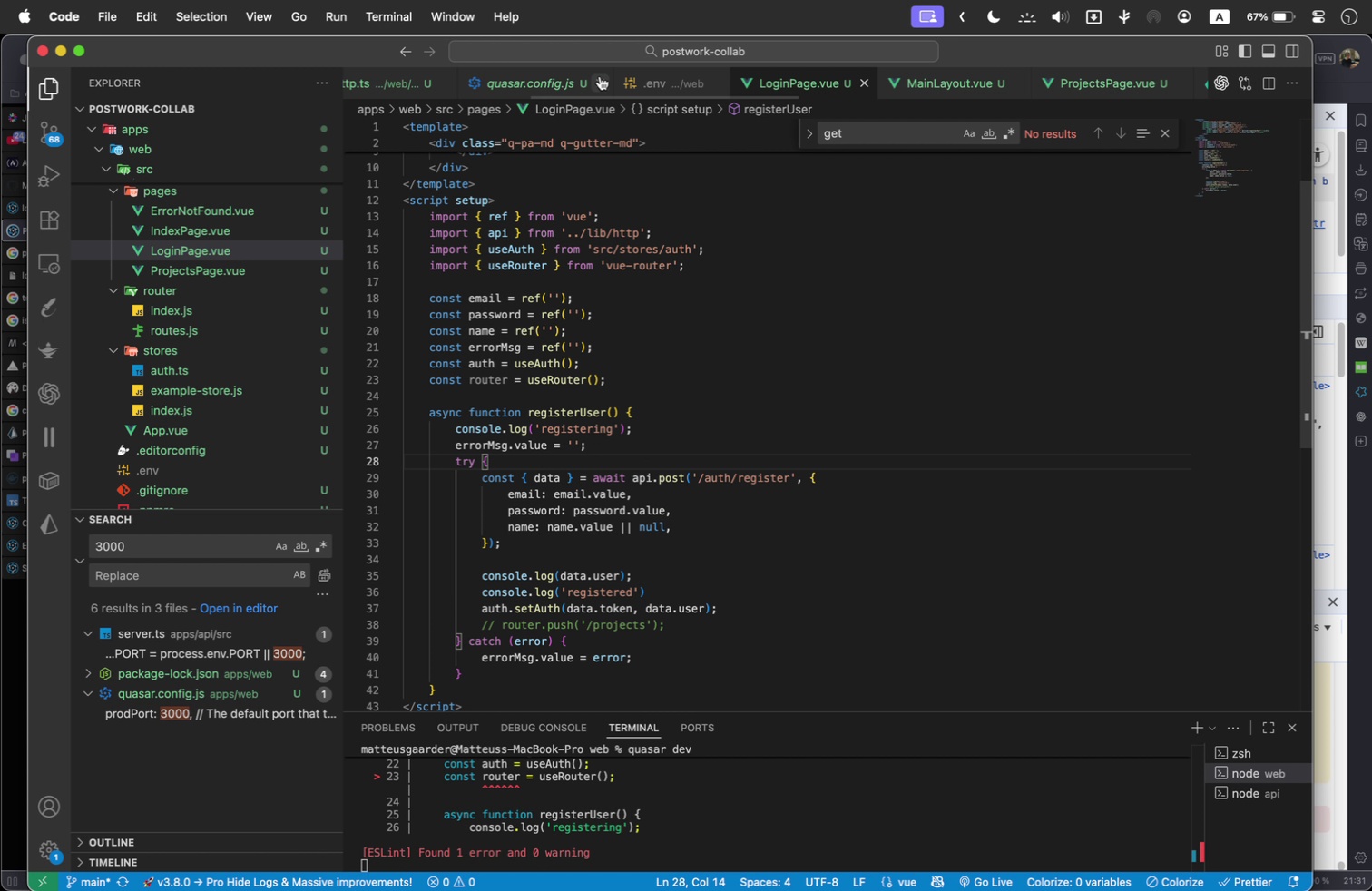 
wait(6.12)
 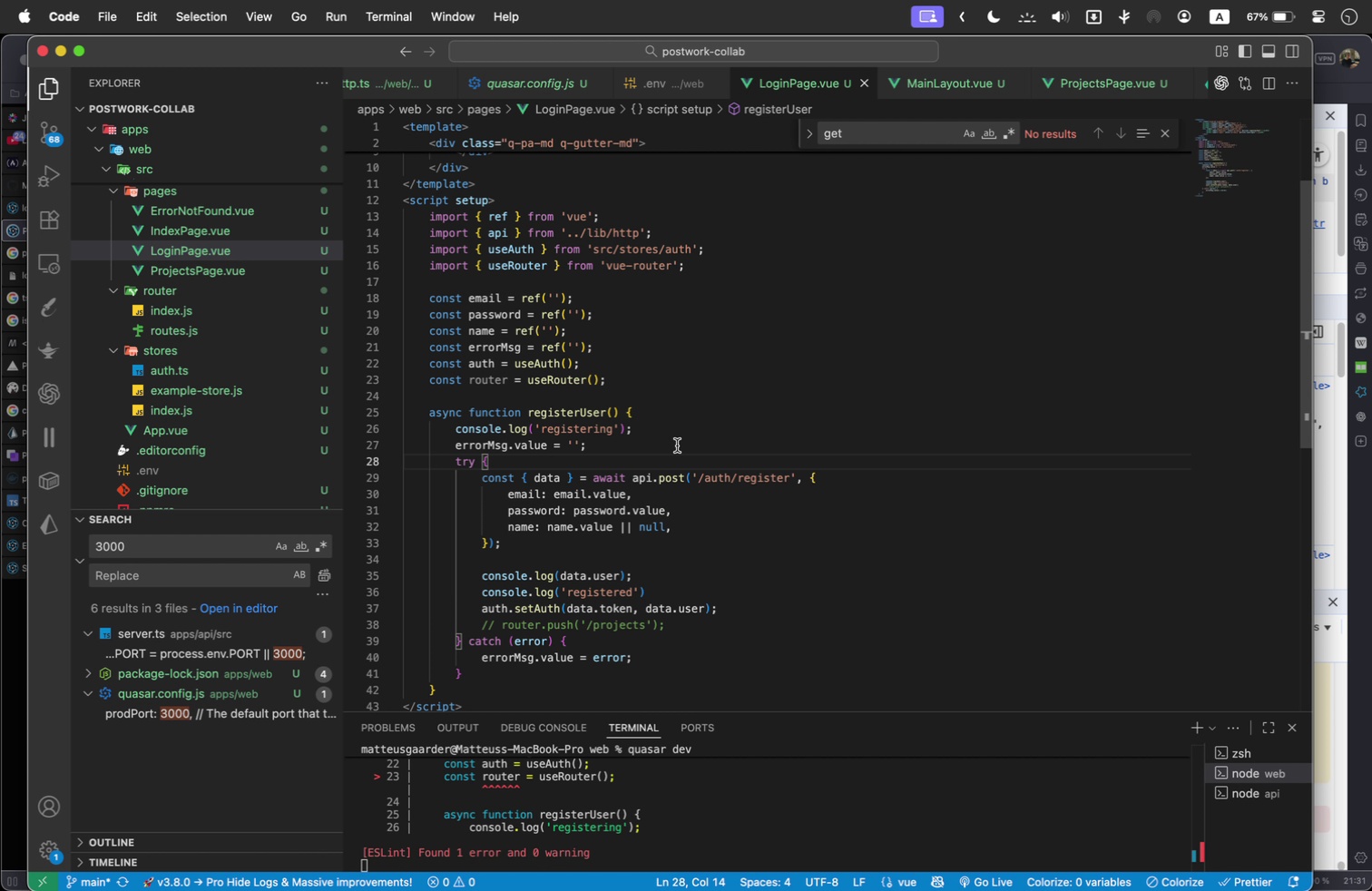 
scroll: coordinate [206, 345], scroll_direction: up, amount: 5.0
 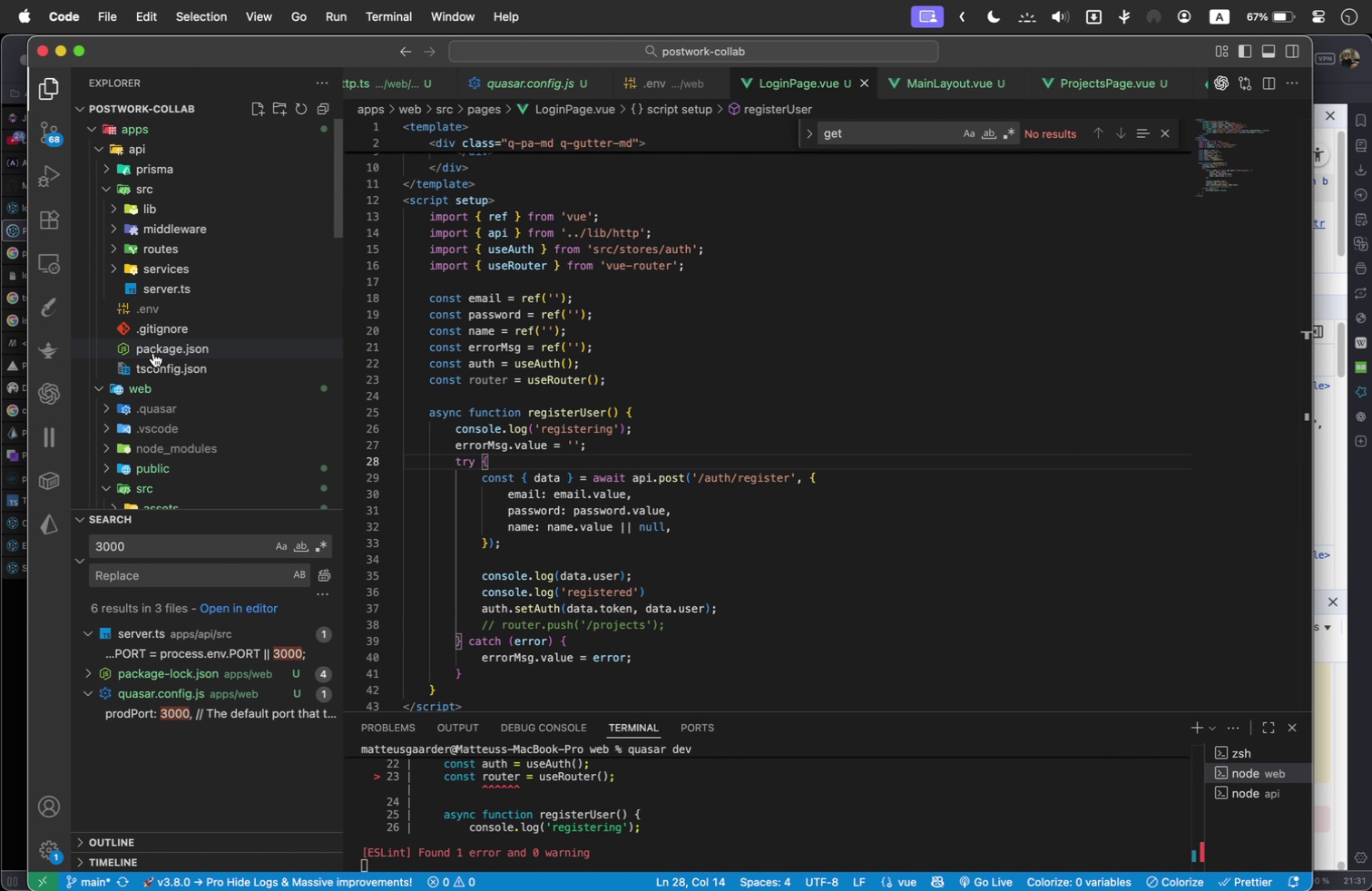 
scroll: coordinate [191, 380], scroll_direction: down, amount: 3.0
 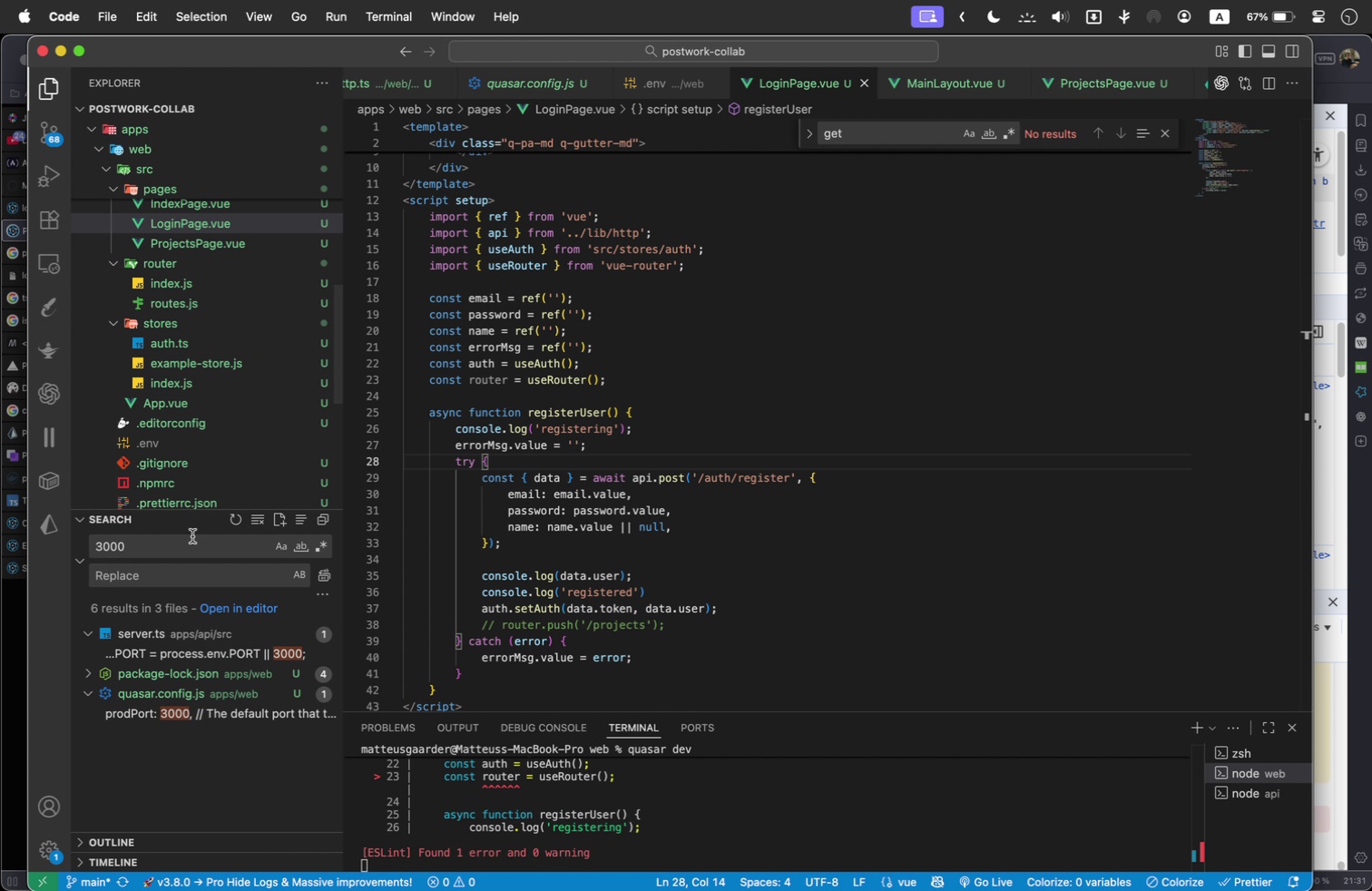 
double_click([191, 536])
 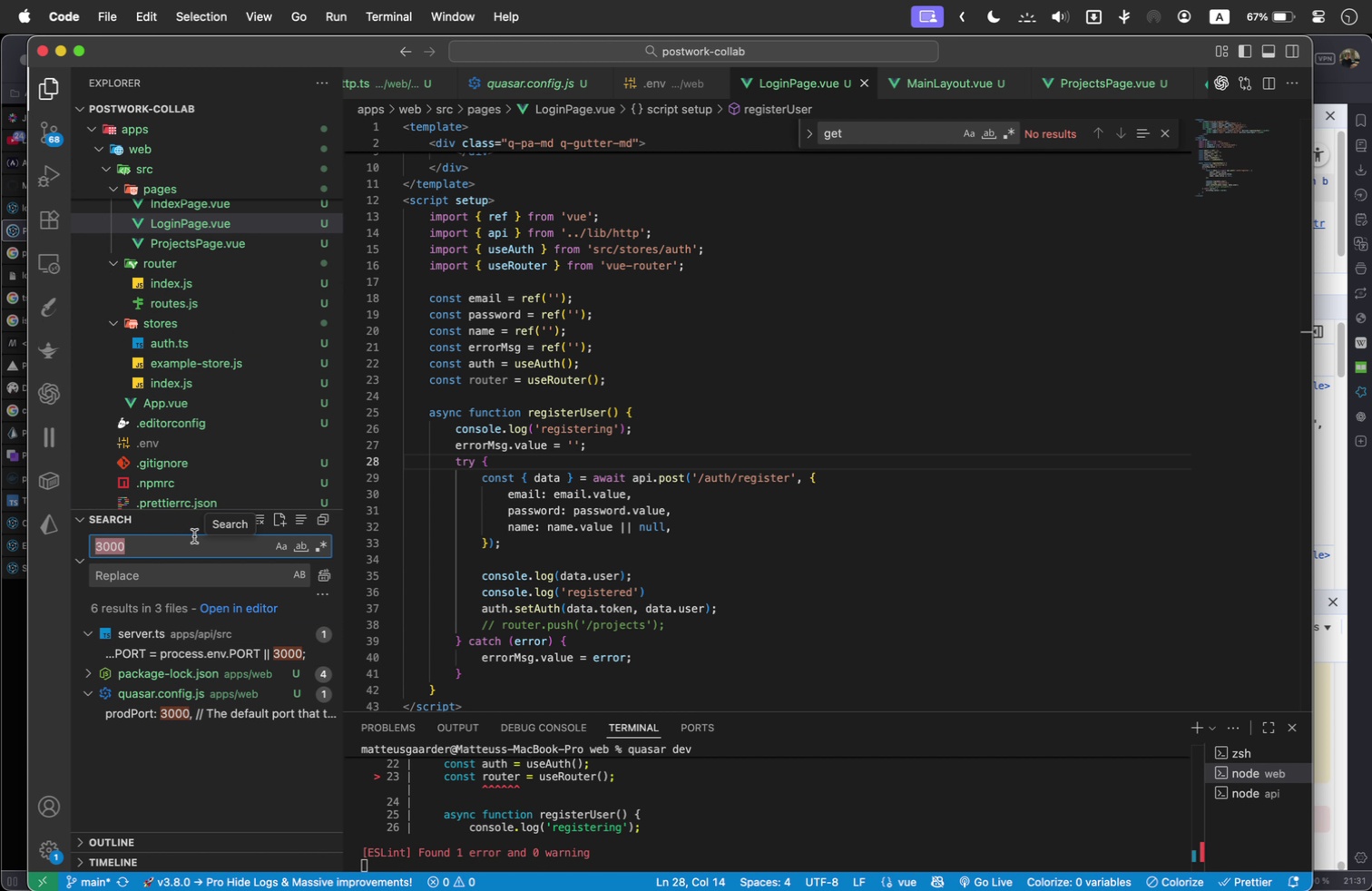 
type(api)
 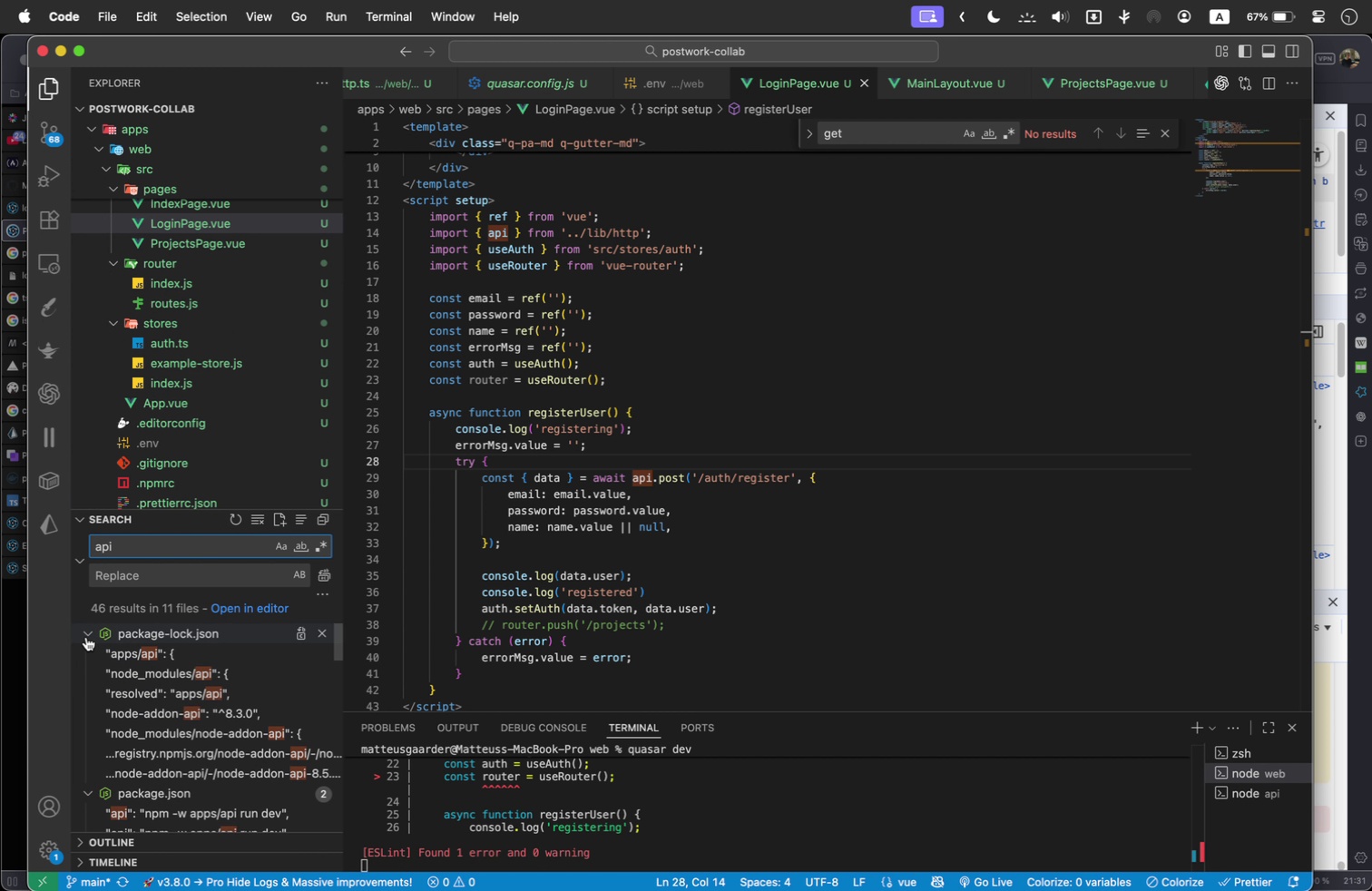 
left_click([88, 636])
 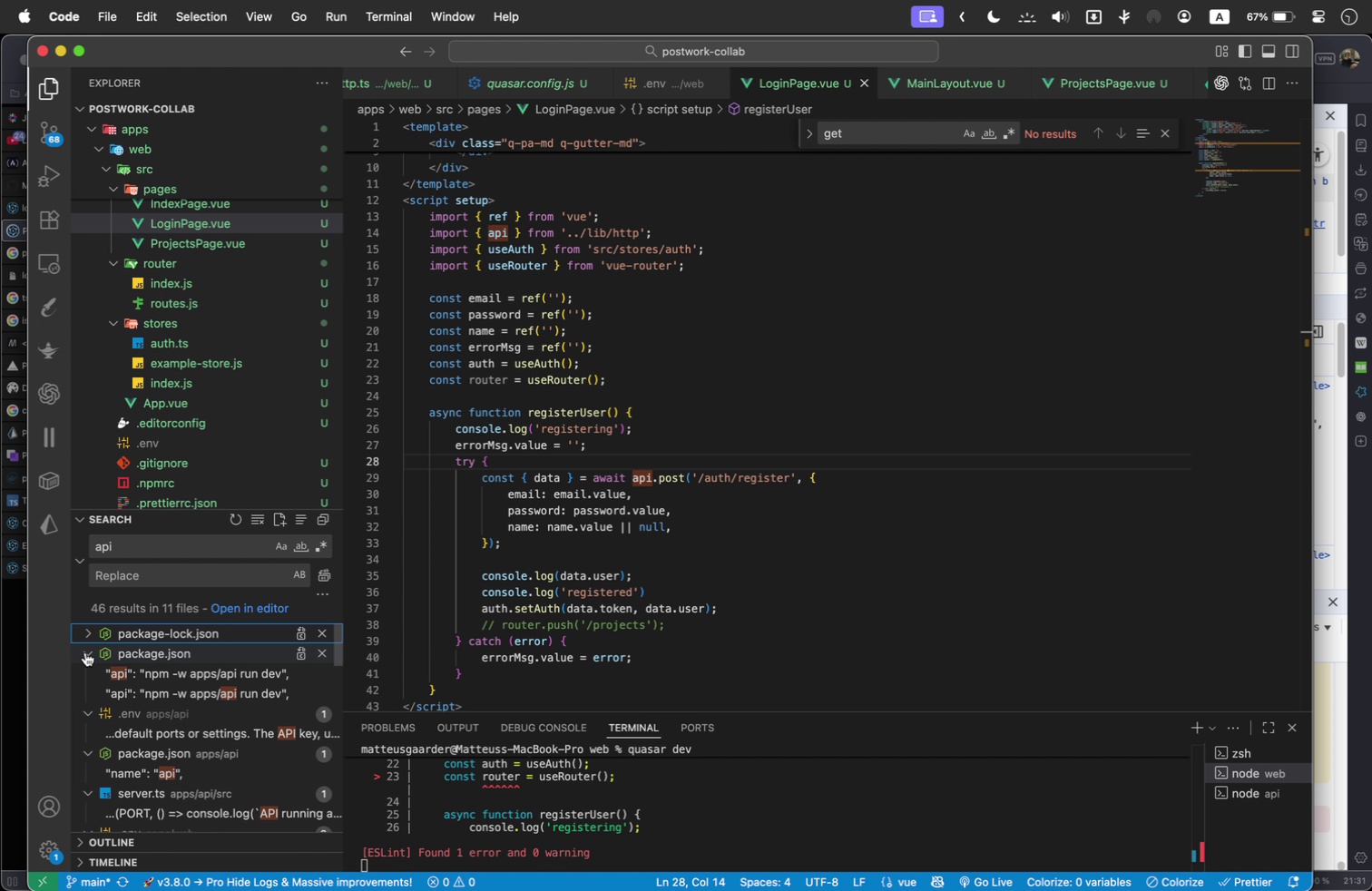 
left_click([85, 652])
 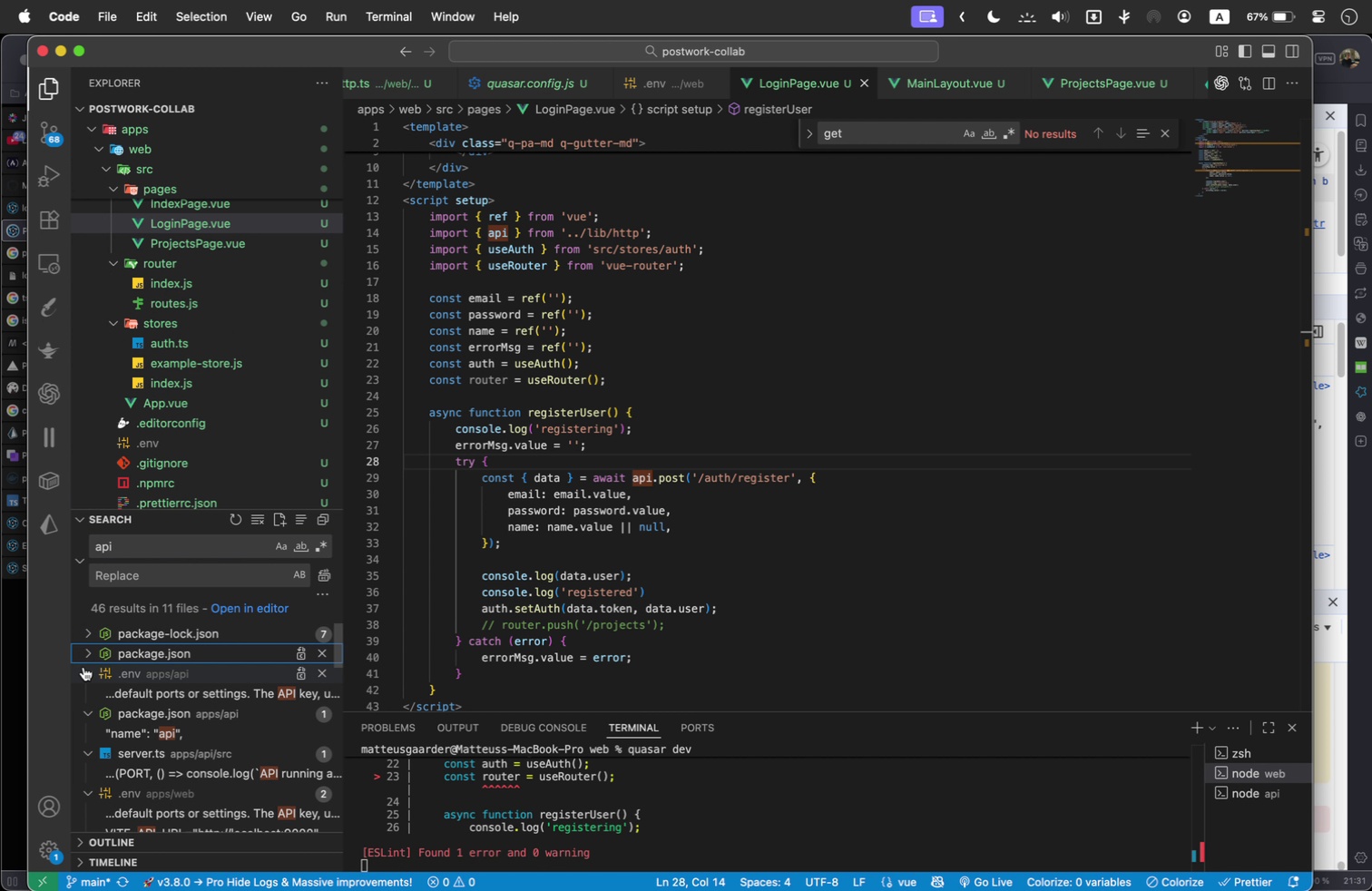 
left_click([83, 667])
 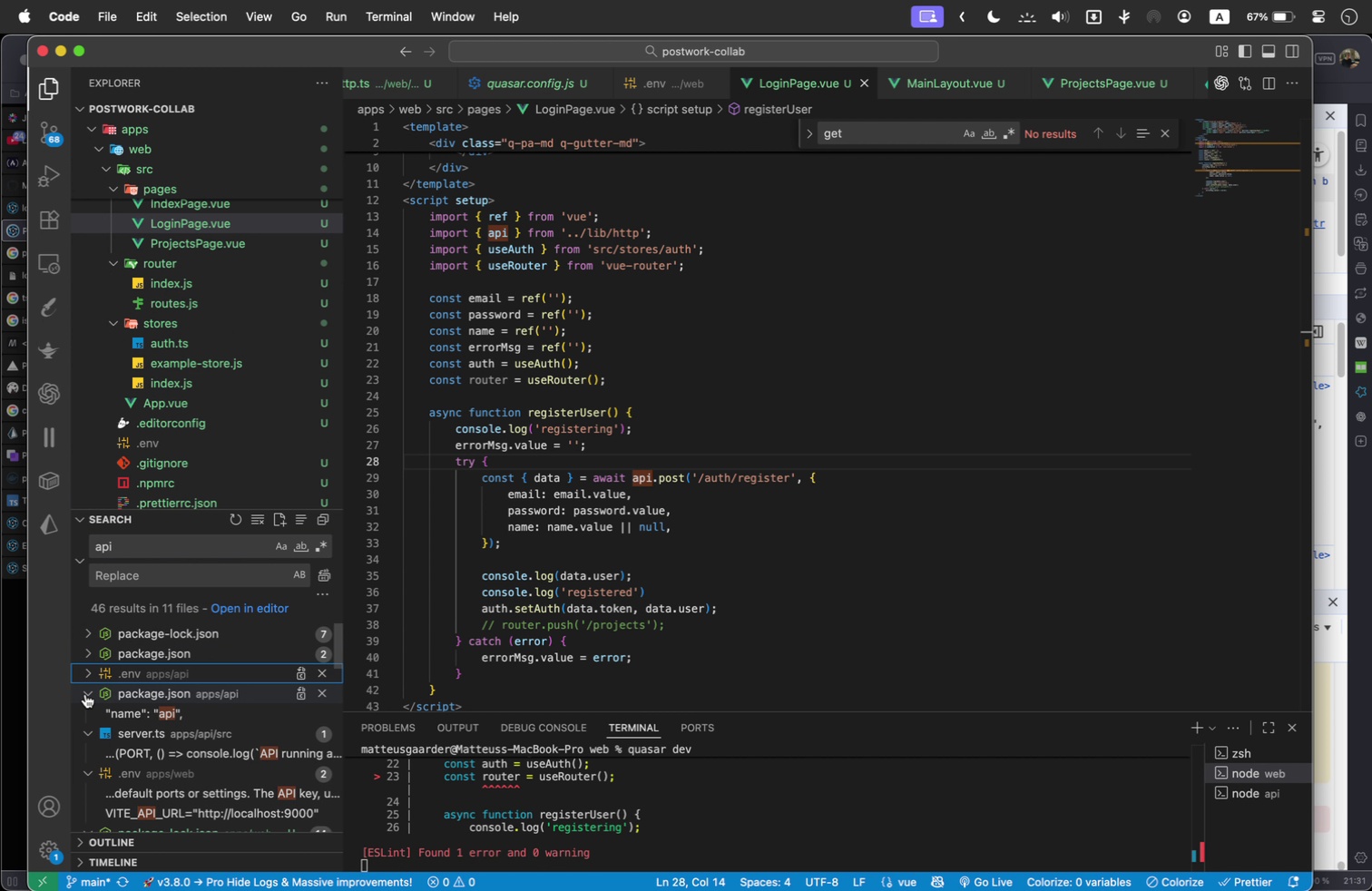 
left_click([85, 694])
 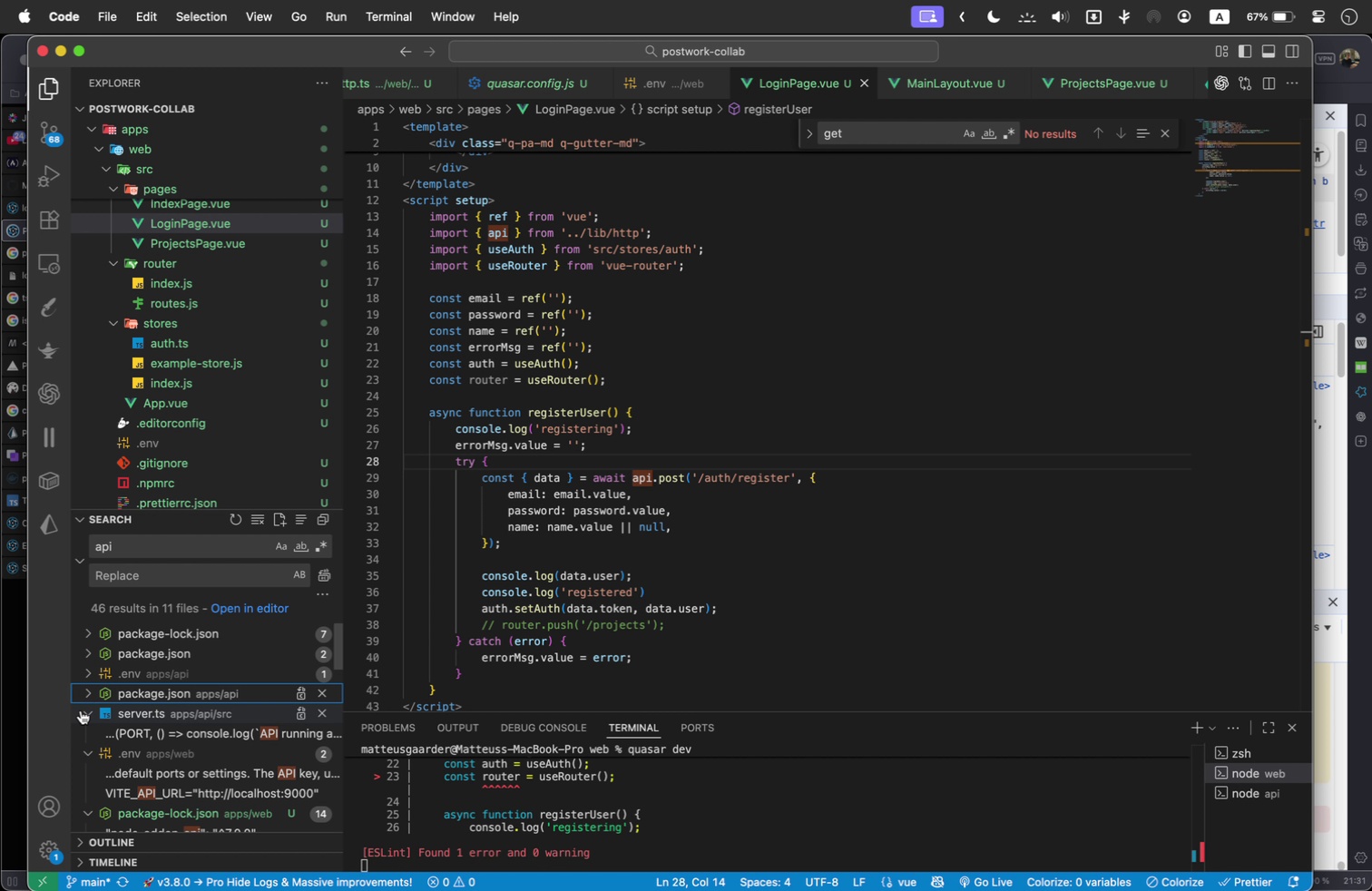 
left_click([81, 710])
 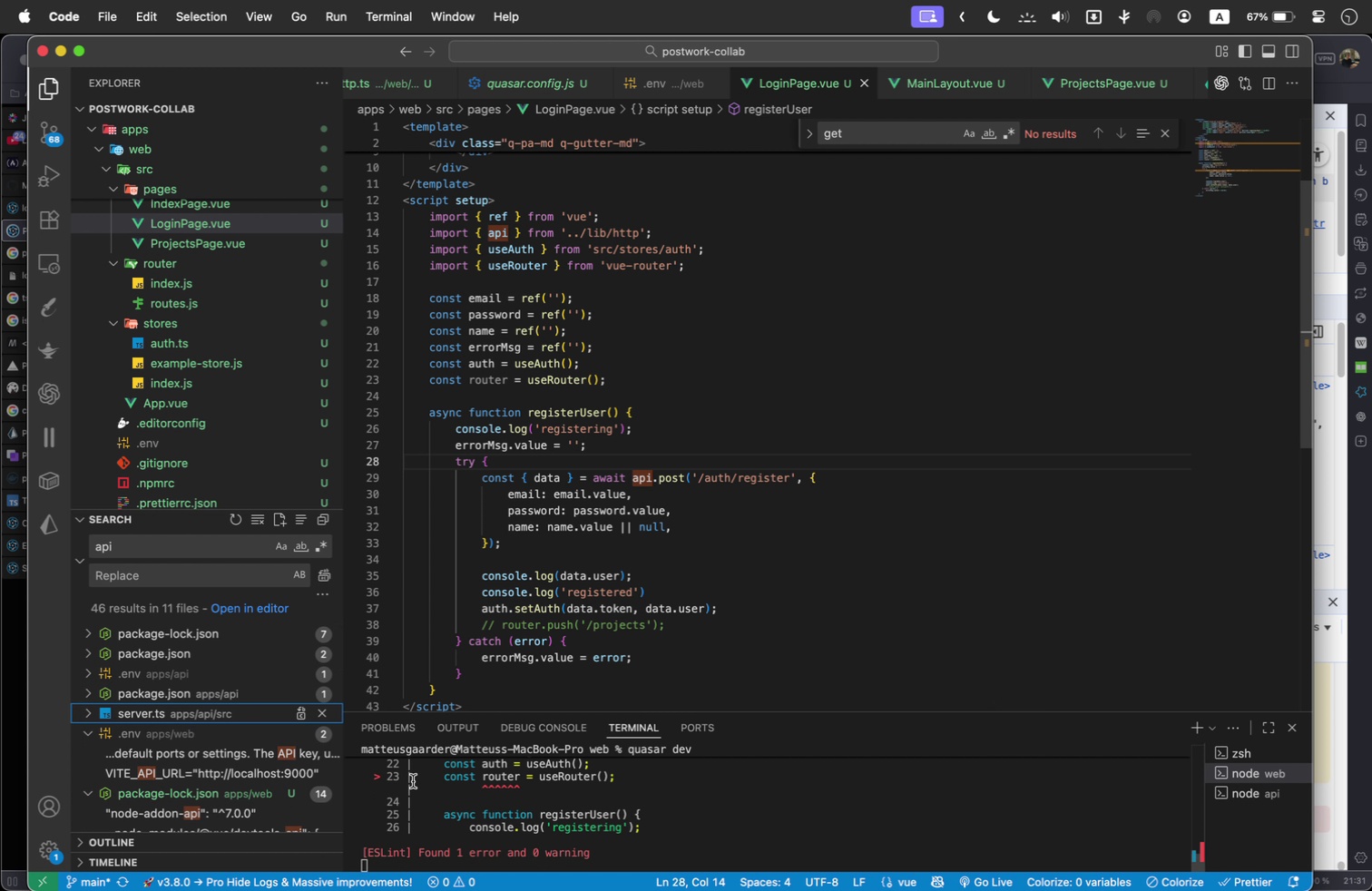 
key(Meta+Tab)
 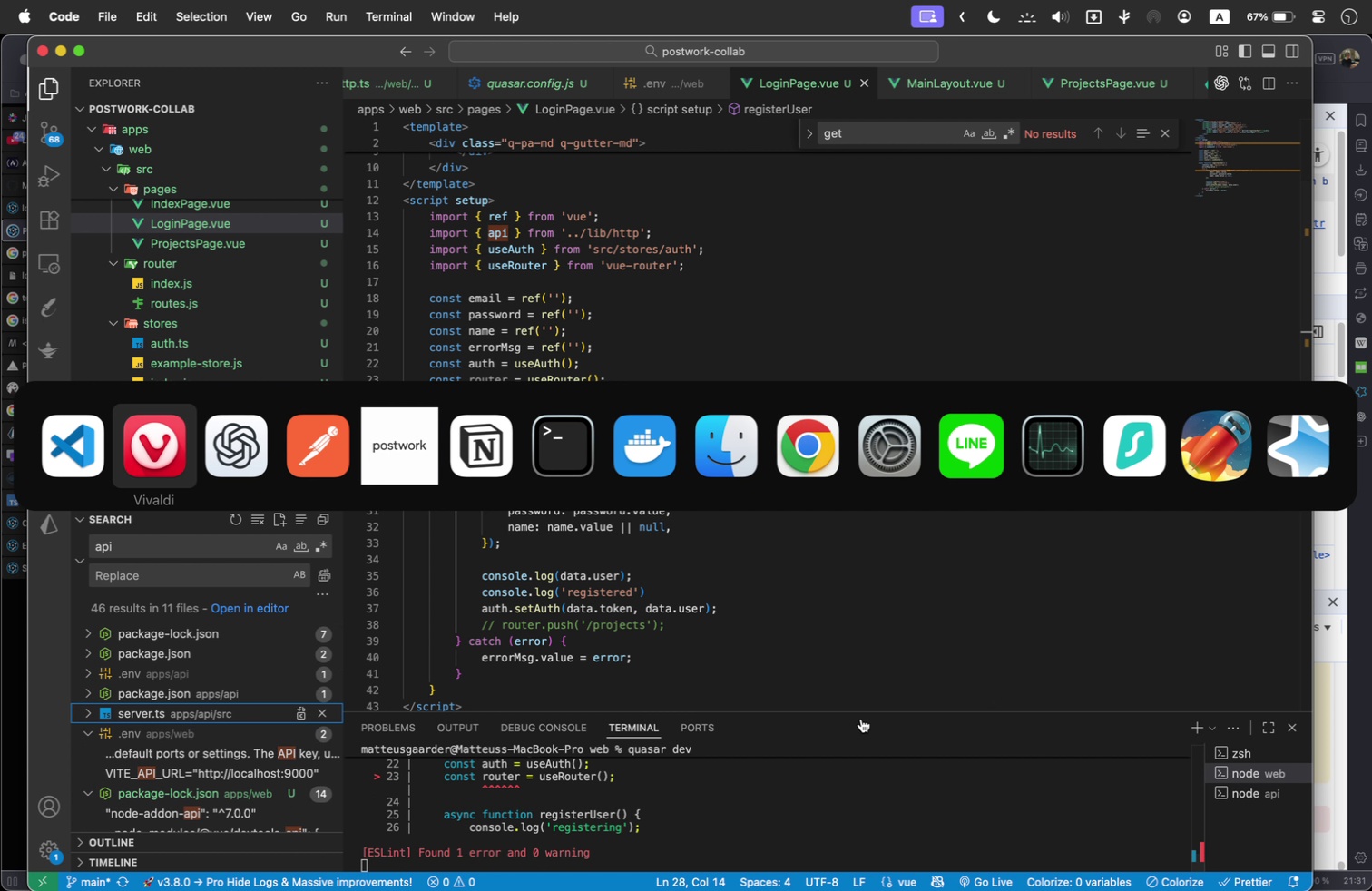 
key(Meta+Tab)
 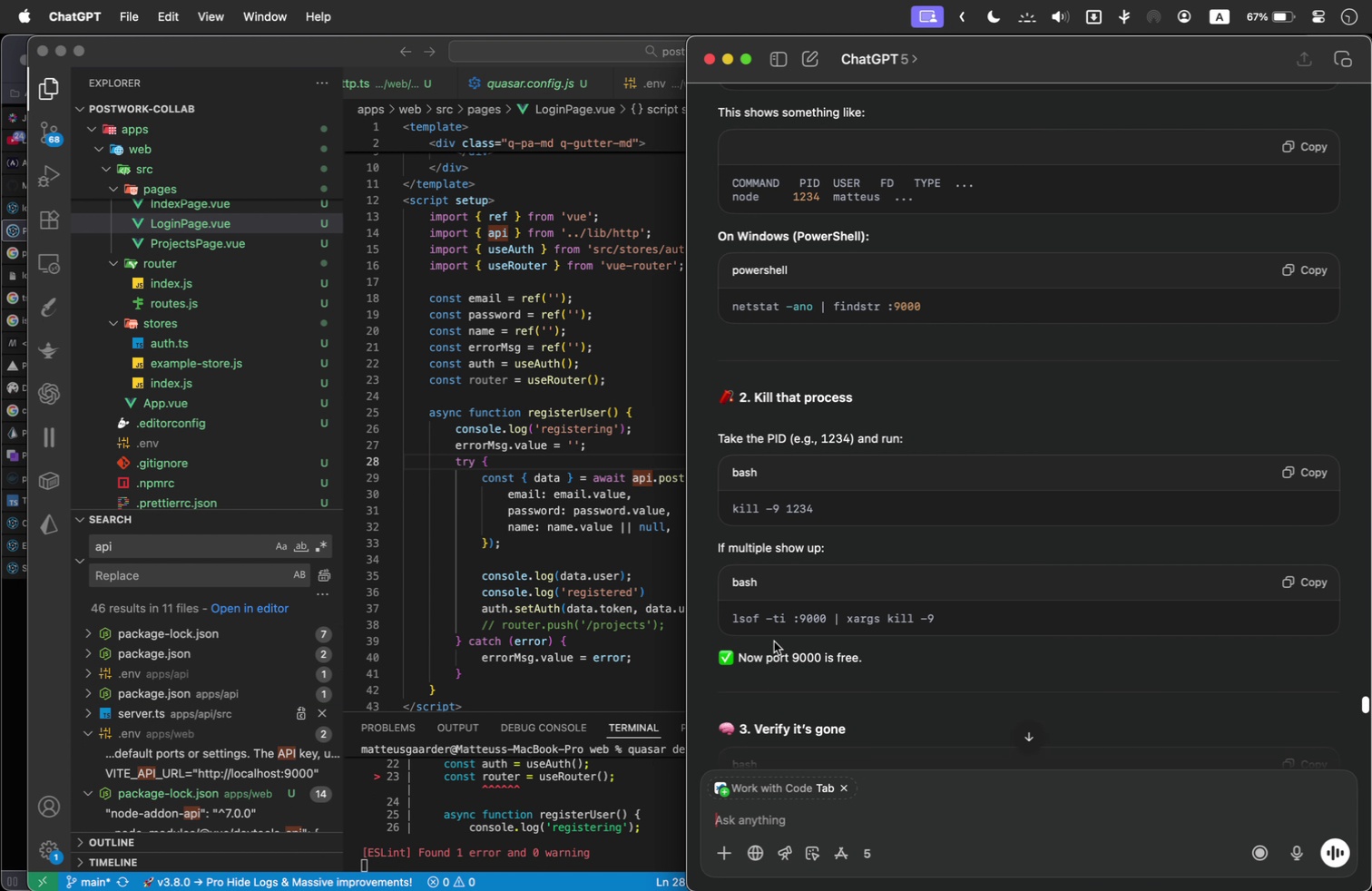 
scroll: coordinate [902, 651], scroll_direction: down, amount: 203.0
 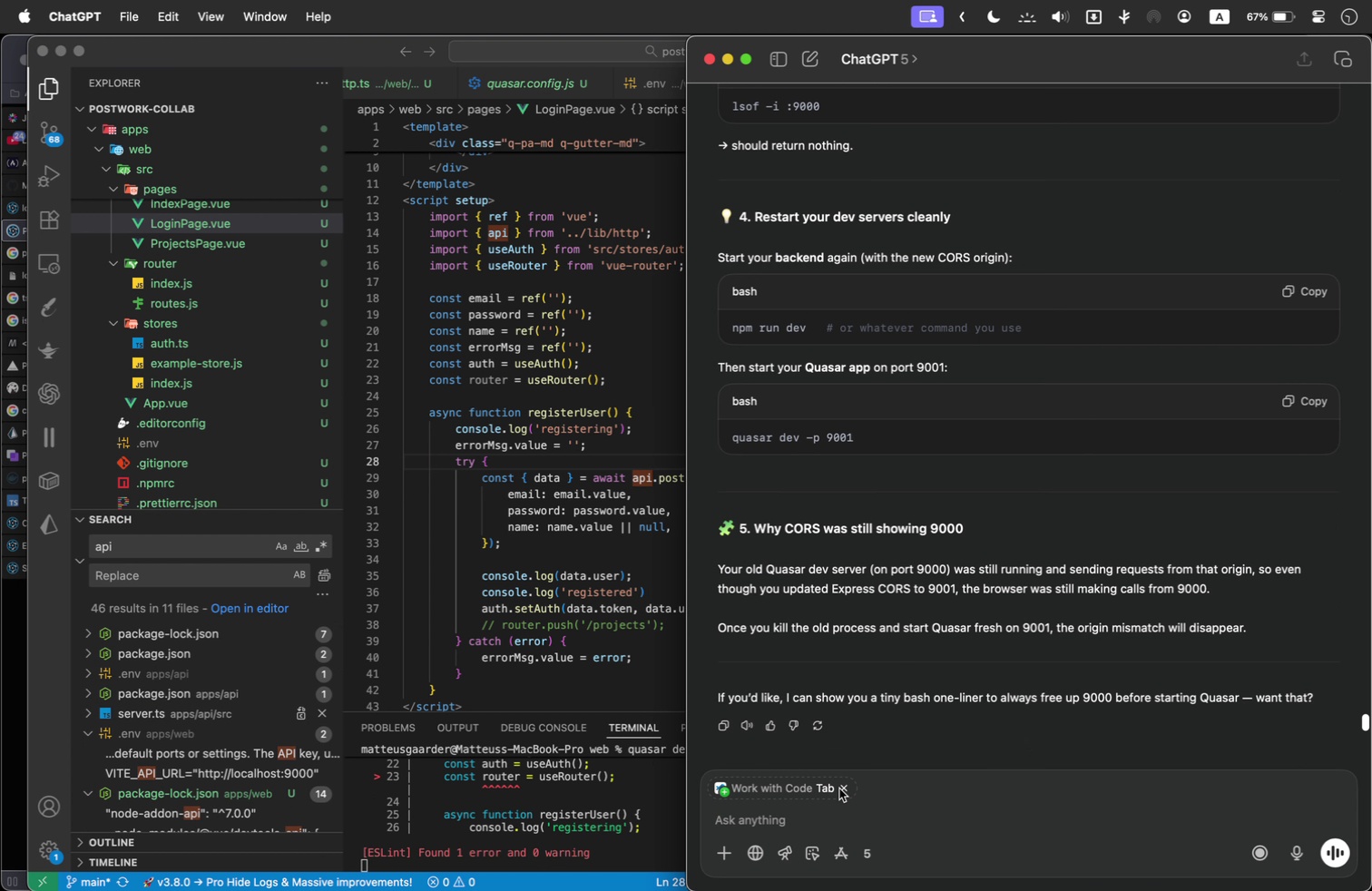 
left_click([846, 787])
 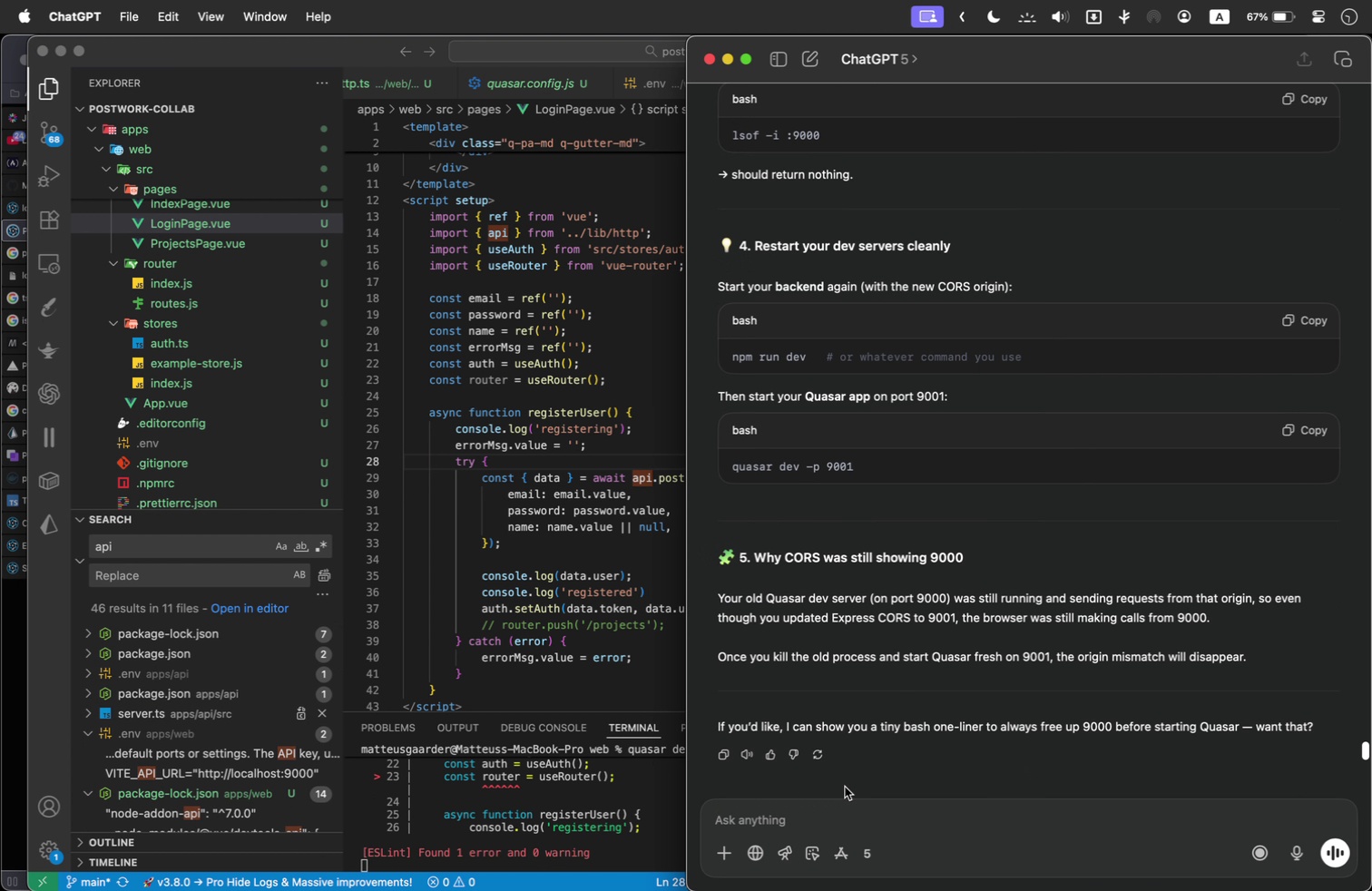 
key(Meta+Tab)
 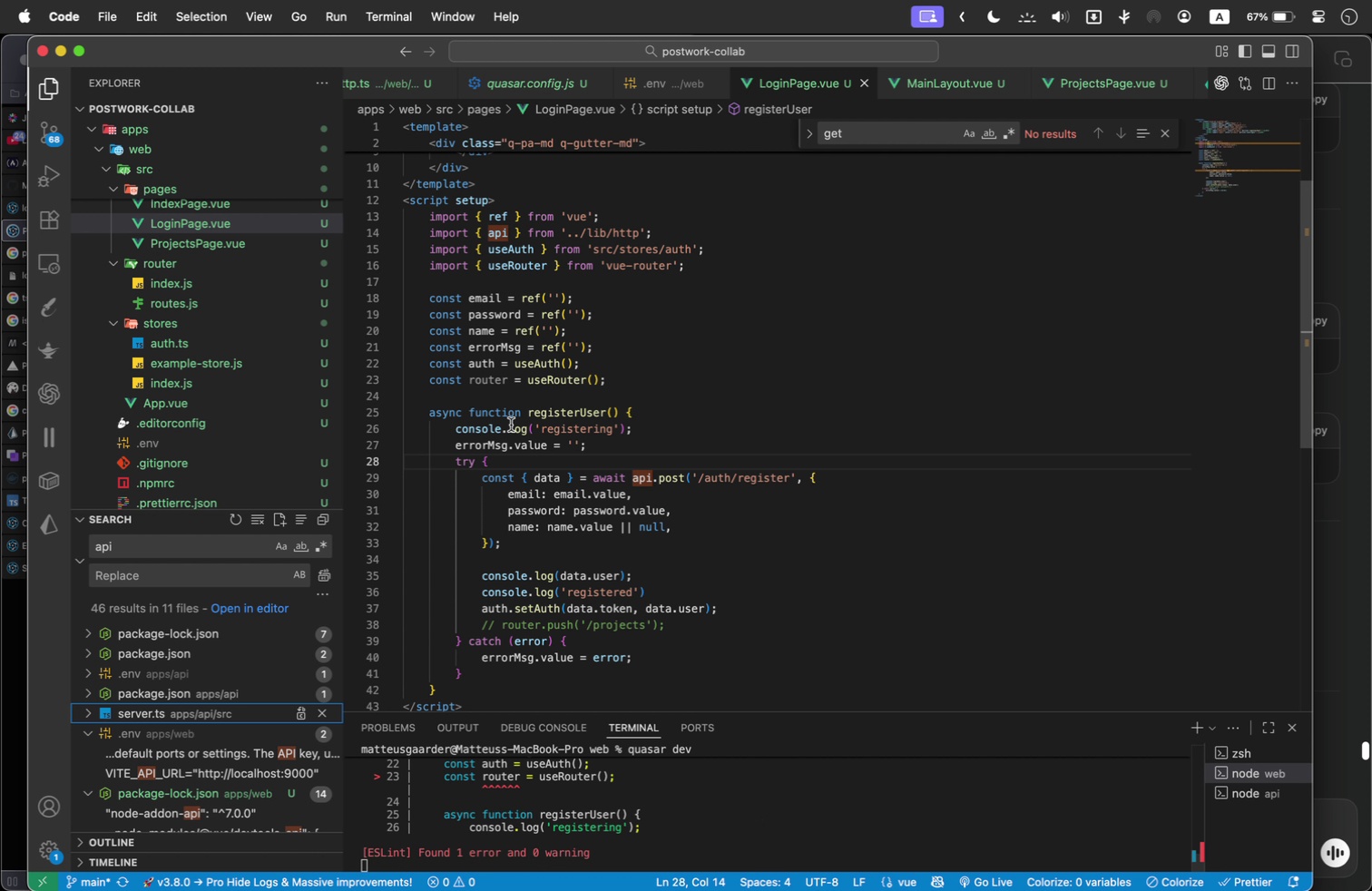 
left_click([755, 389])
 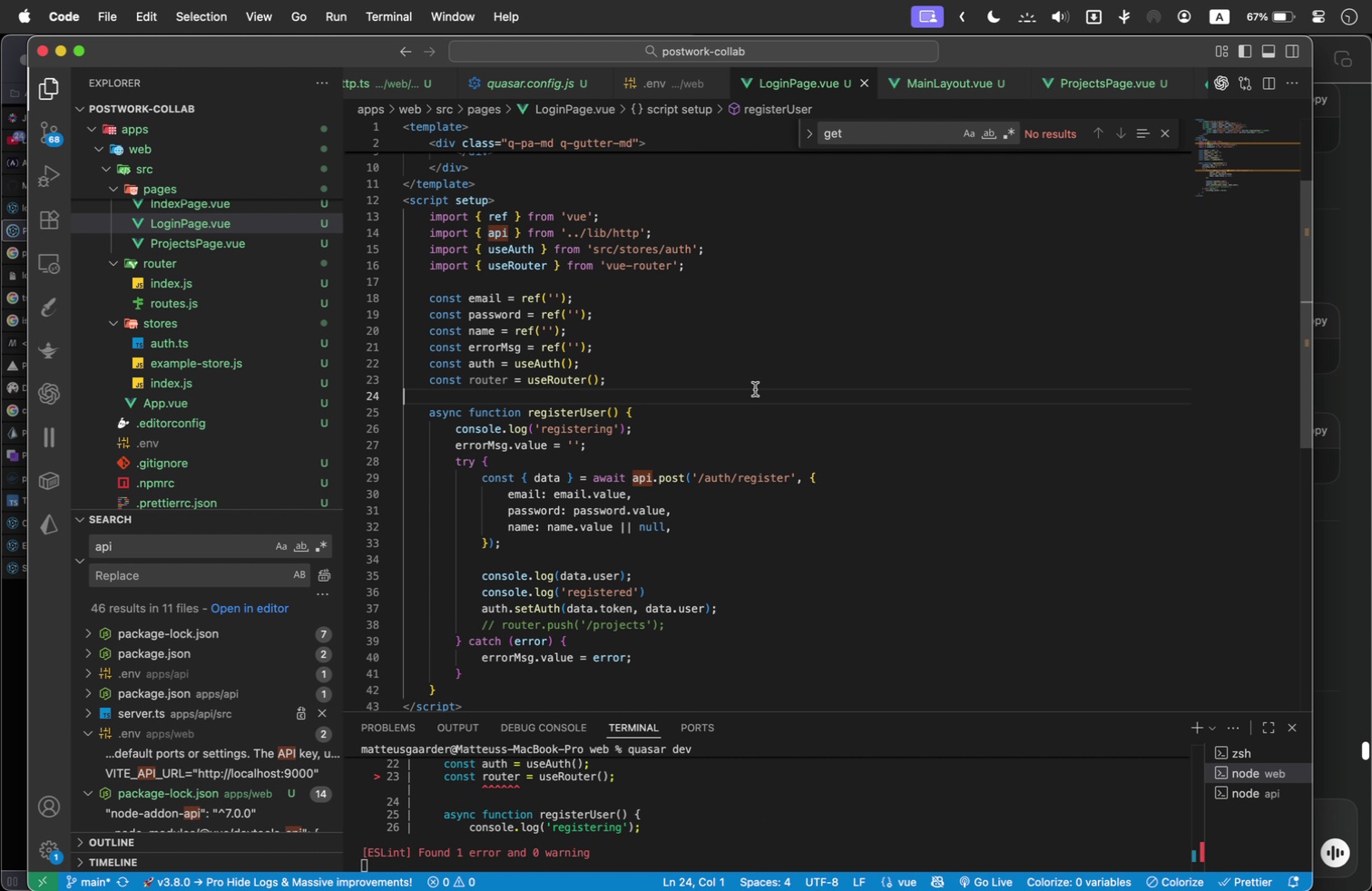 
key(Meta+A)
 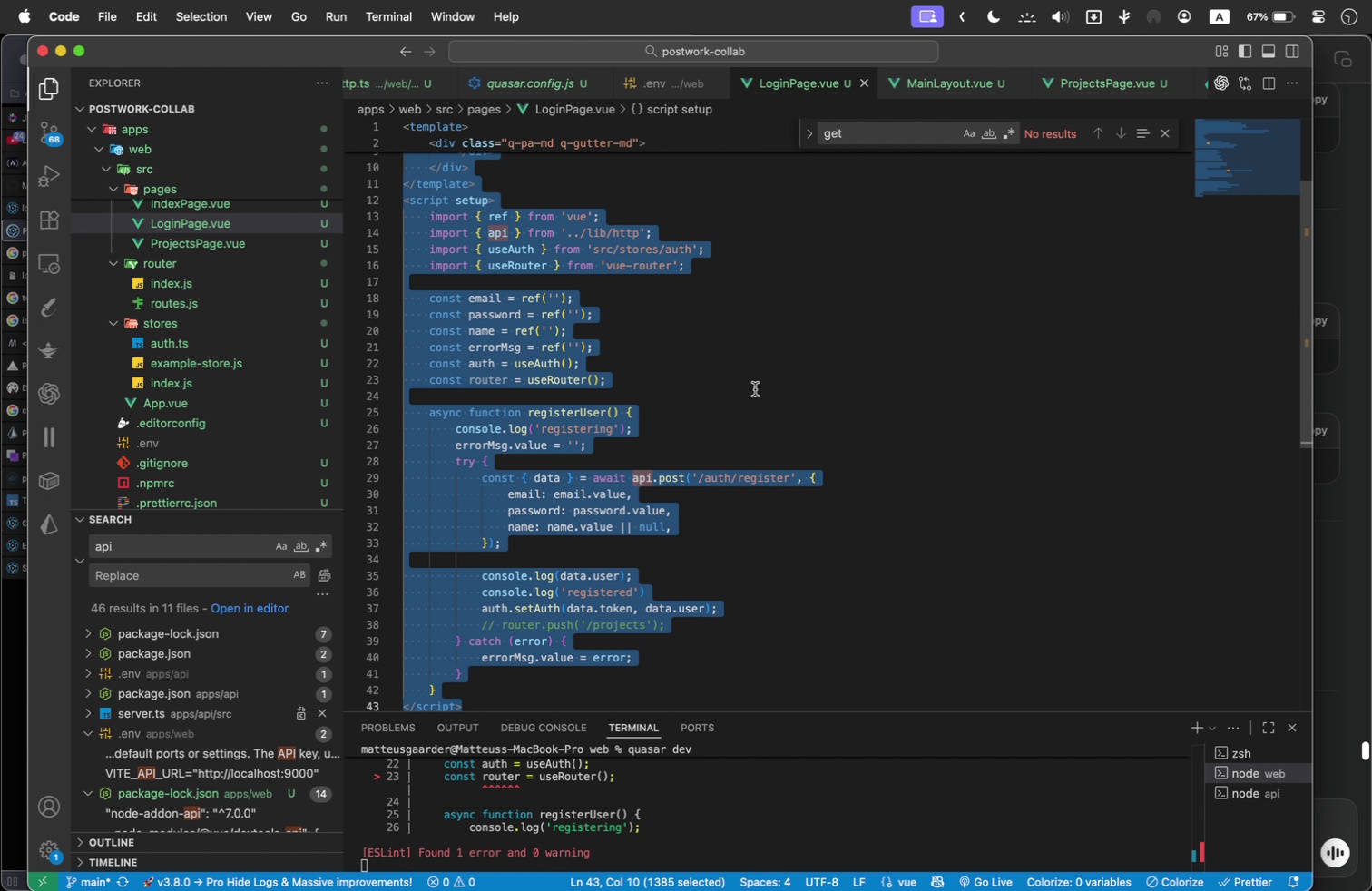 
key(Meta+C)
 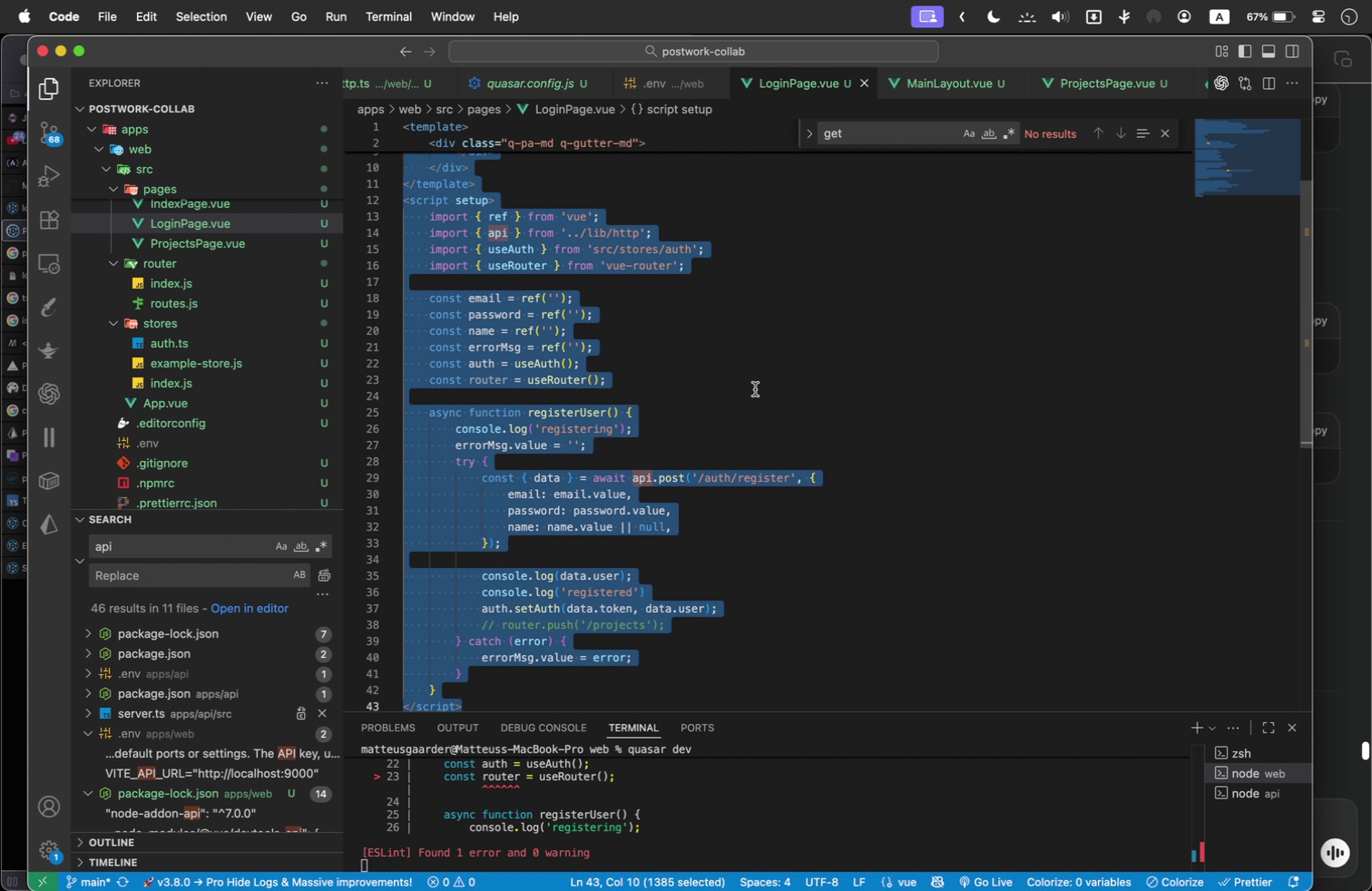 
key(Meta+Tab)
 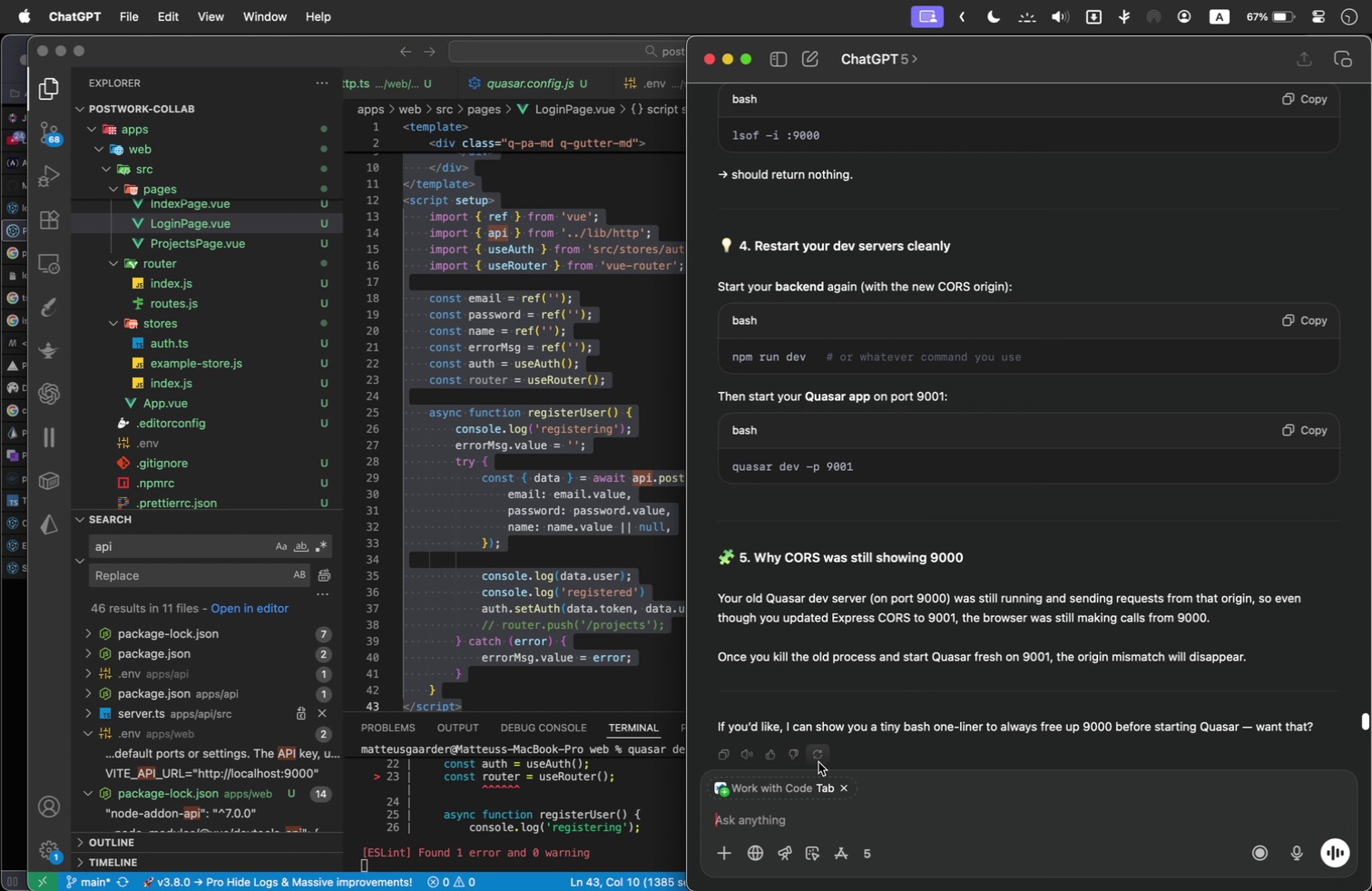 
left_click([846, 787])
 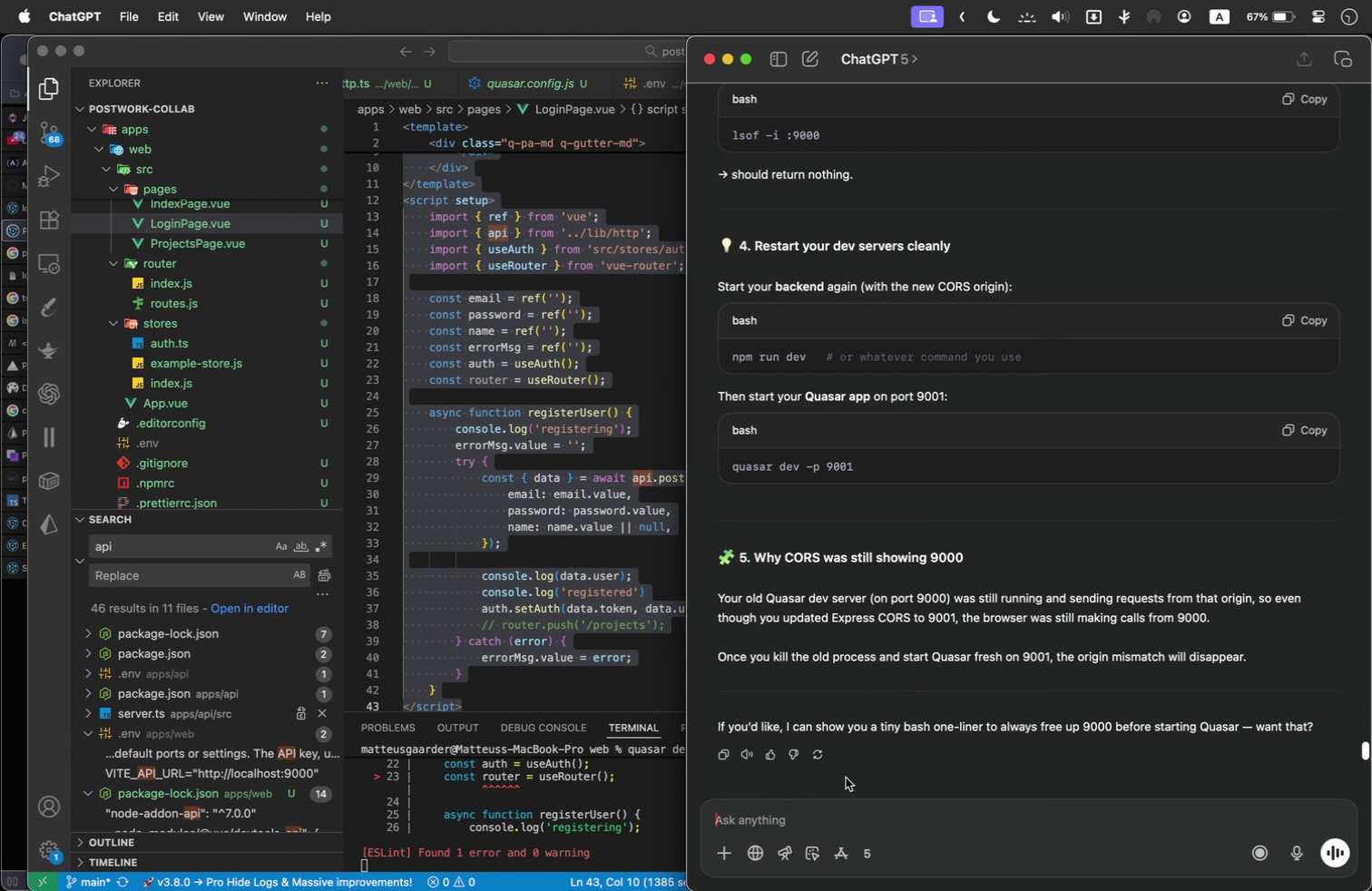 
type(it is still not liking )
 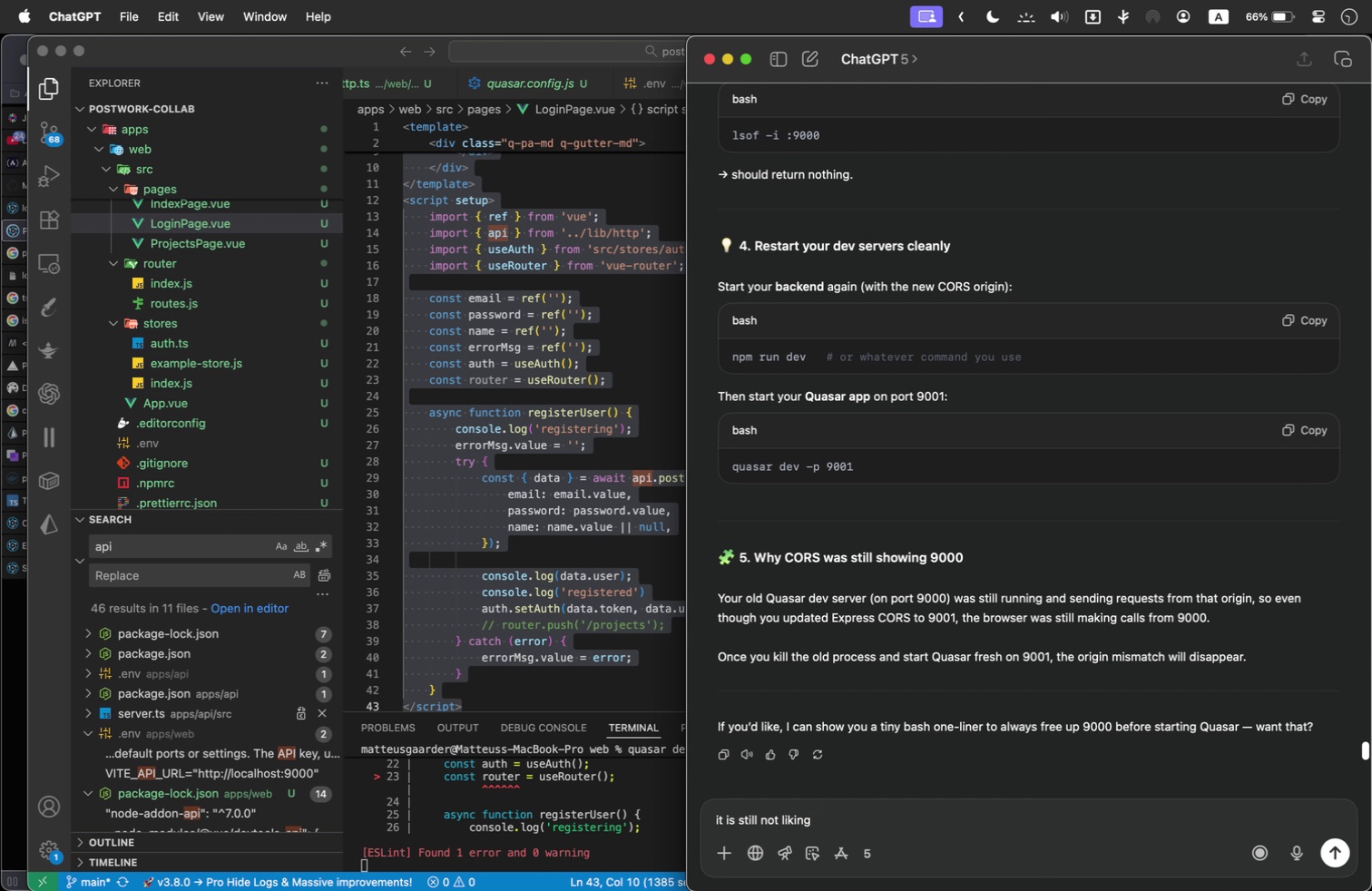 
wait(5.26)
 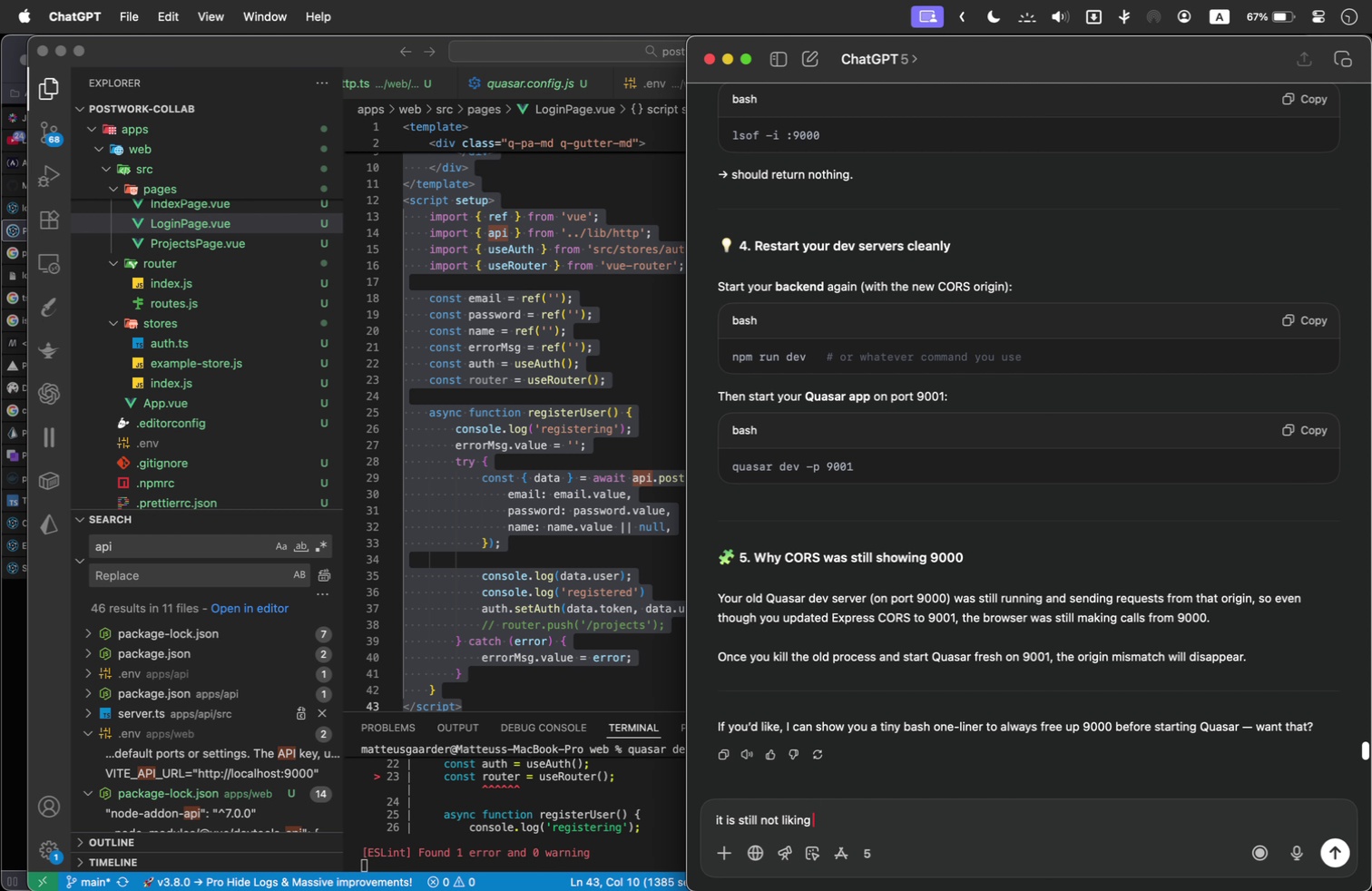 
type(the )
 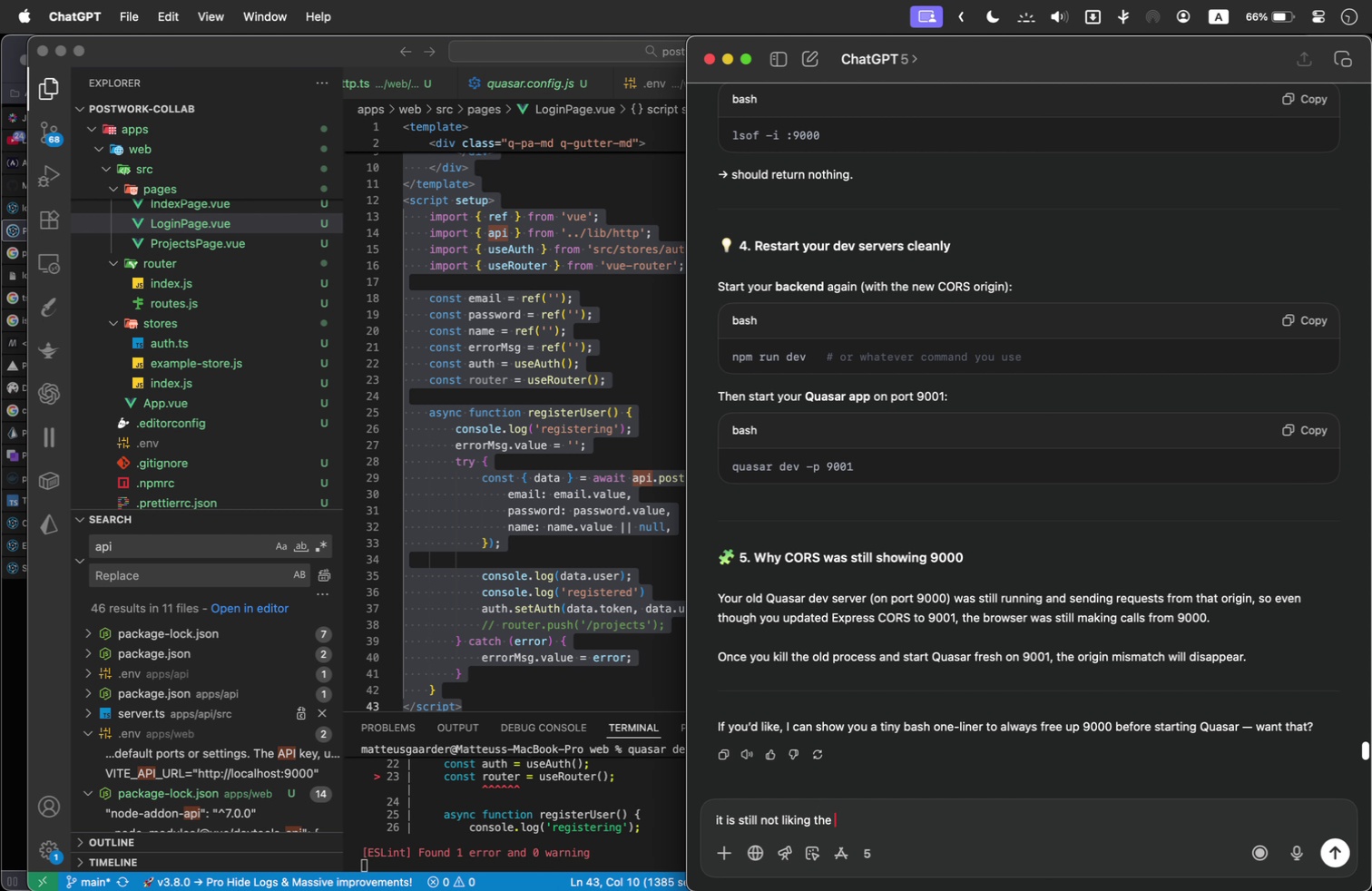 
type(line const { data } = await api.post( )
key(Backspace)
type(da)
 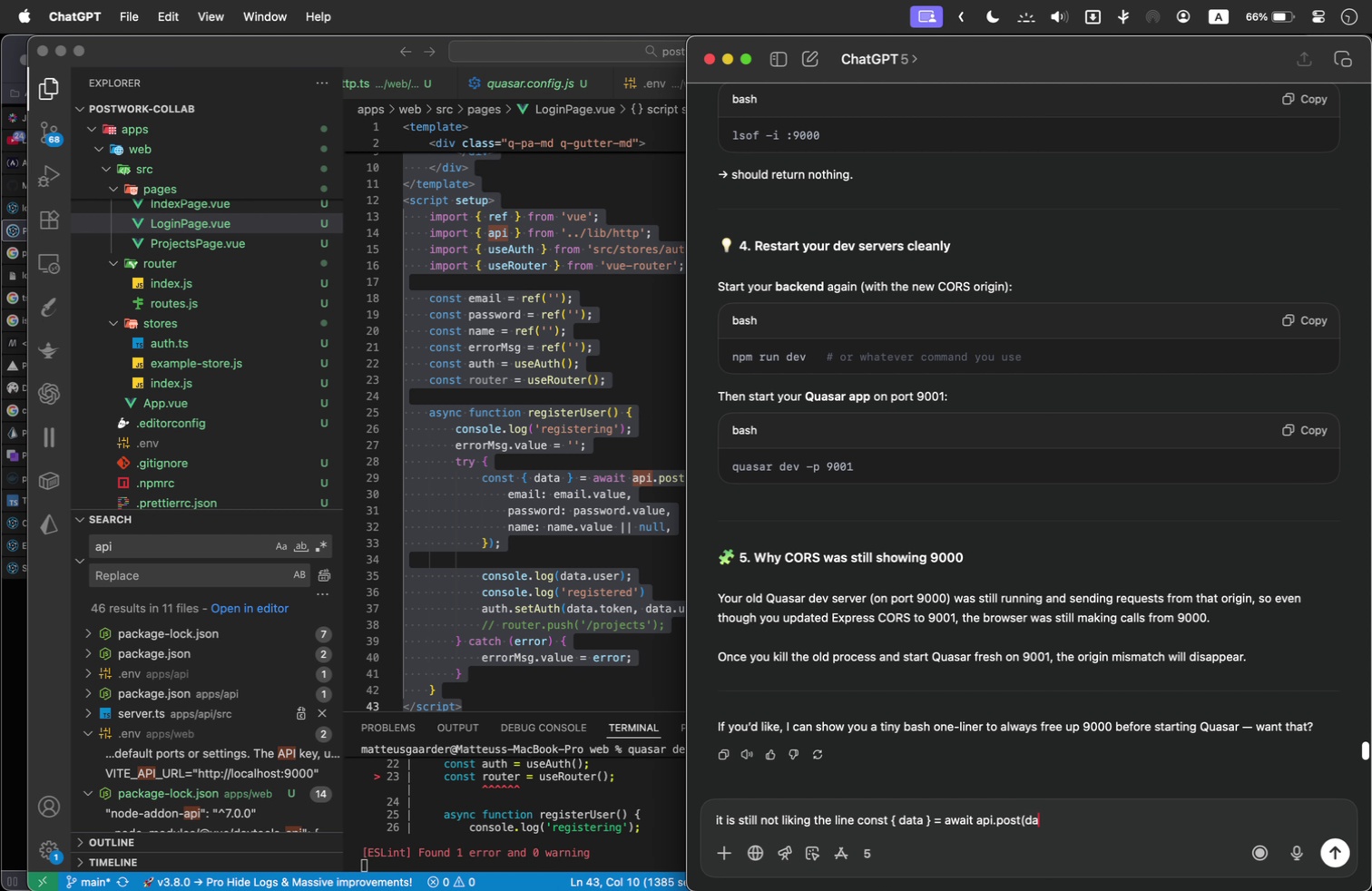 
left_click([583, 440])
 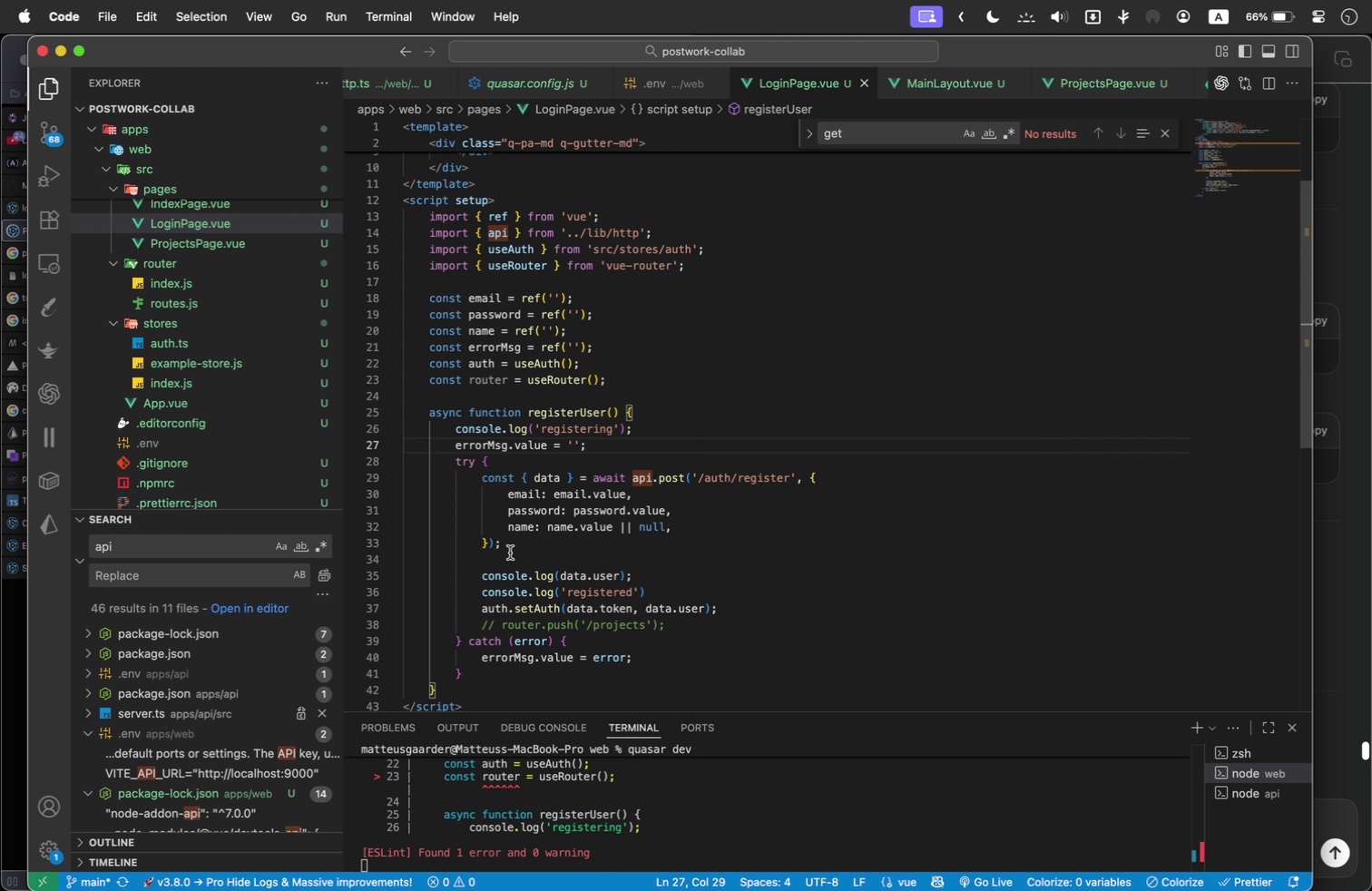 
left_click_drag(start_coordinate=[507, 546], to_coordinate=[691, 473])
 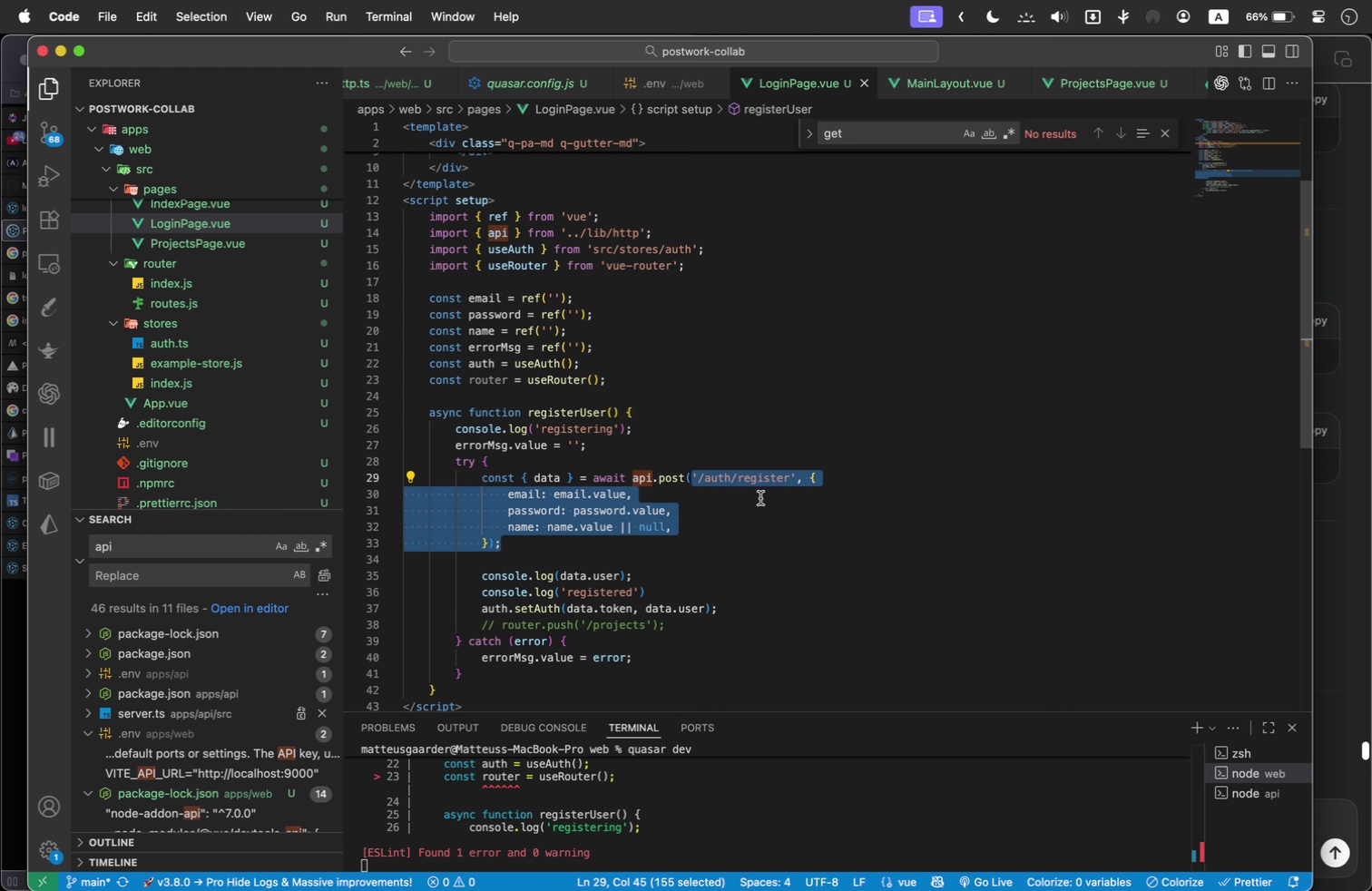 
key(Meta+C)
 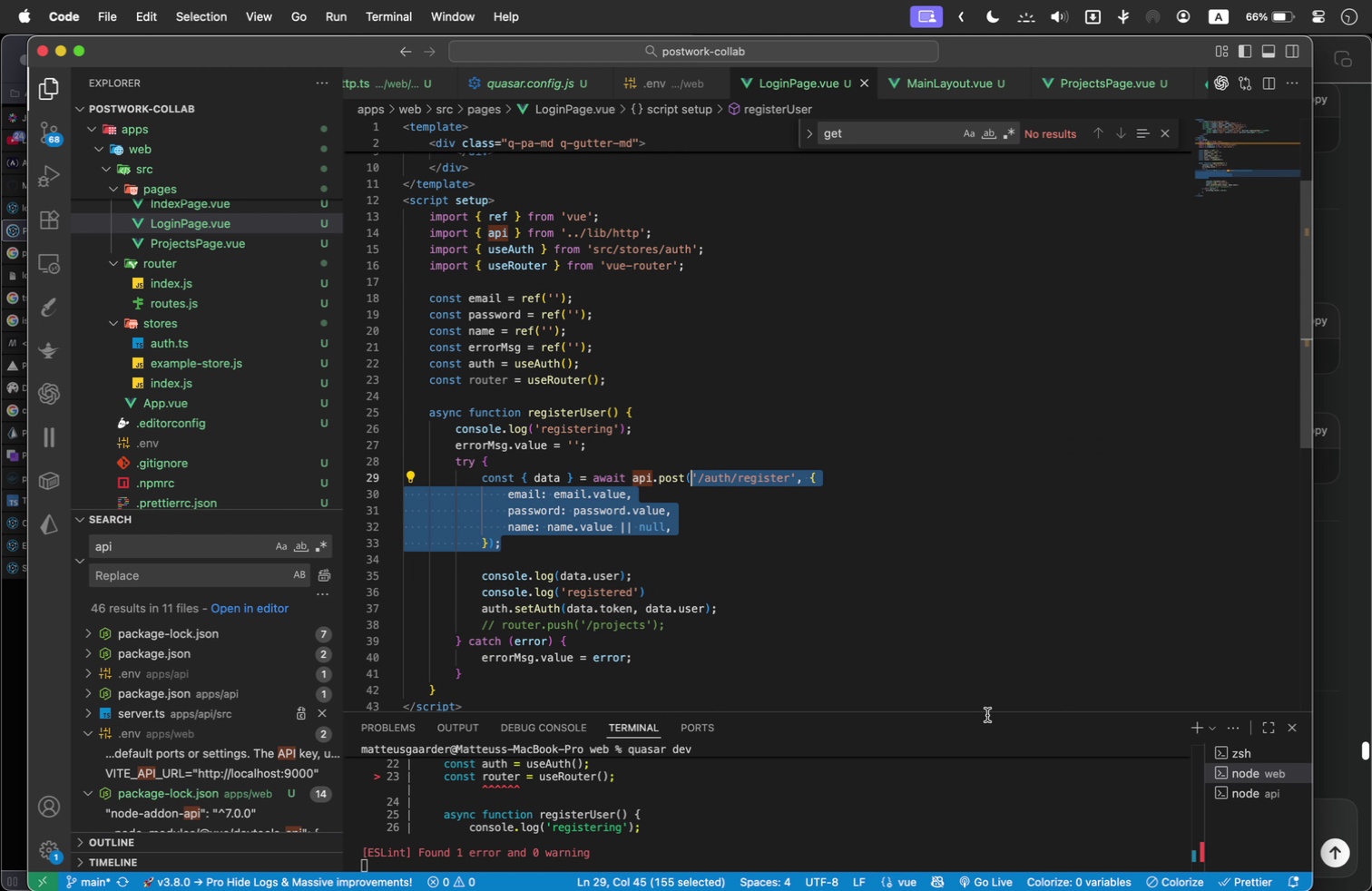 
key(Meta+Tab)
 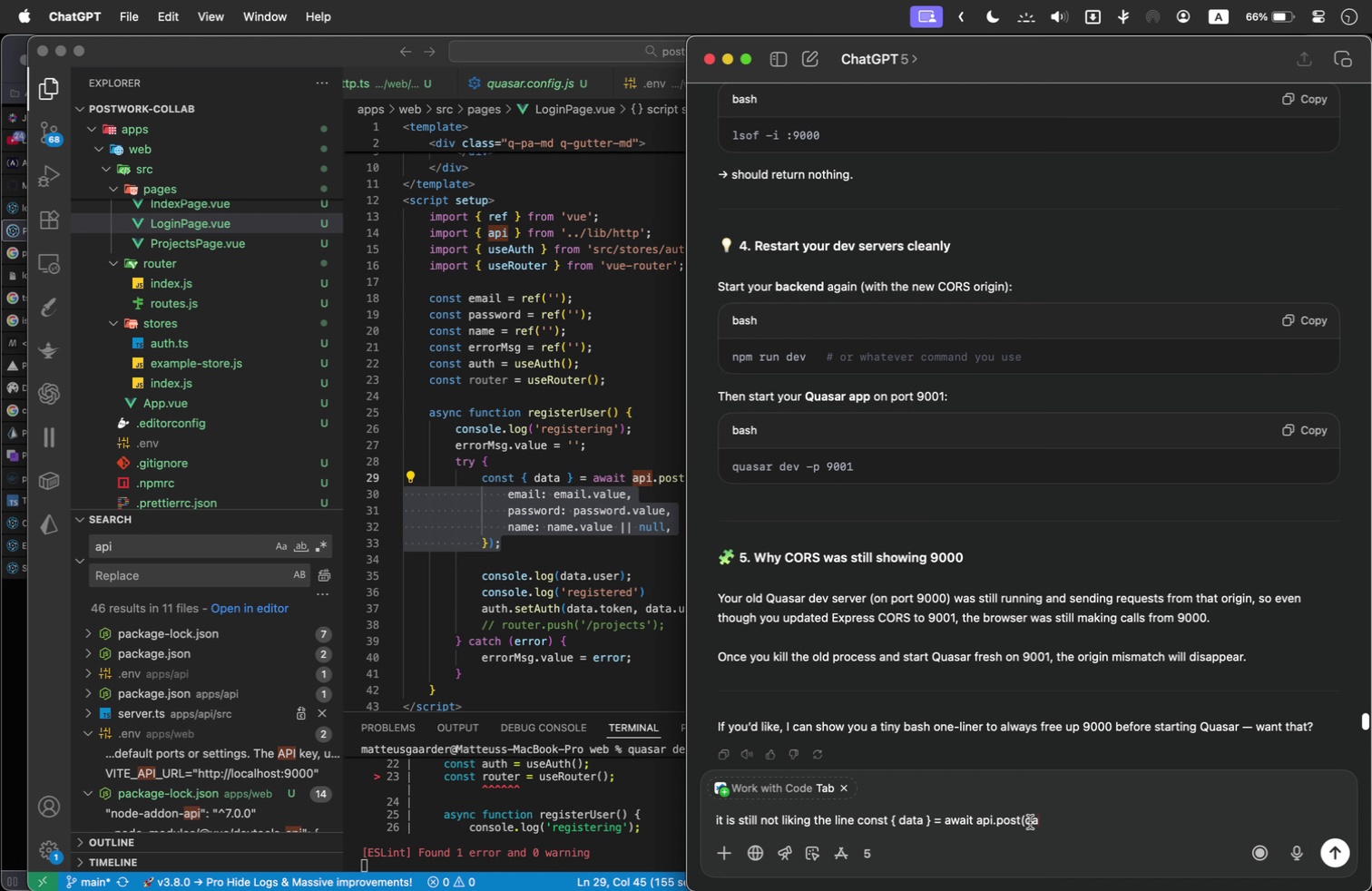 
double_click([1030, 821])
 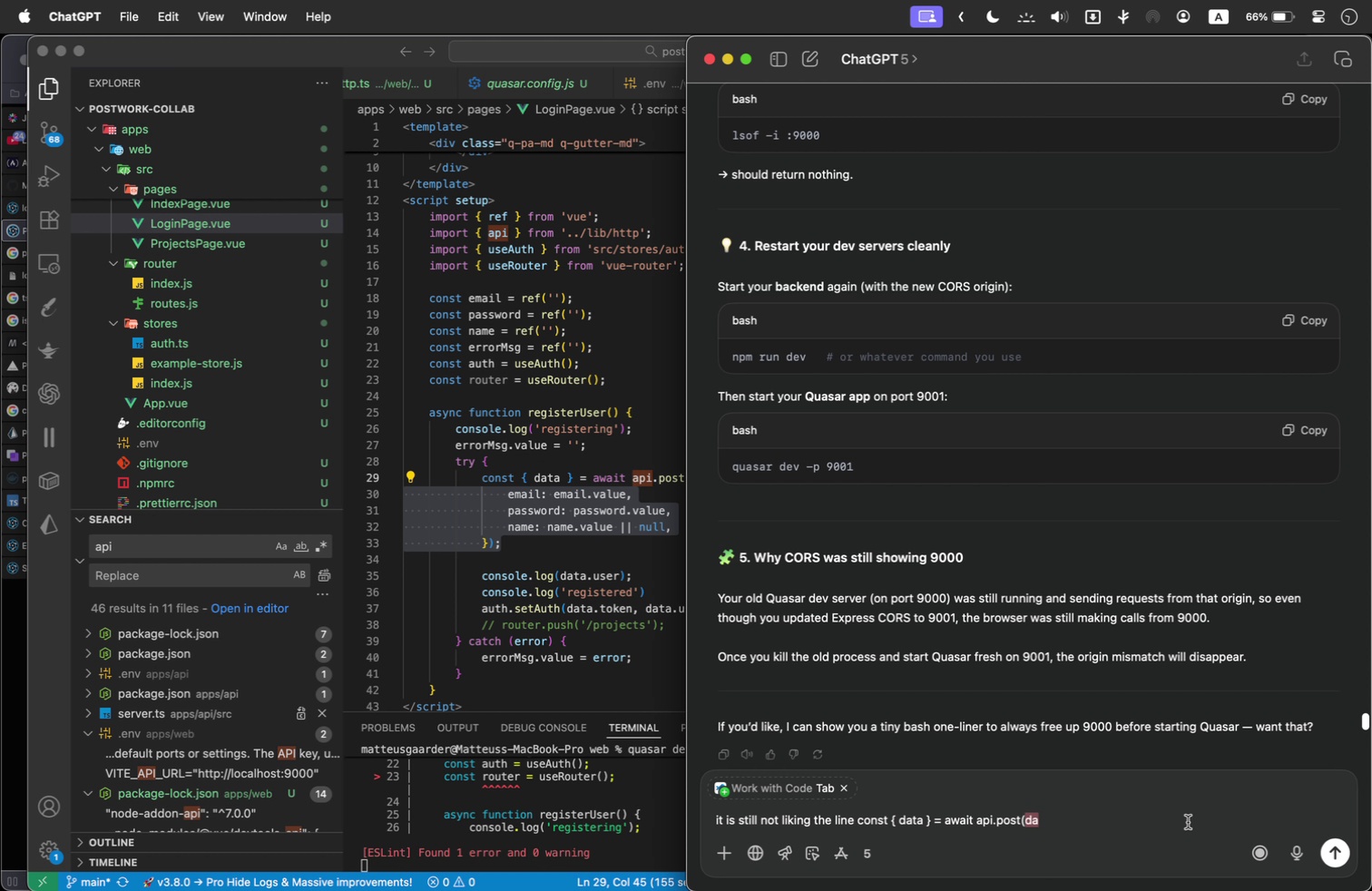 
key(Meta+V)
 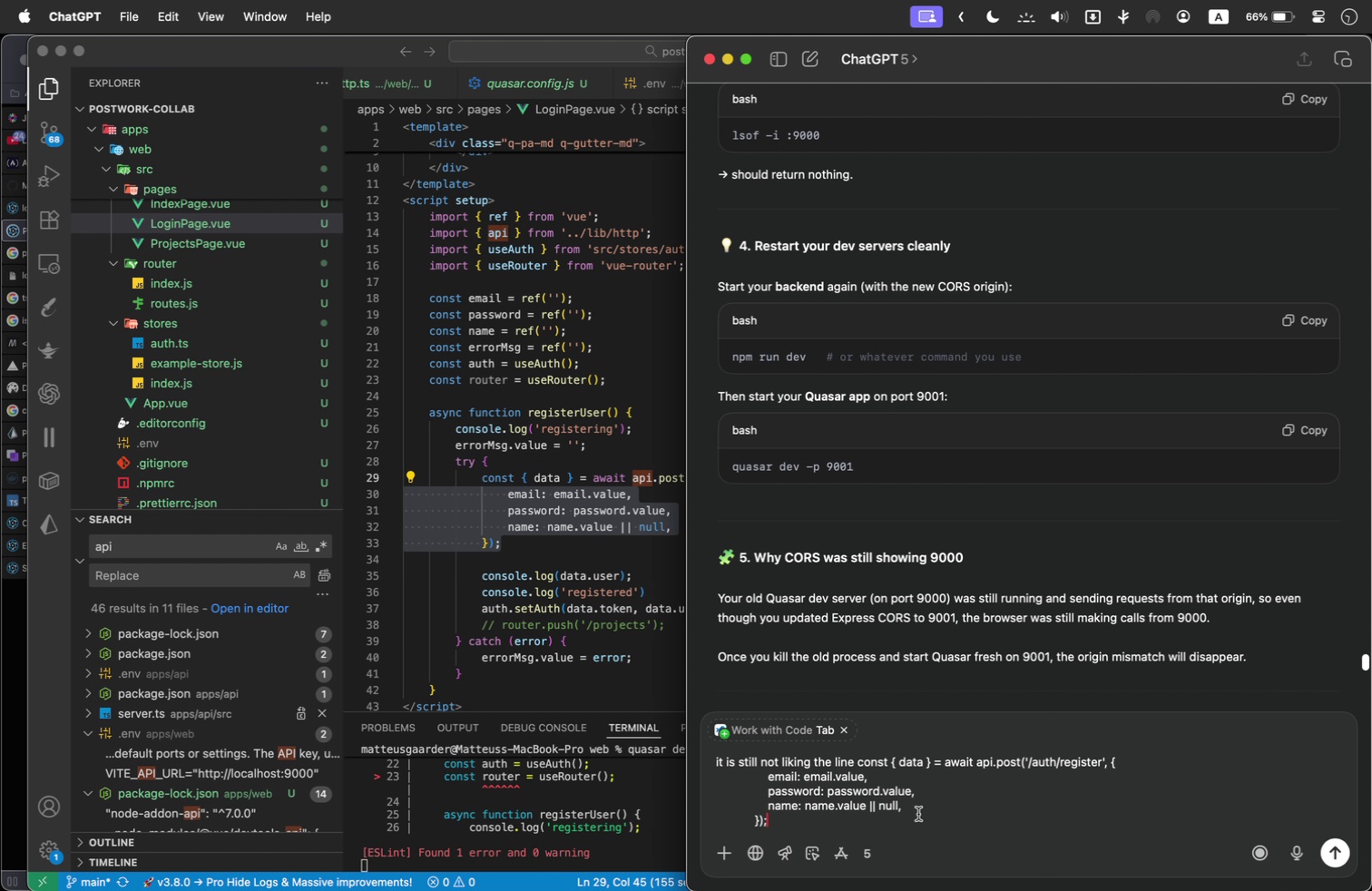 
key(Shift+Enter)
 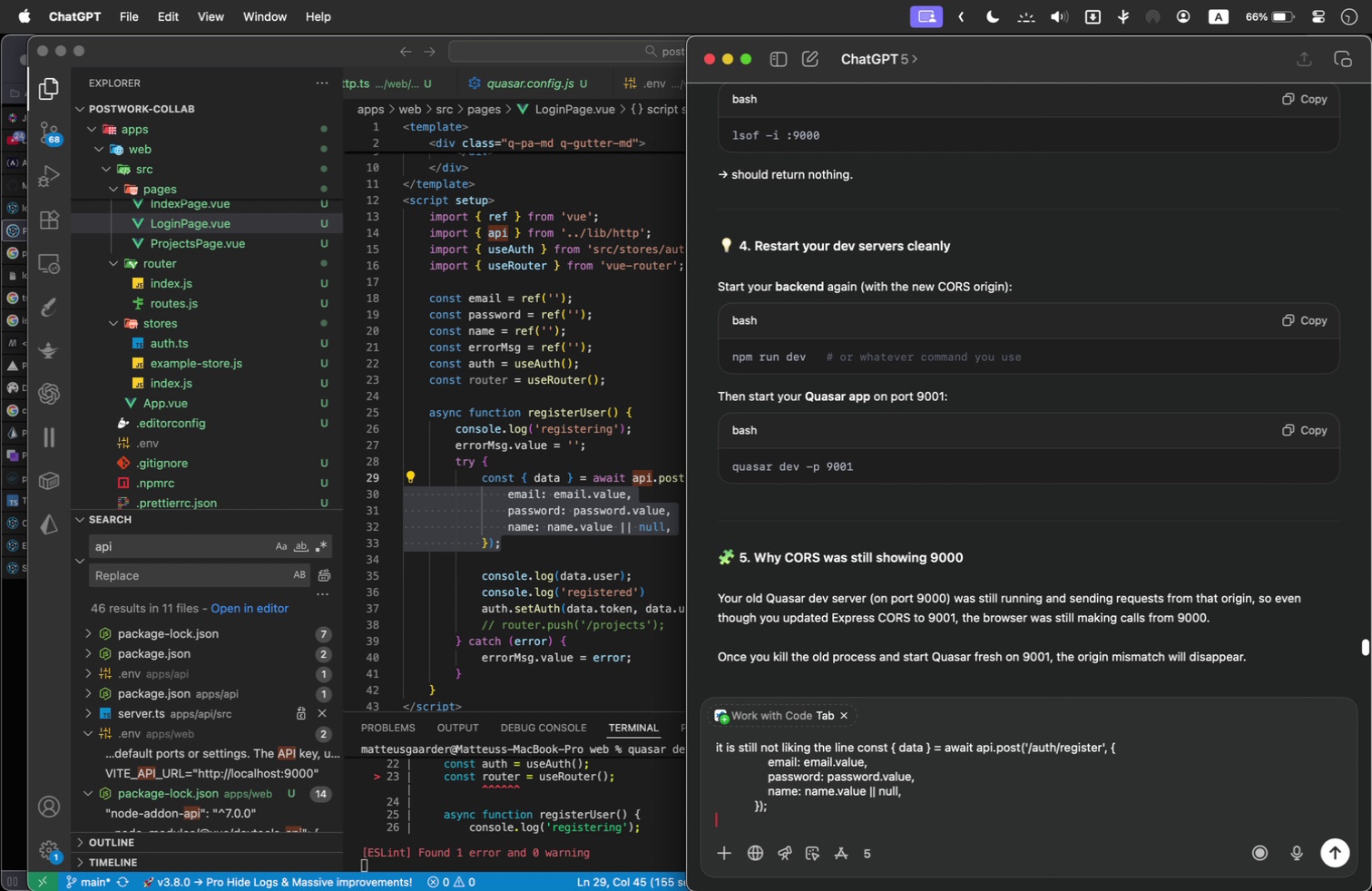 
type(with a )
 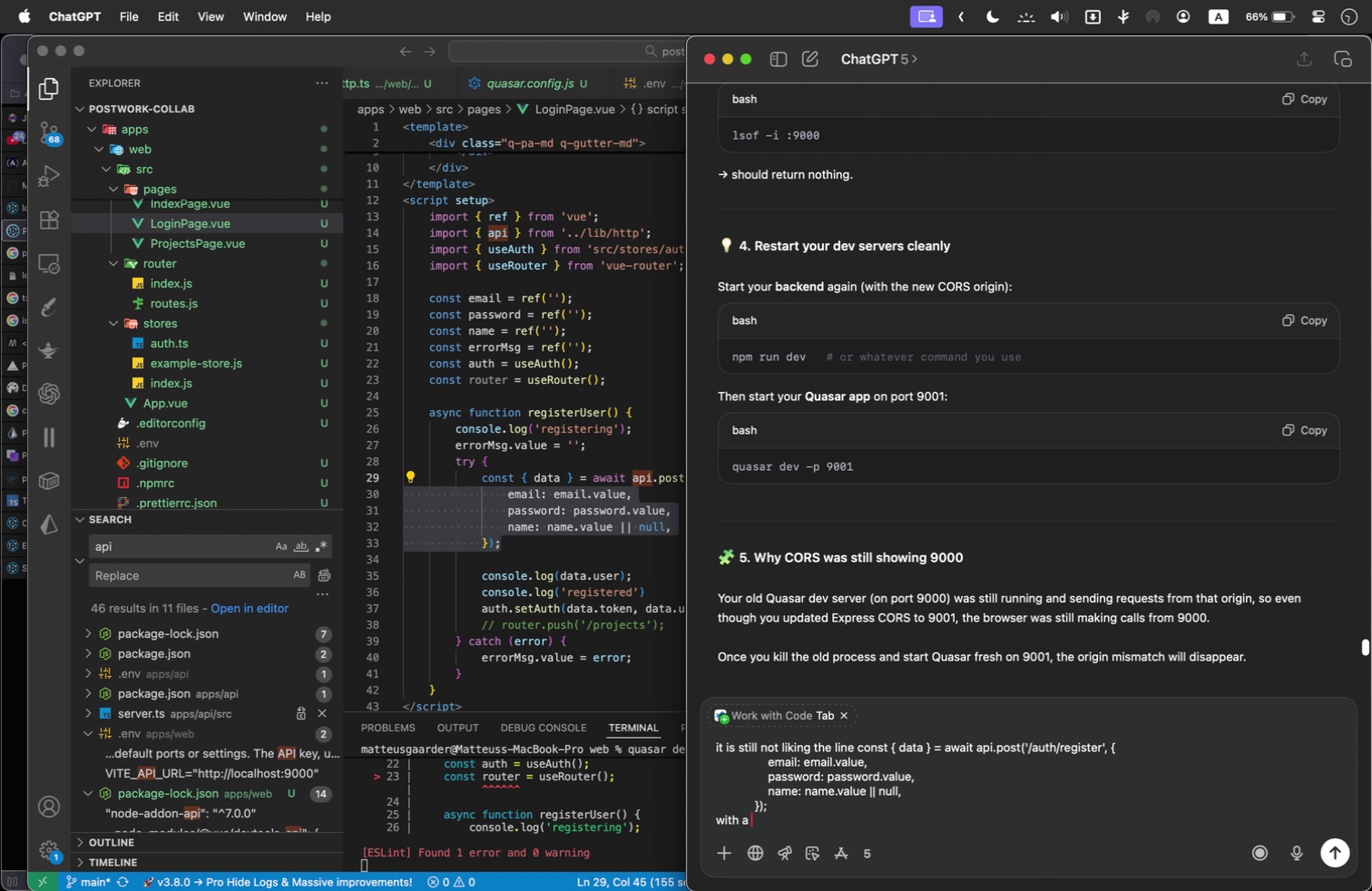 
key(Meta+Tab)
 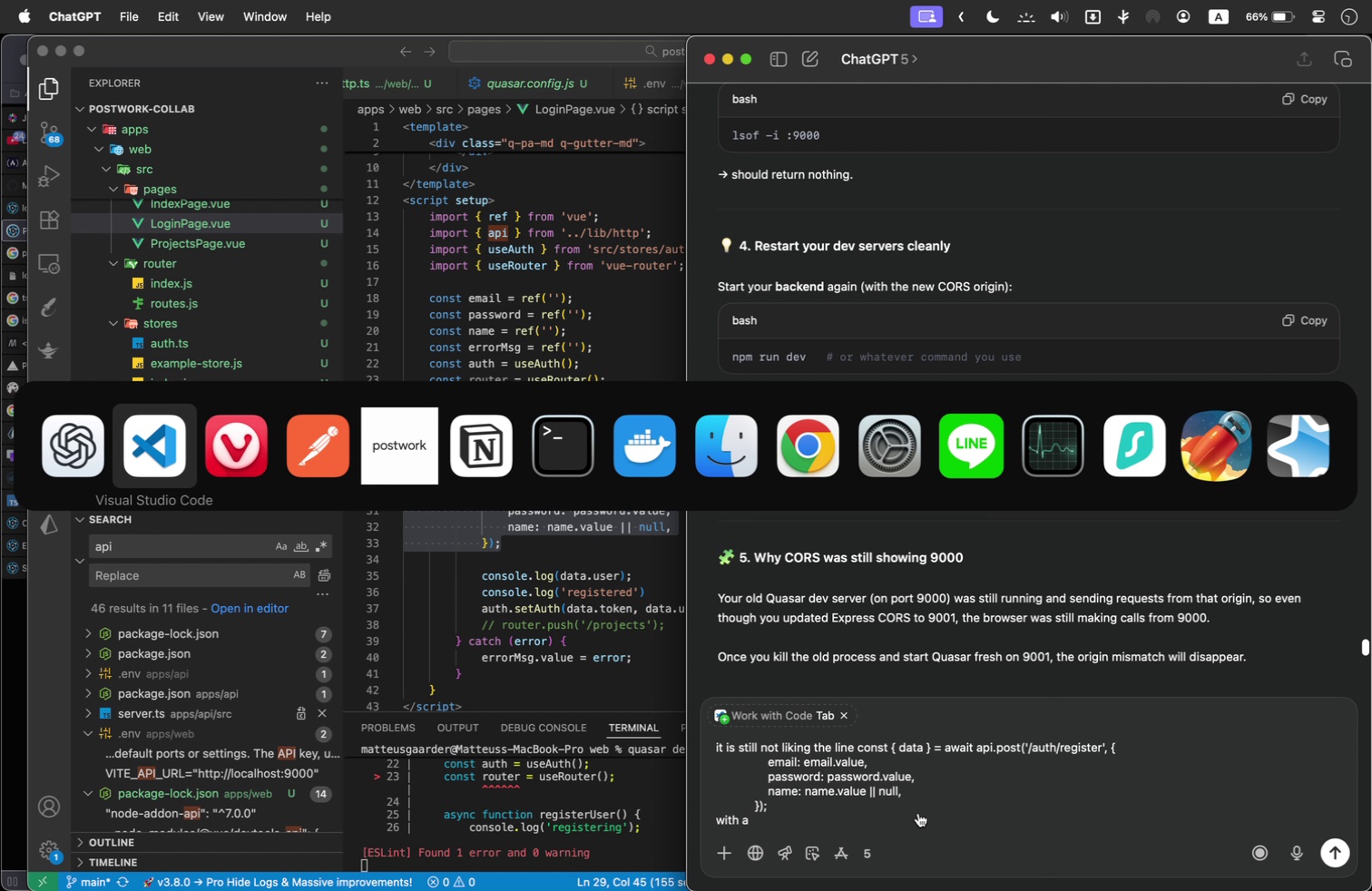 
key(Meta+Tab)
 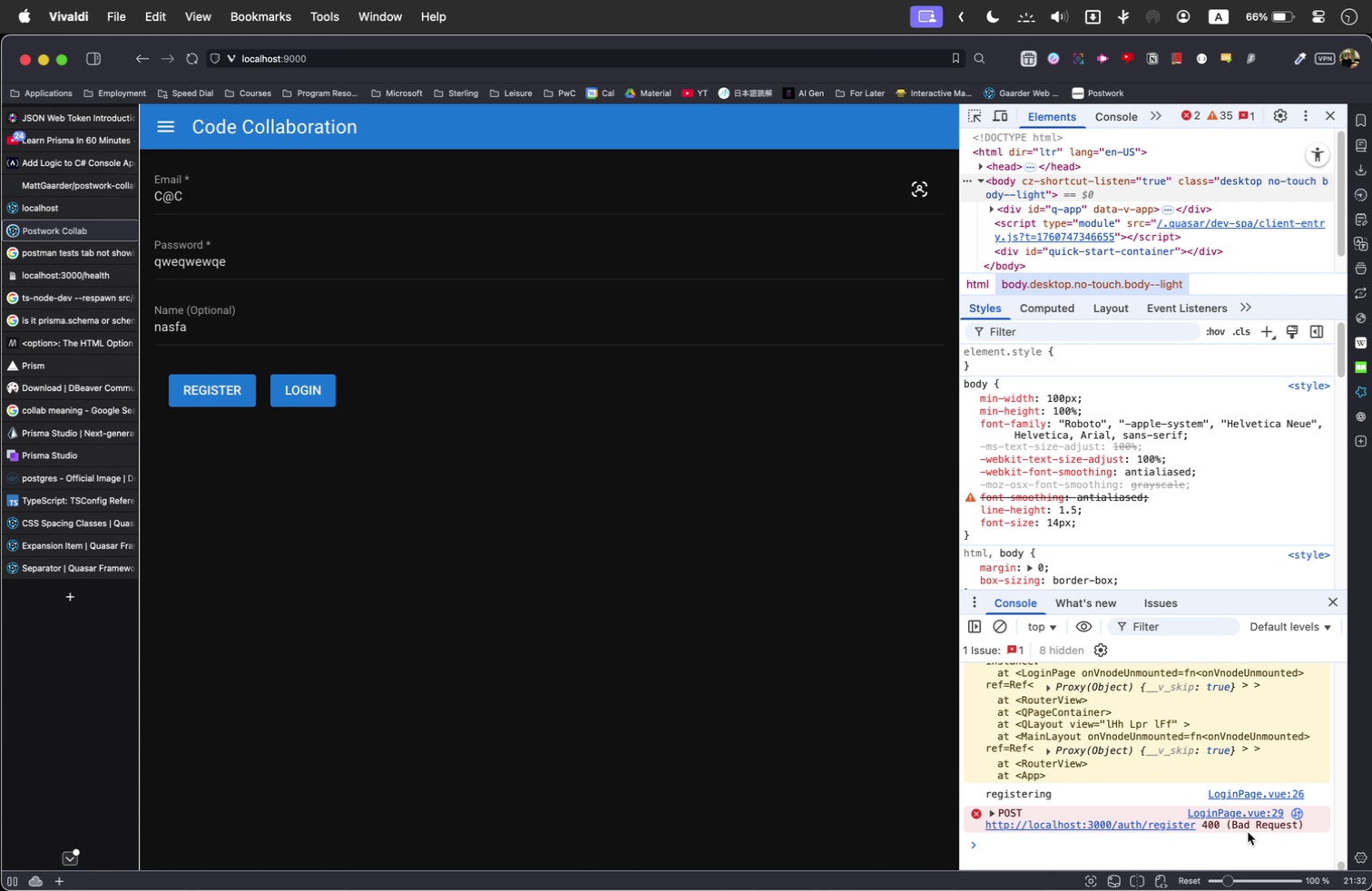 
left_click_drag(start_coordinate=[1204, 821], to_coordinate=[1302, 825])
 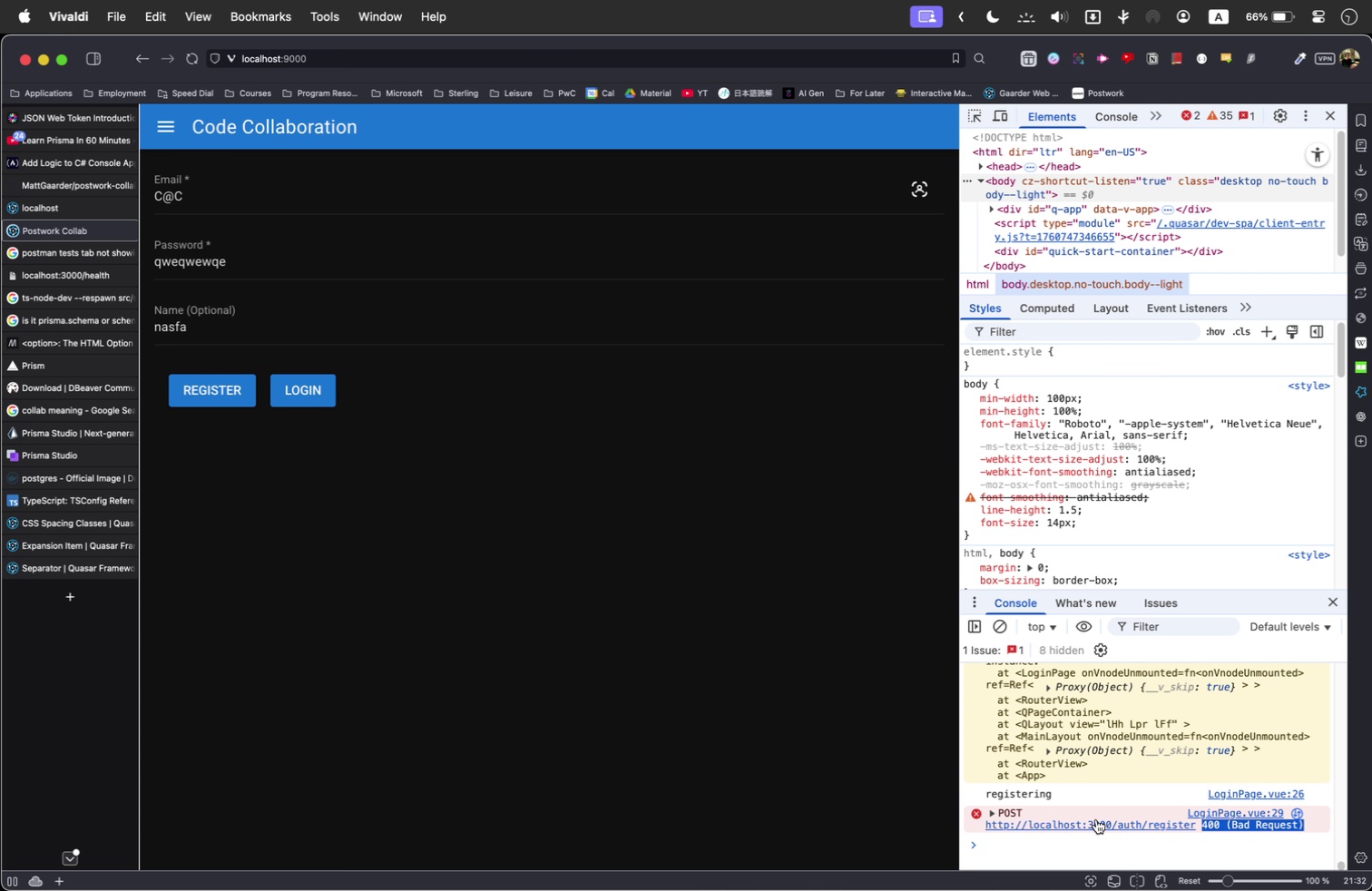 
key(Meta+Tab)
 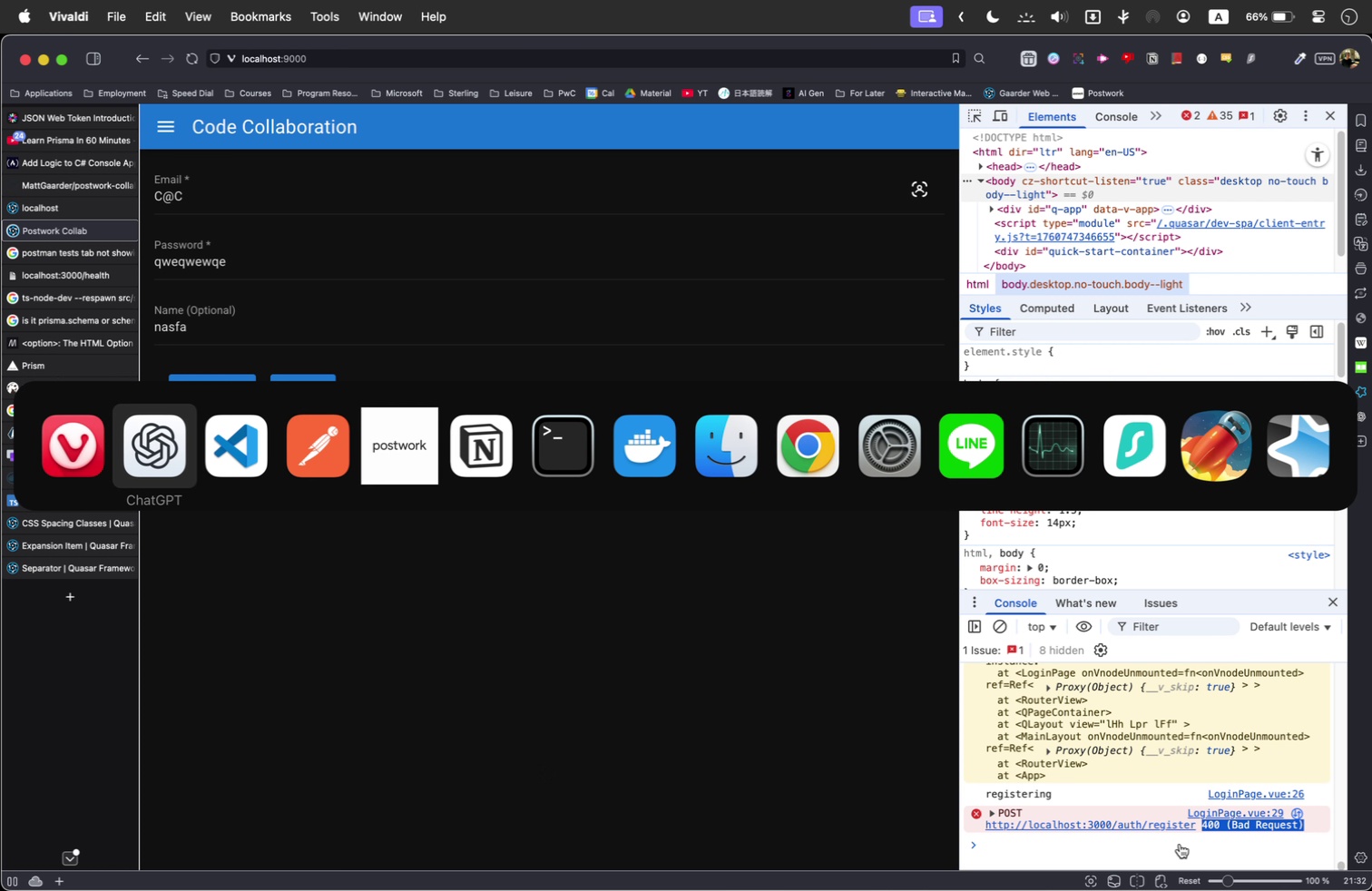 
left_click([1167, 857])
 